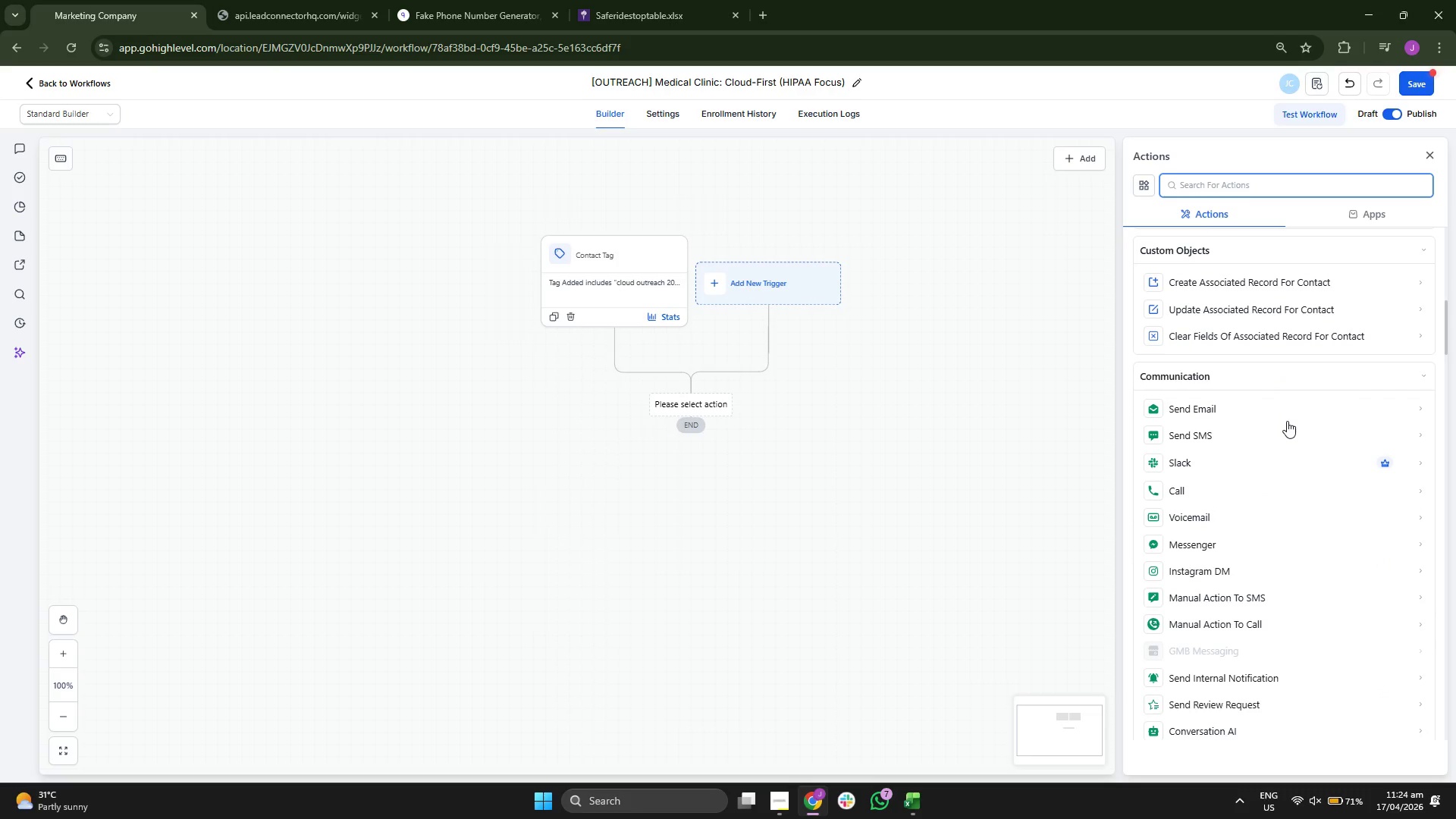 
scroll: coordinate [1287, 418], scroll_direction: down, amount: 5.0
 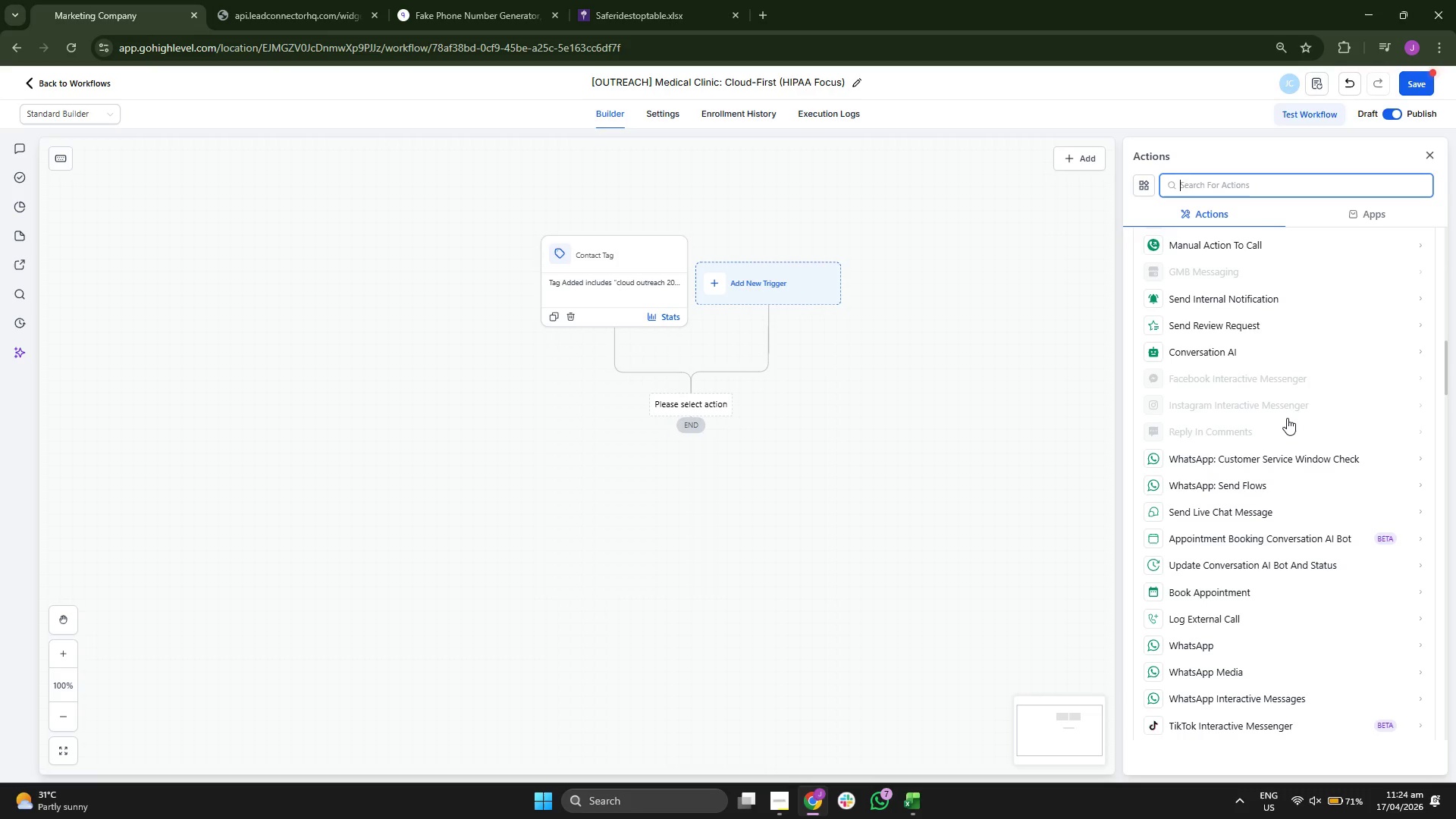 
scroll: coordinate [1287, 418], scroll_direction: down, amount: 4.0
 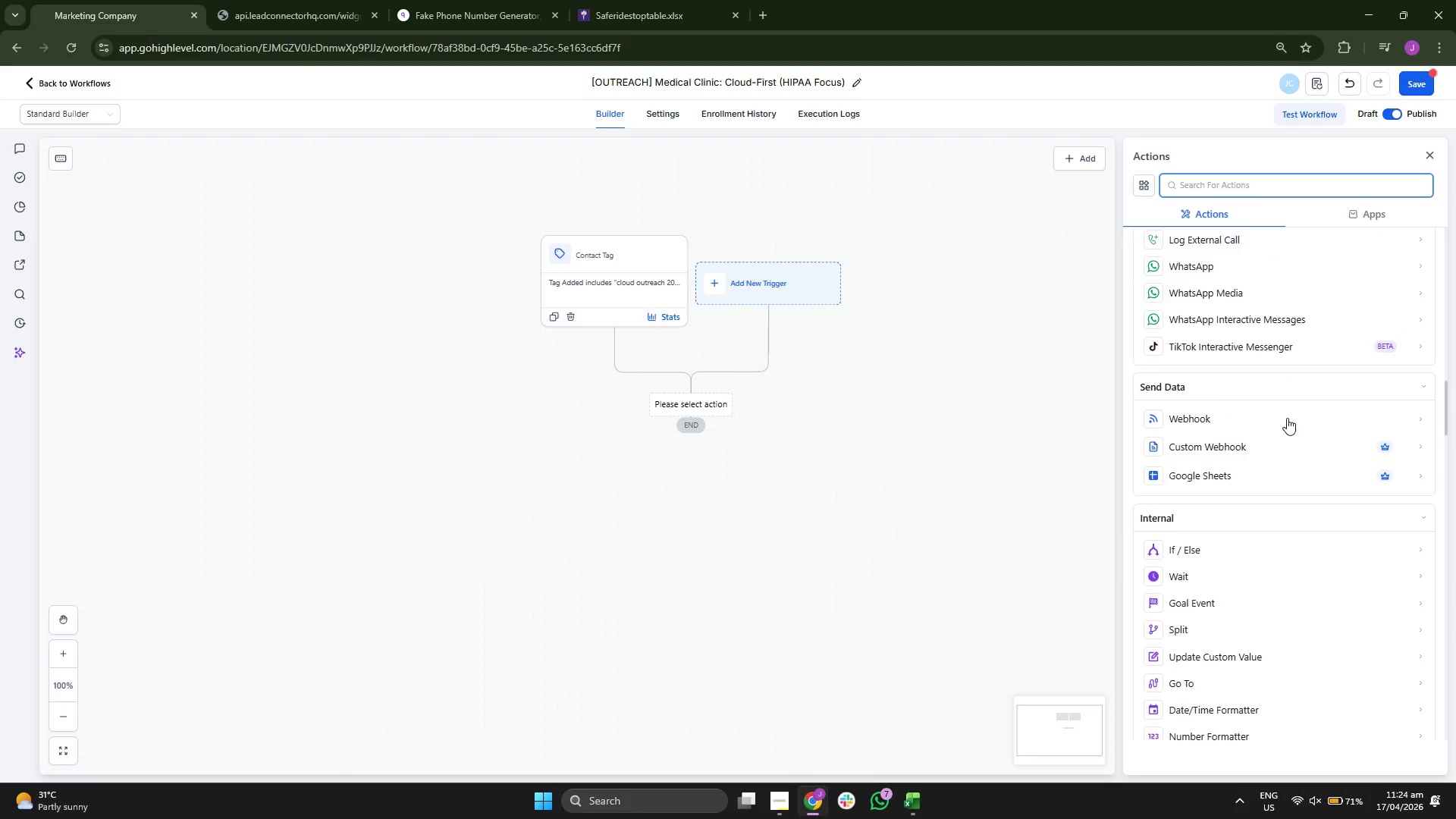 
scroll: coordinate [1287, 418], scroll_direction: up, amount: 1.0
 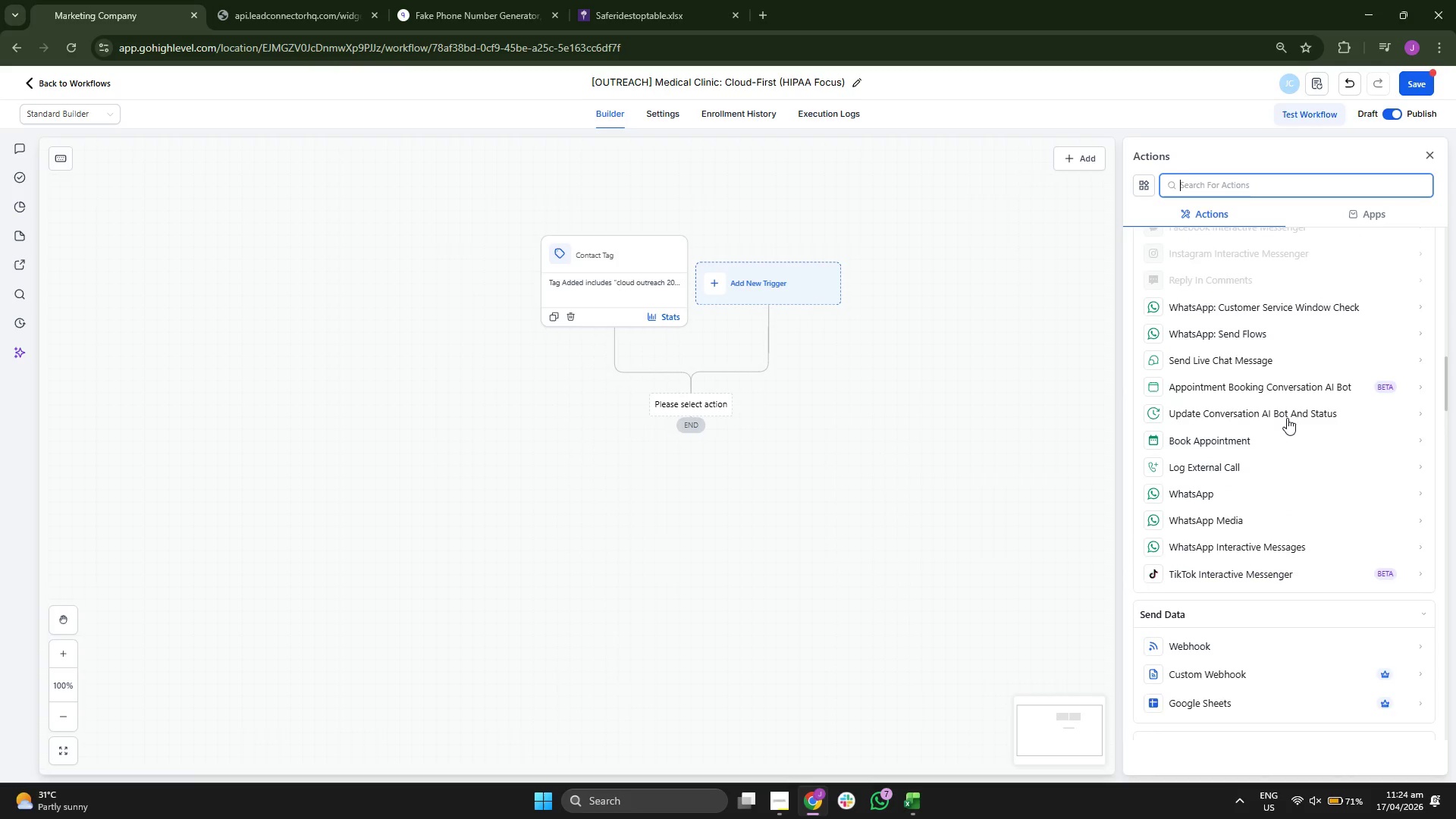 
scroll: coordinate [1287, 417], scroll_direction: down, amount: 6.0
 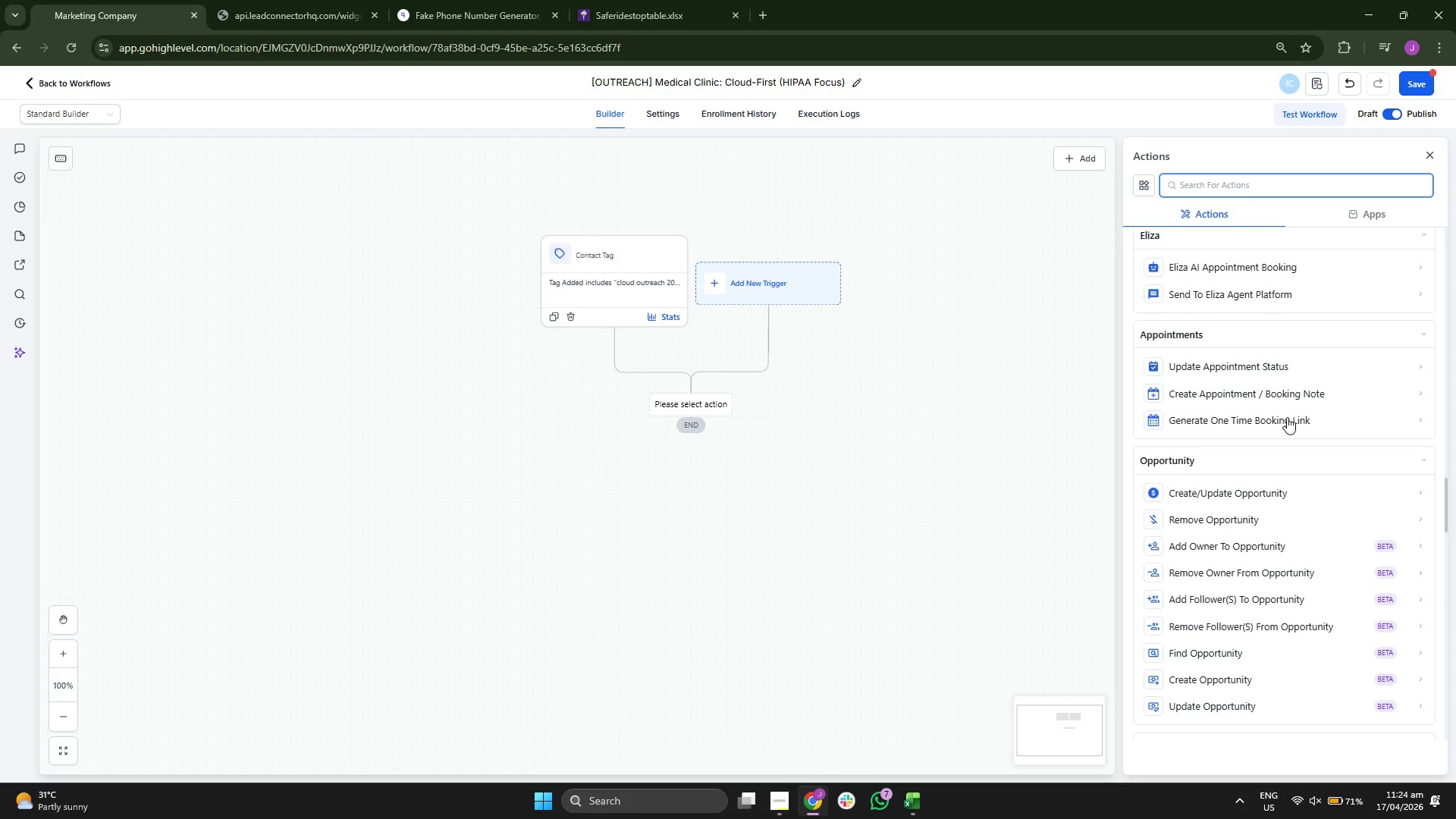 
left_click([1287, 417])
 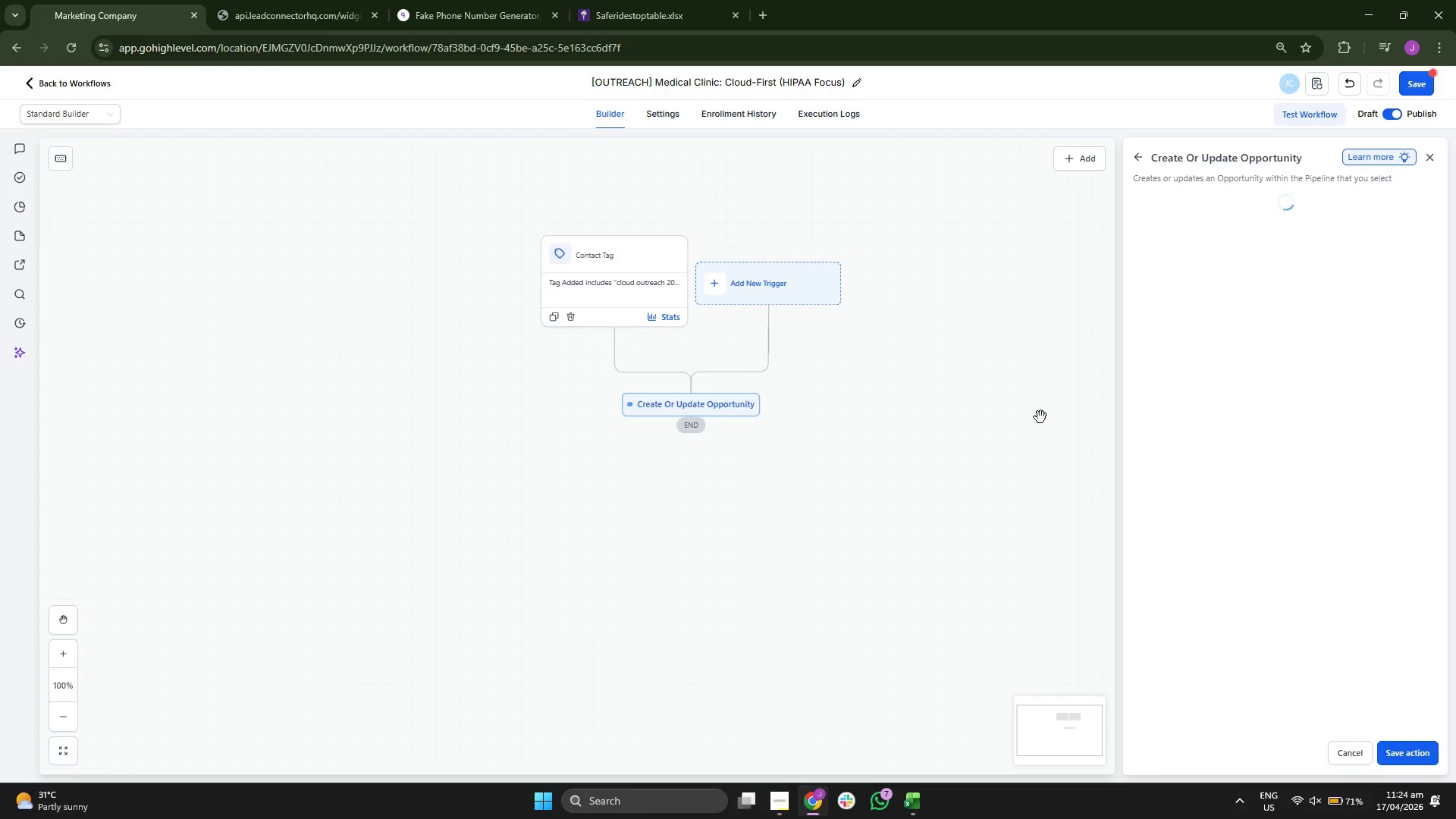 
left_click_drag(start_coordinate=[982, 400], to_coordinate=[966, 366])
 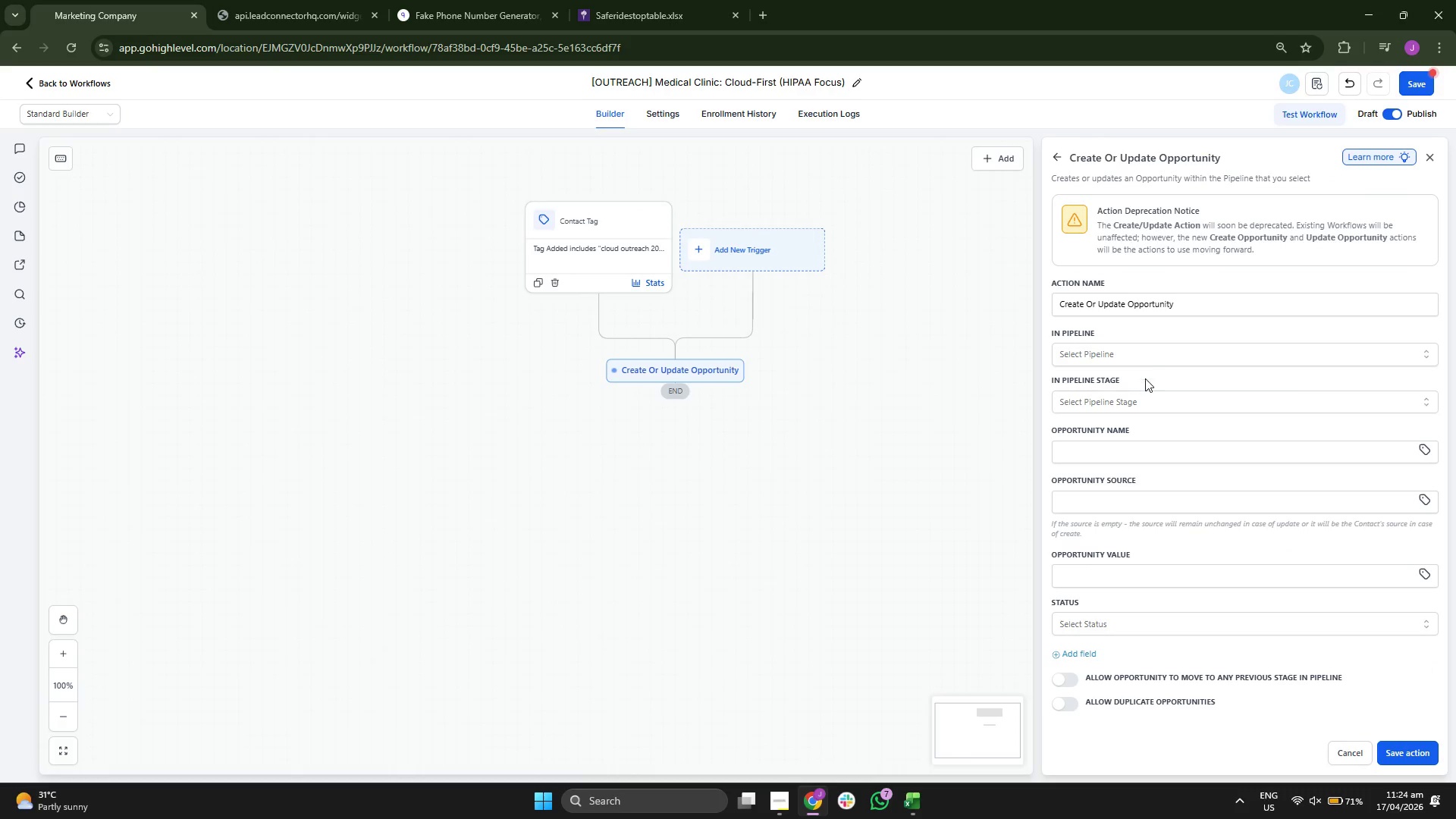 
left_click([1159, 350])
 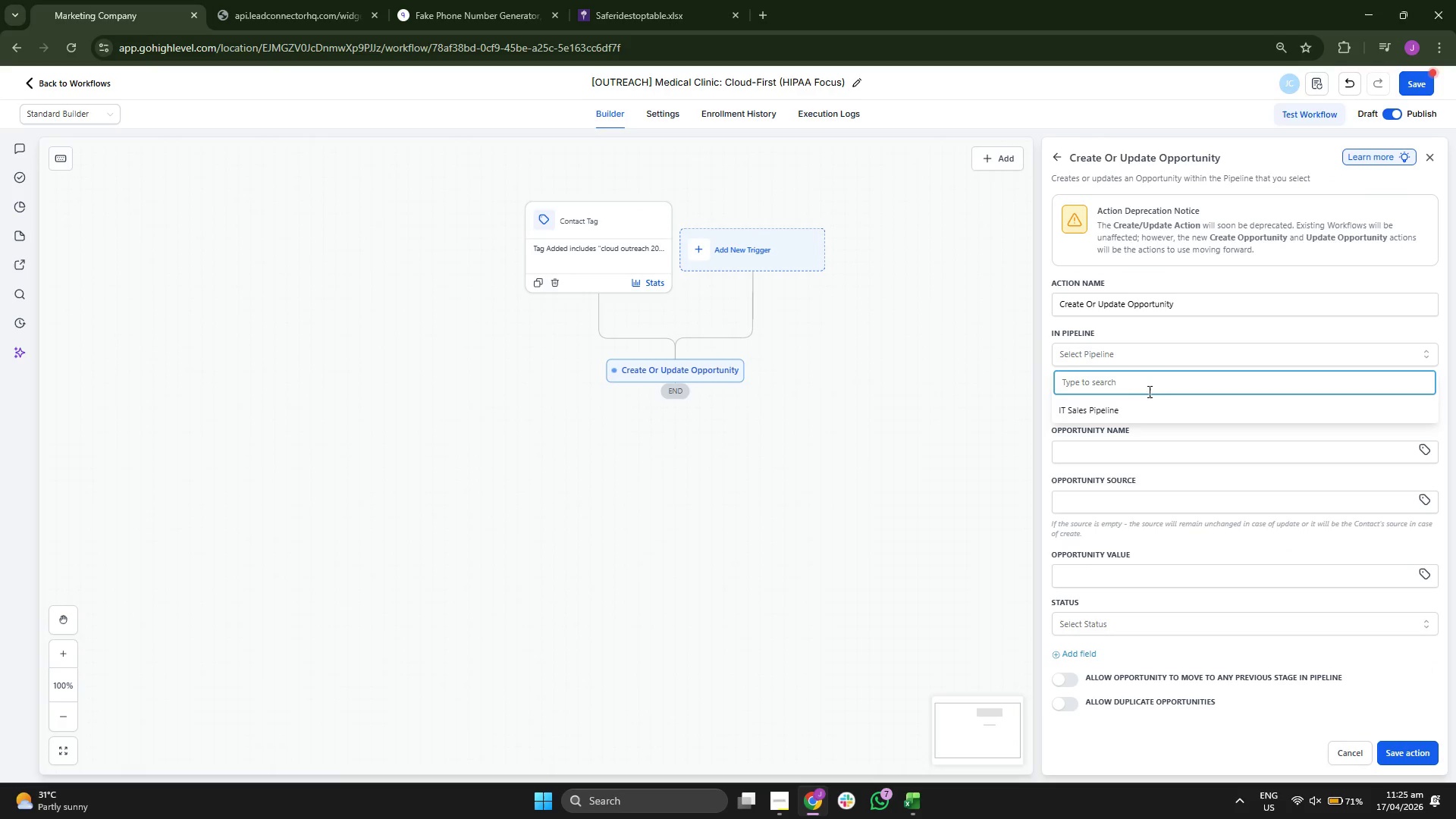 
left_click([1143, 403])
 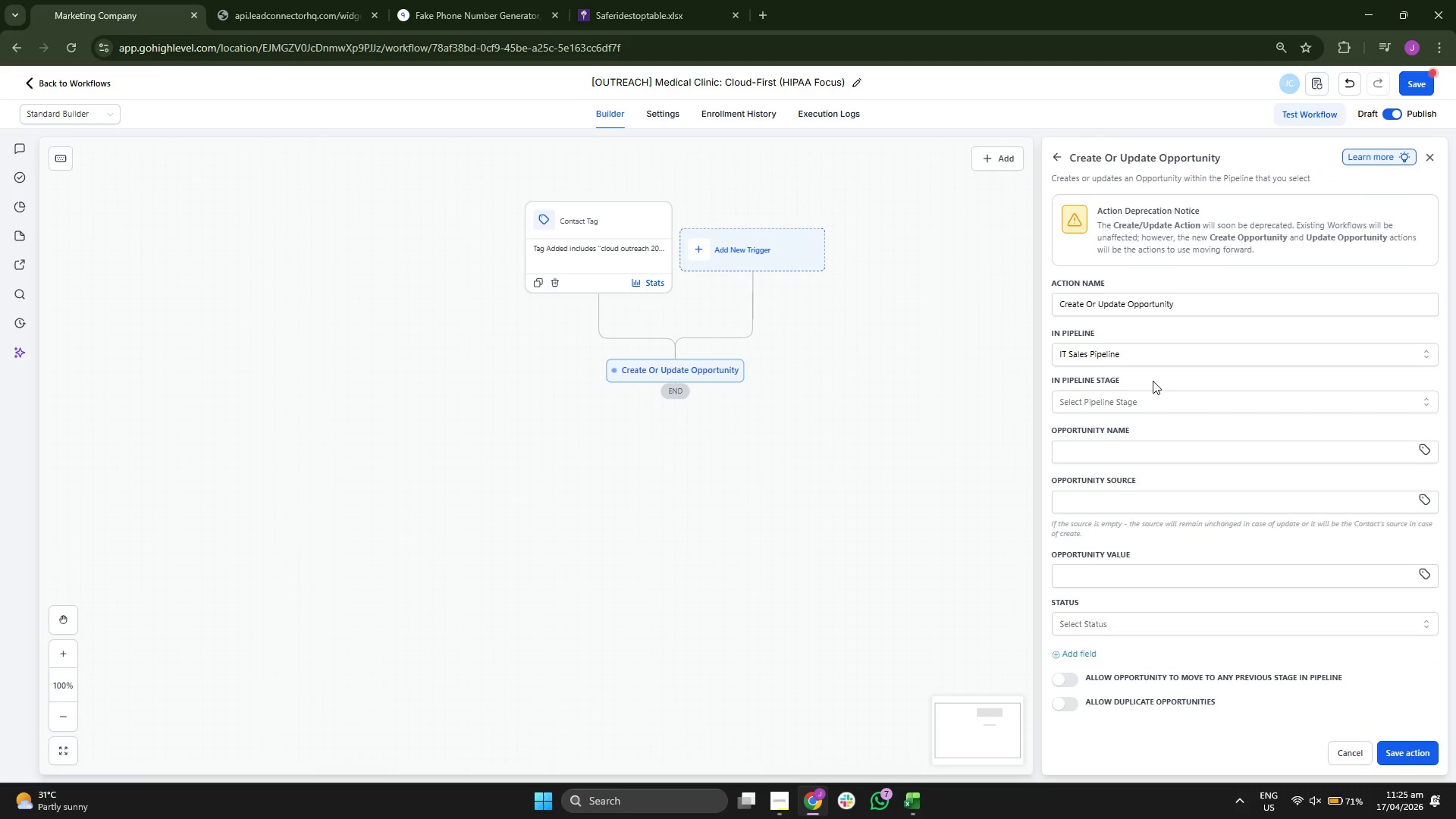 
left_click([1148, 397])
 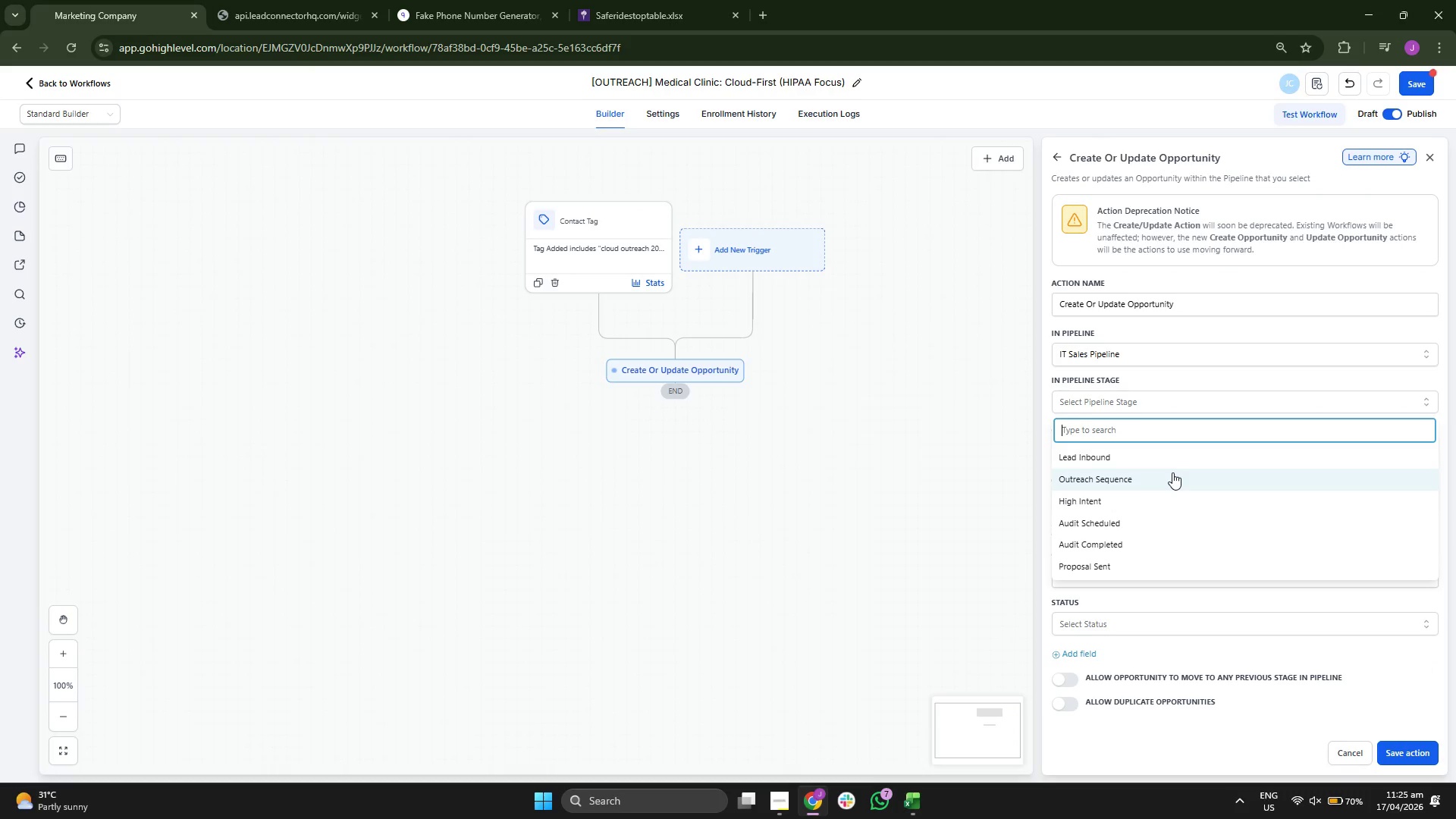 
left_click([1172, 472])
 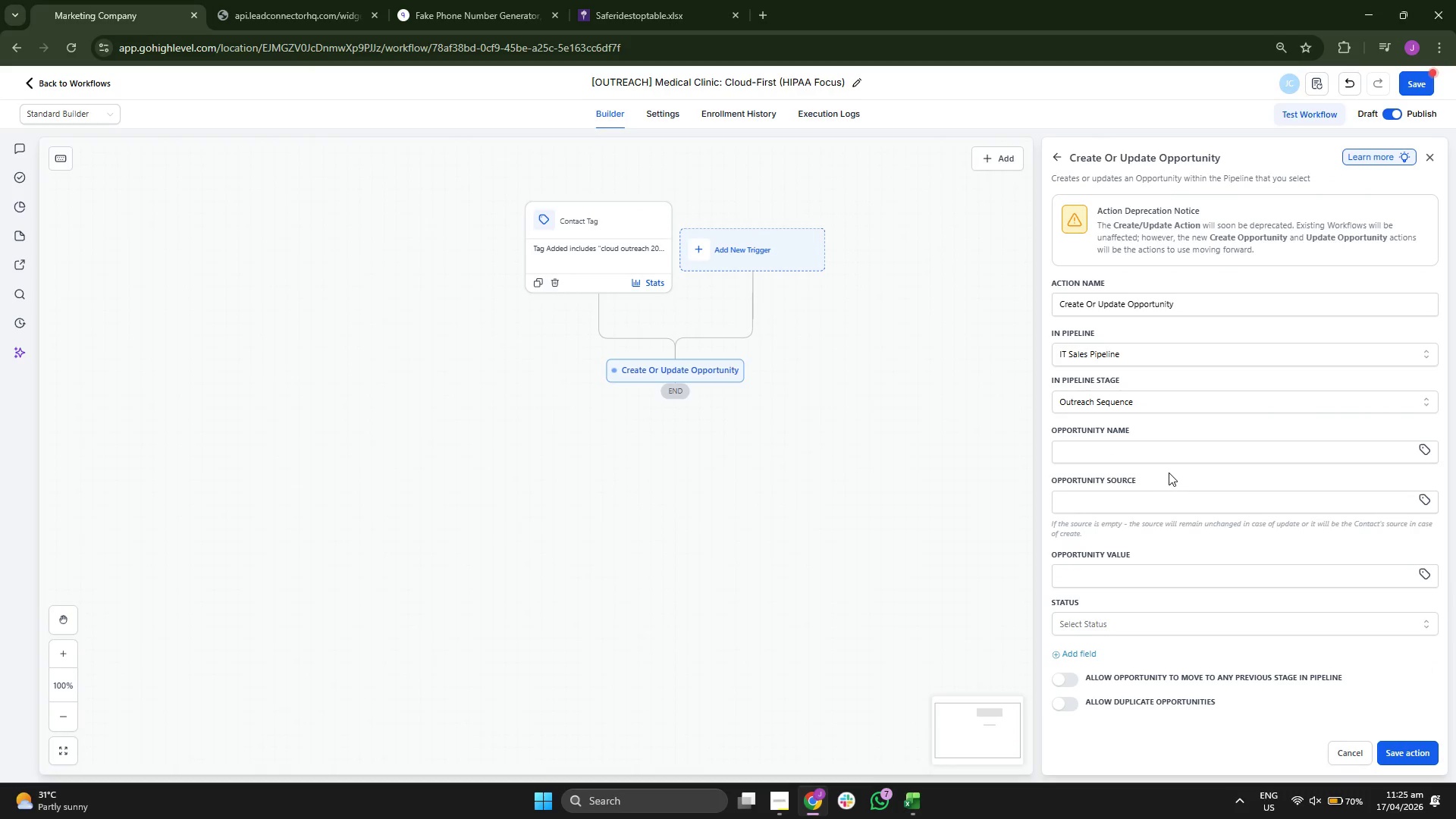 
scroll: coordinate [1205, 482], scroll_direction: down, amount: 2.0
 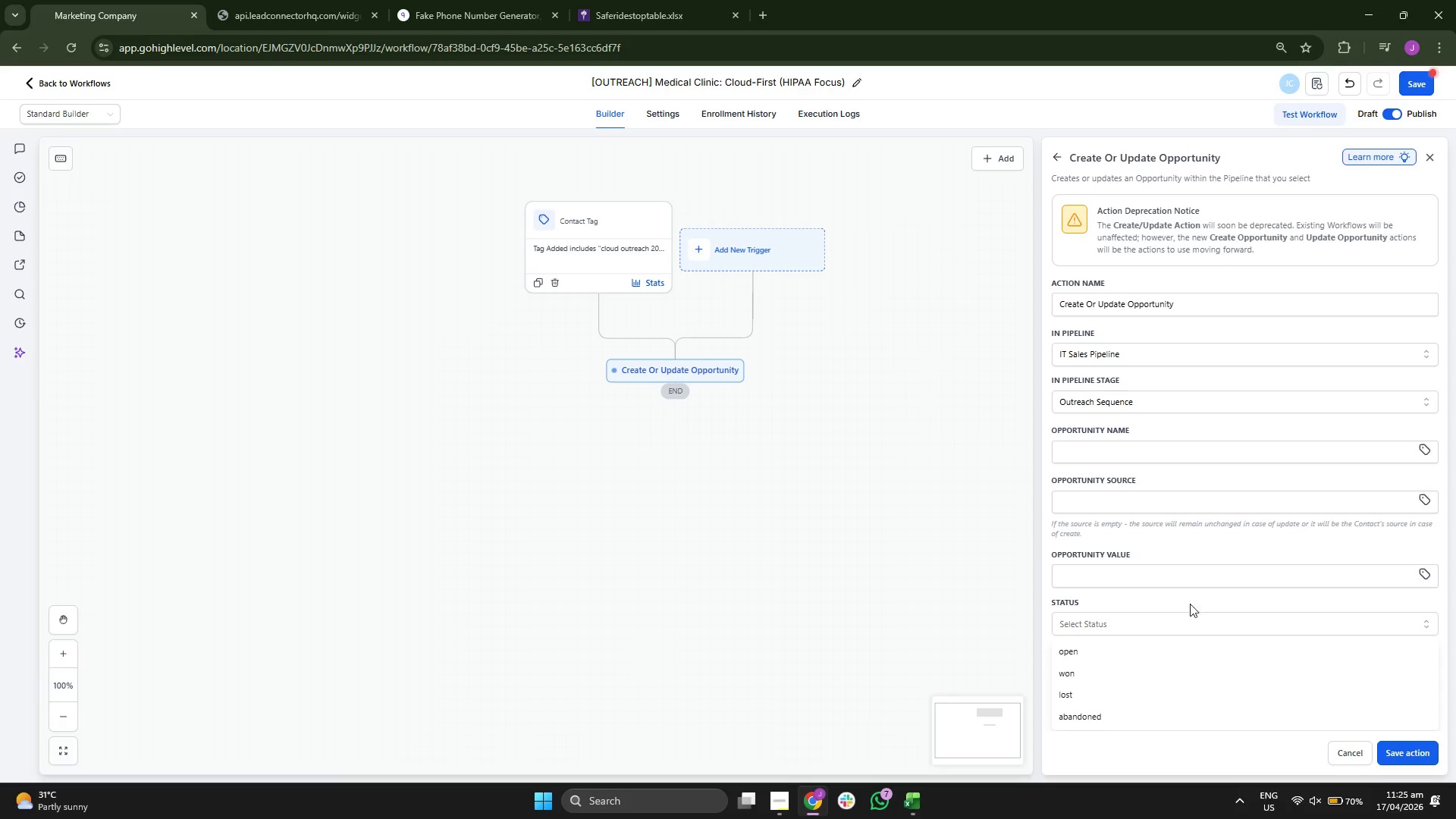 
left_click([1244, 552])
 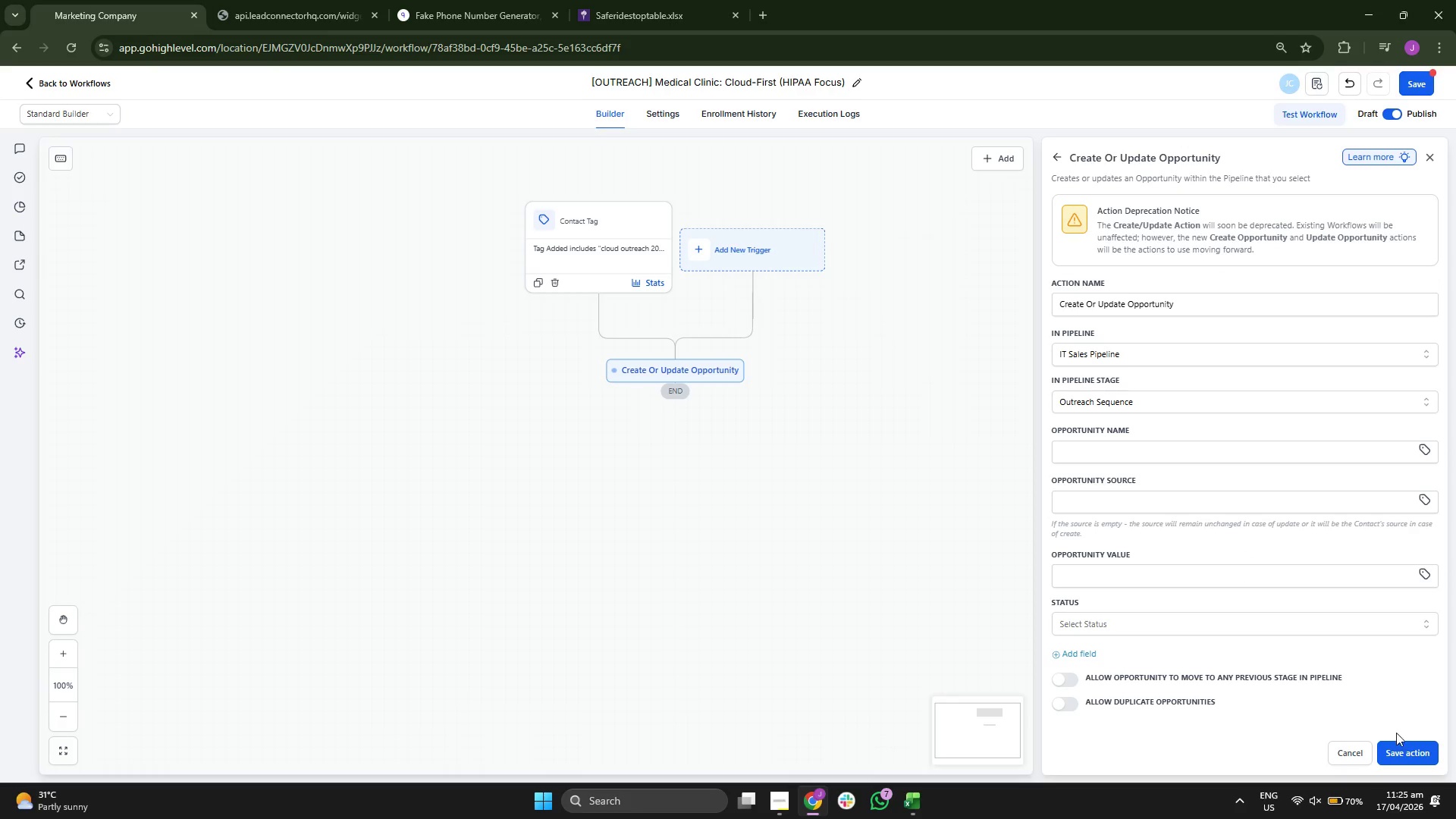 
left_click([1417, 755])
 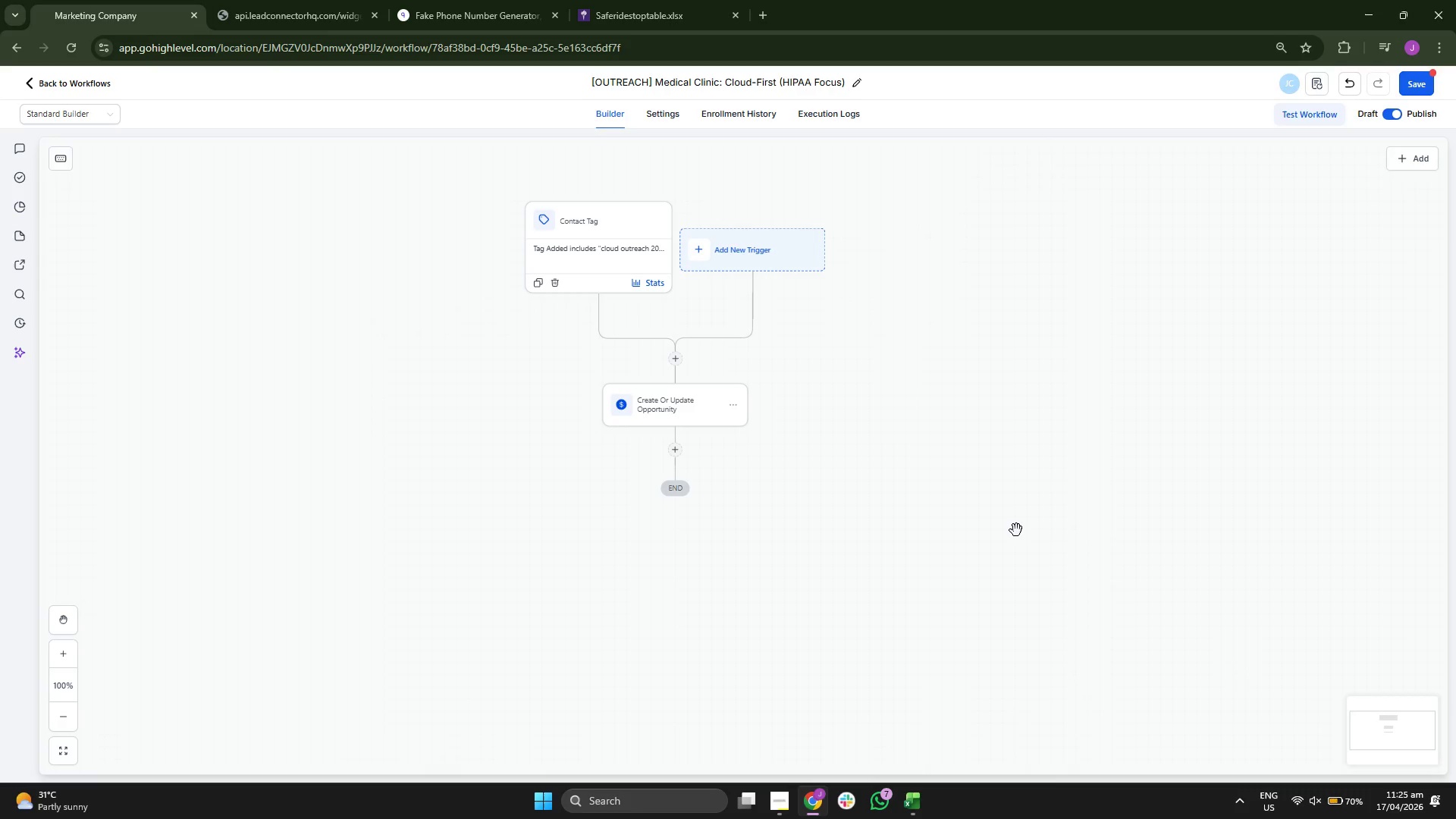 
left_click_drag(start_coordinate=[1015, 527], to_coordinate=[1017, 492])
 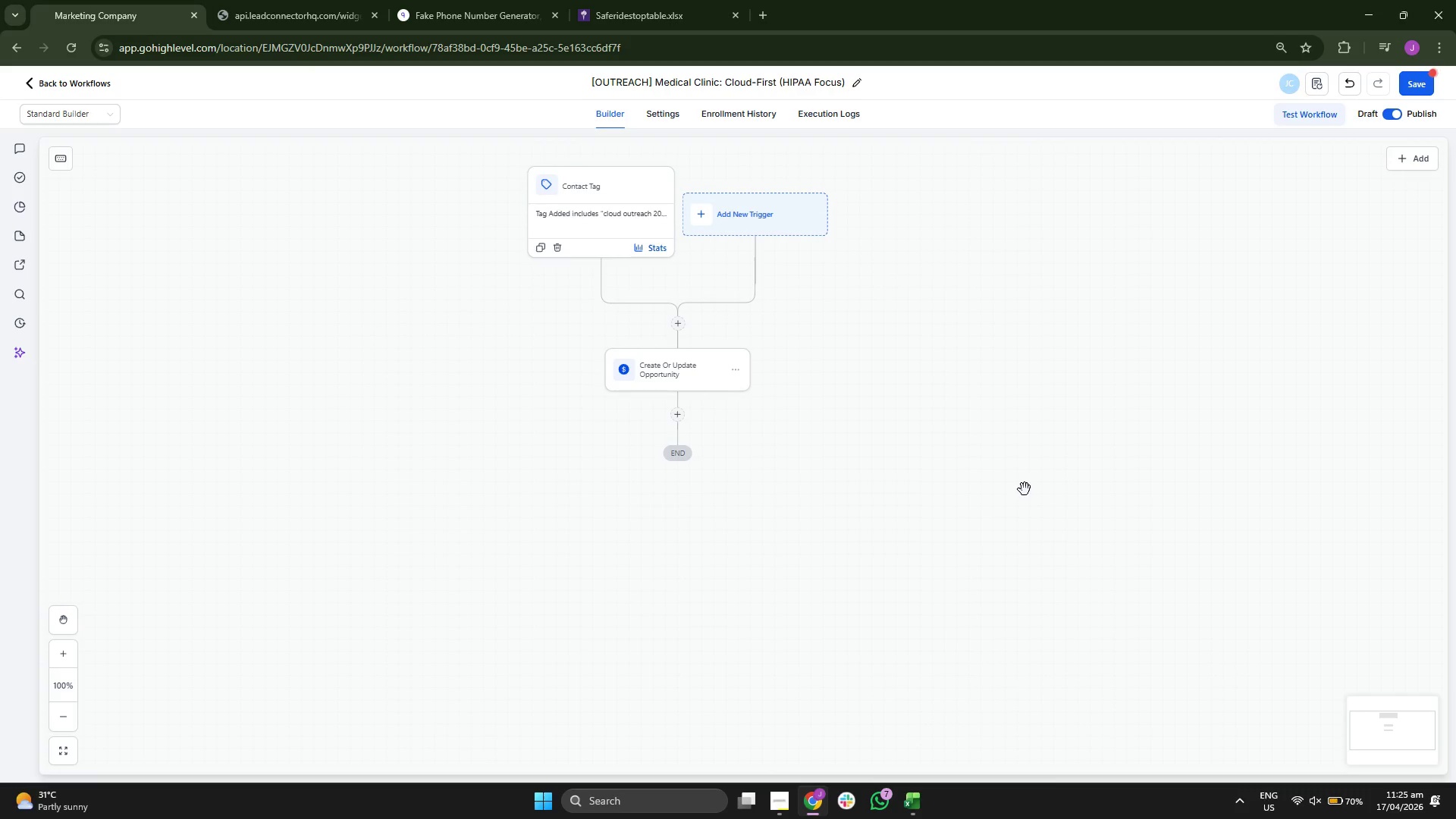 
left_click_drag(start_coordinate=[1025, 489], to_coordinate=[1000, 506])
 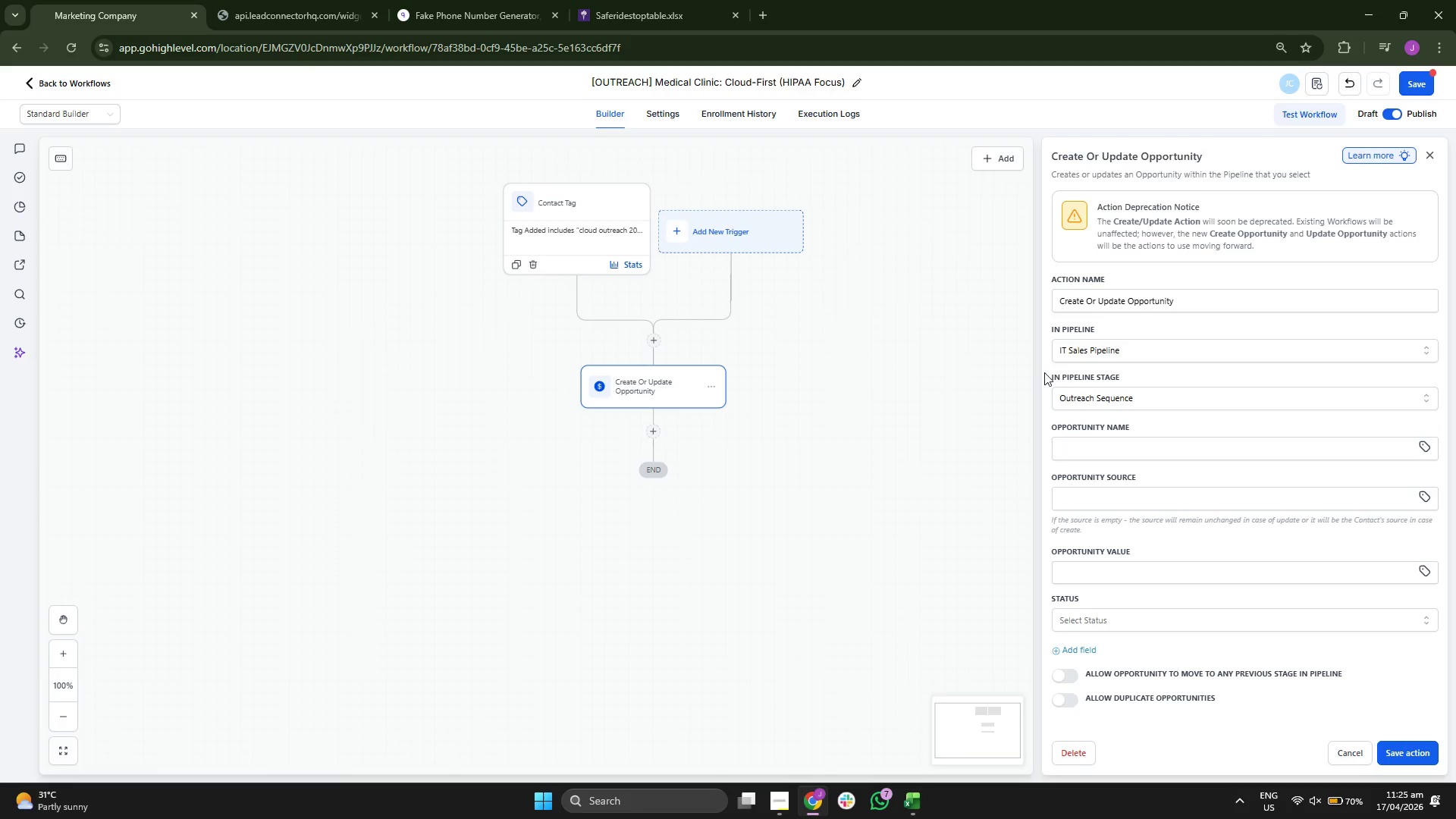 
left_click([1210, 299])
 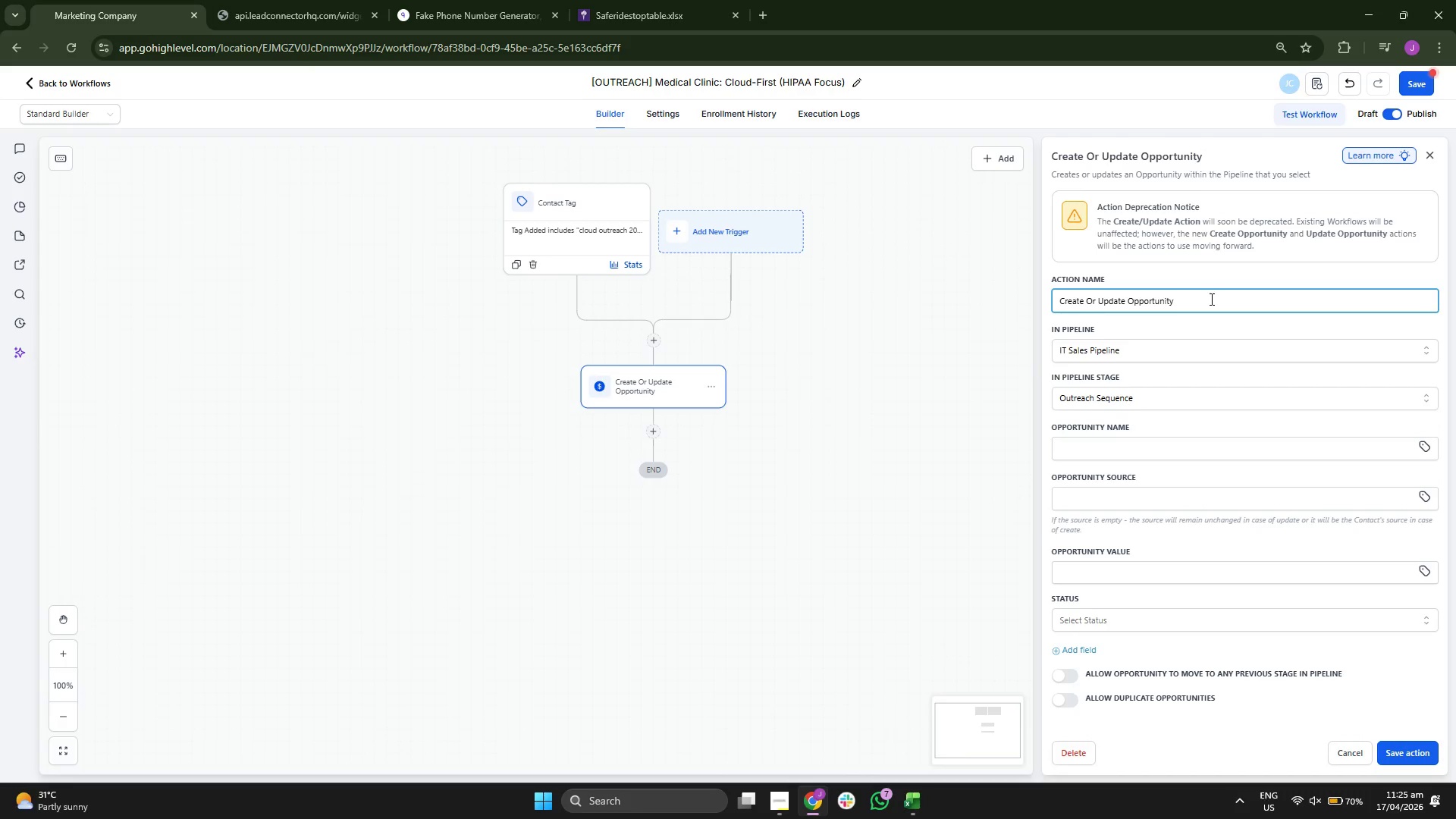 
type(: Pit)
key(Backspace)
key(Backspace)
key(Backspace)
type(Ou)
key(Backspace)
key(Backspace)
type(Stage: Pout)
key(Backspace)
key(Backspace)
key(Backspace)
key(Backspace)
type(Out Reacj)
key(Backspace)
key(Backspace)
key(Backspace)
key(Backspace)
key(Backspace)
key(Backspace)
type(reach )
 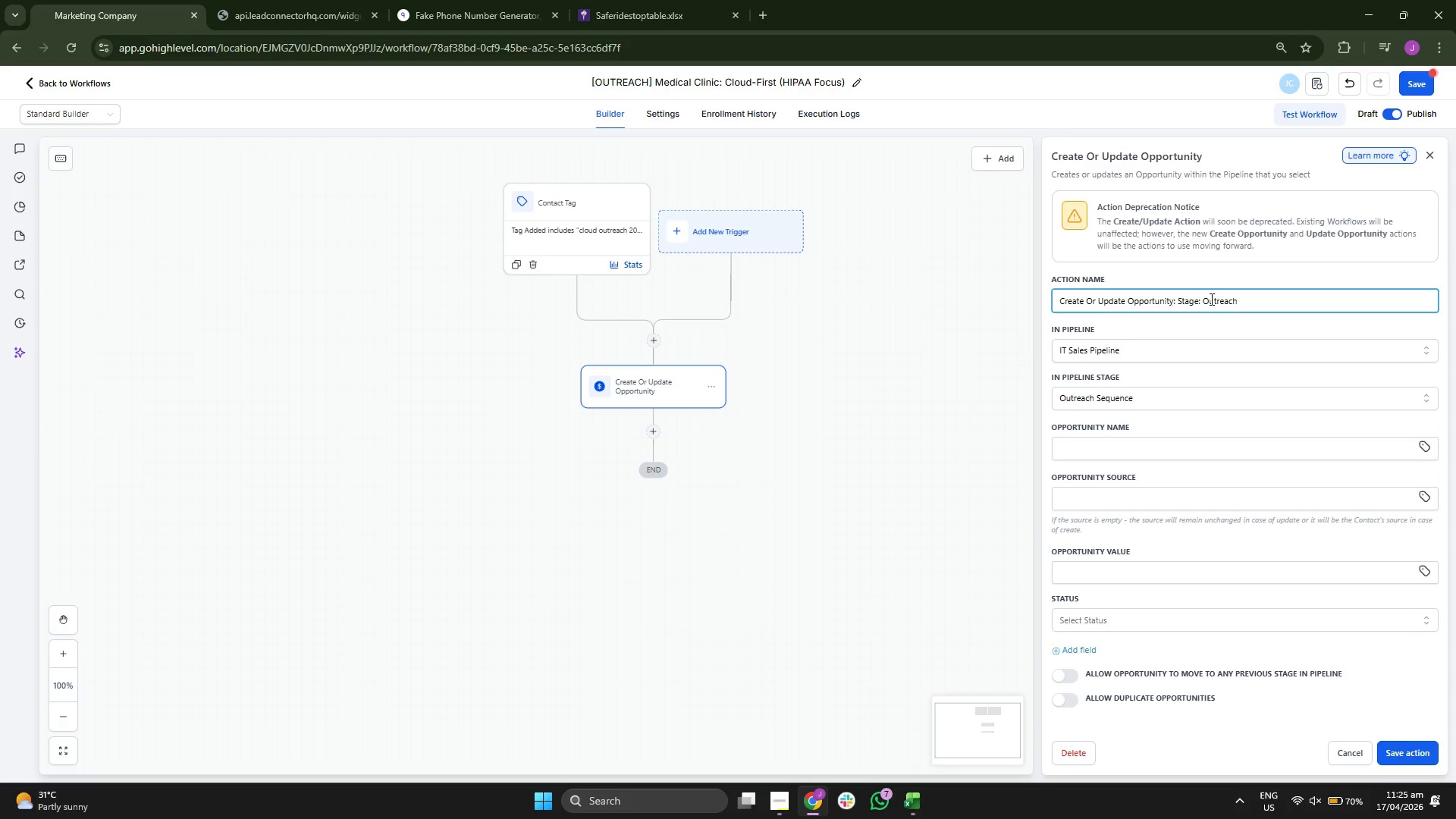 
hold_key(key=ArrowLeft, duration=0.66)
 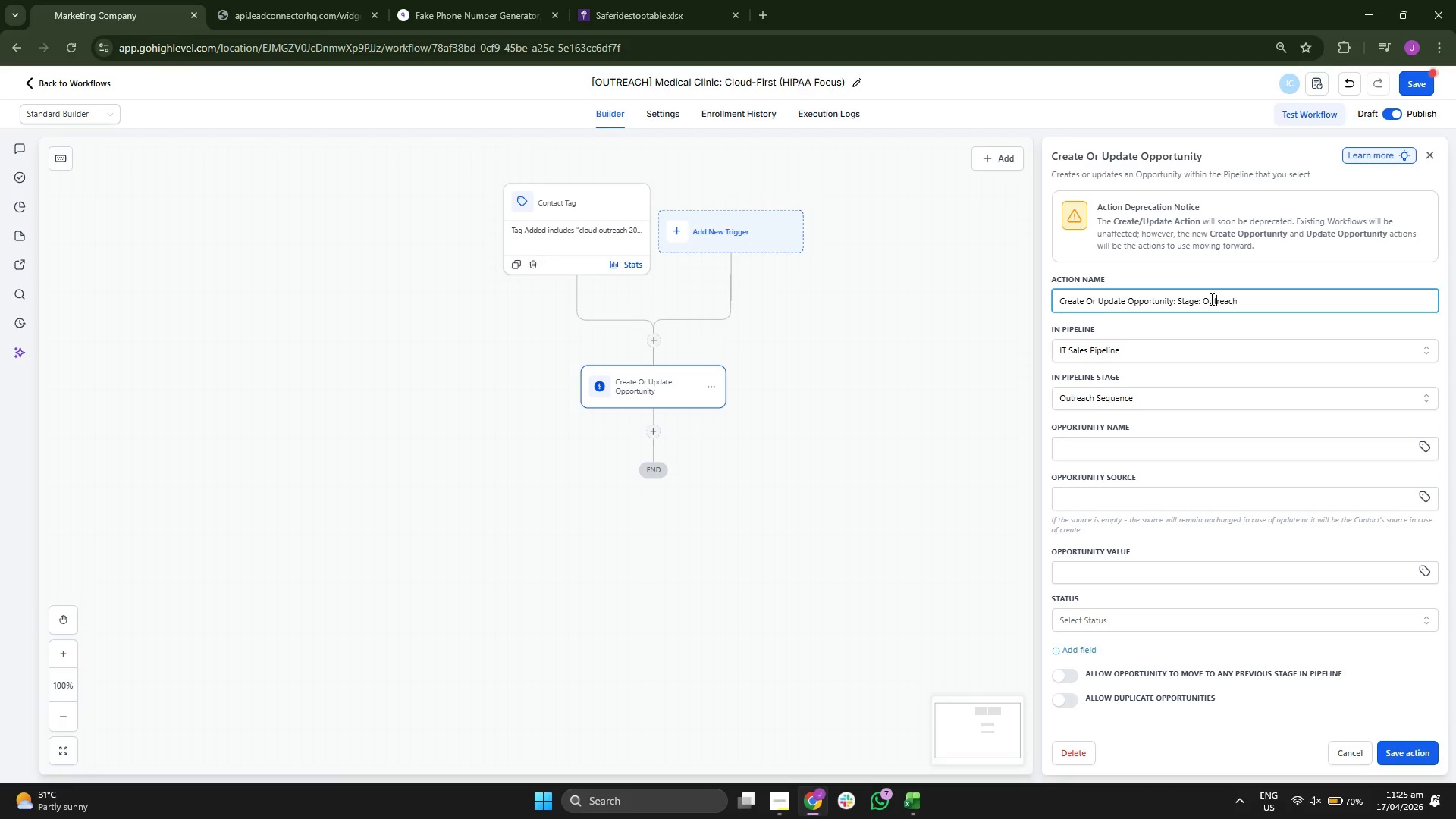 
key(ArrowLeft)
 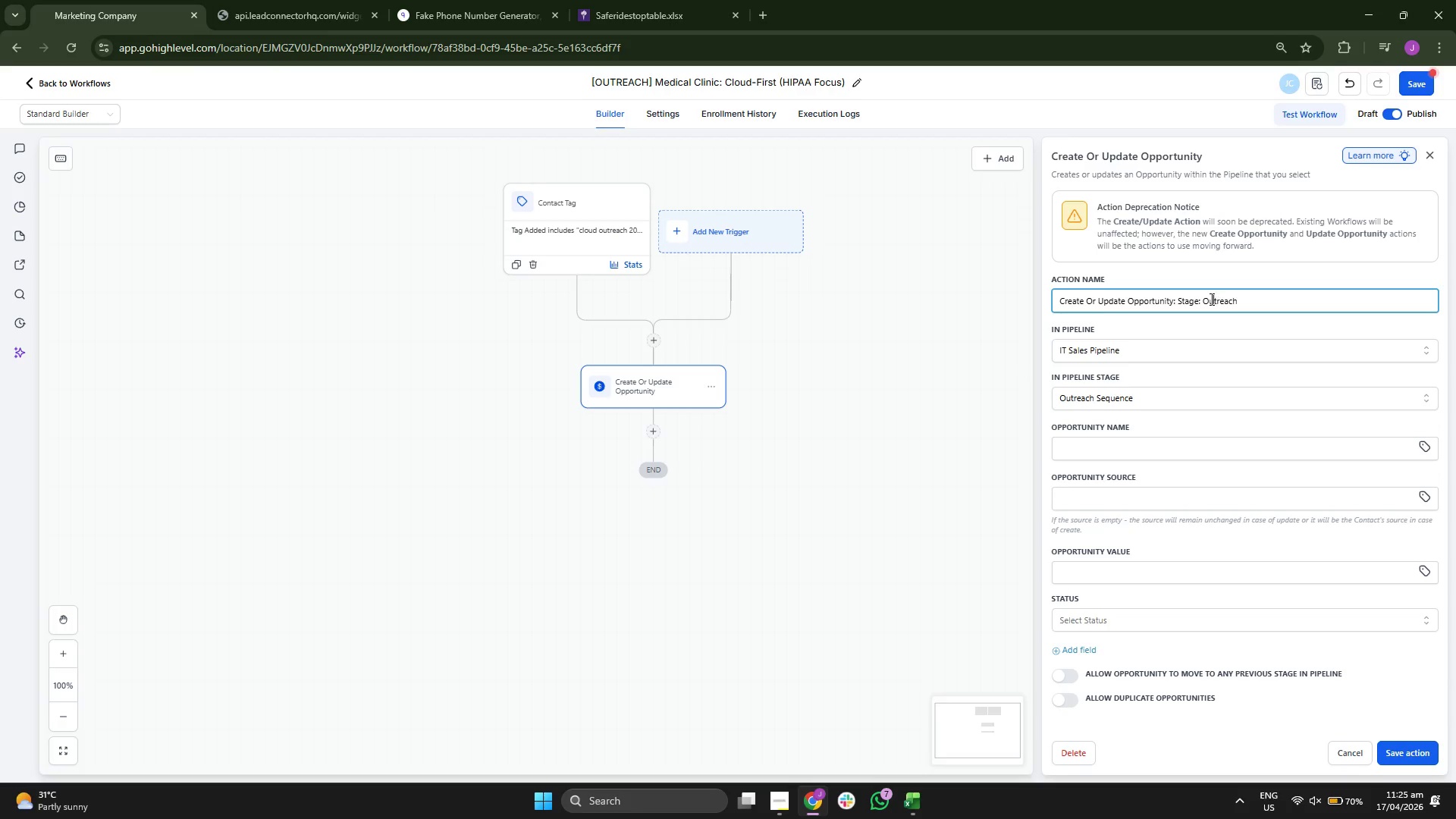 
key(ArrowLeft)
 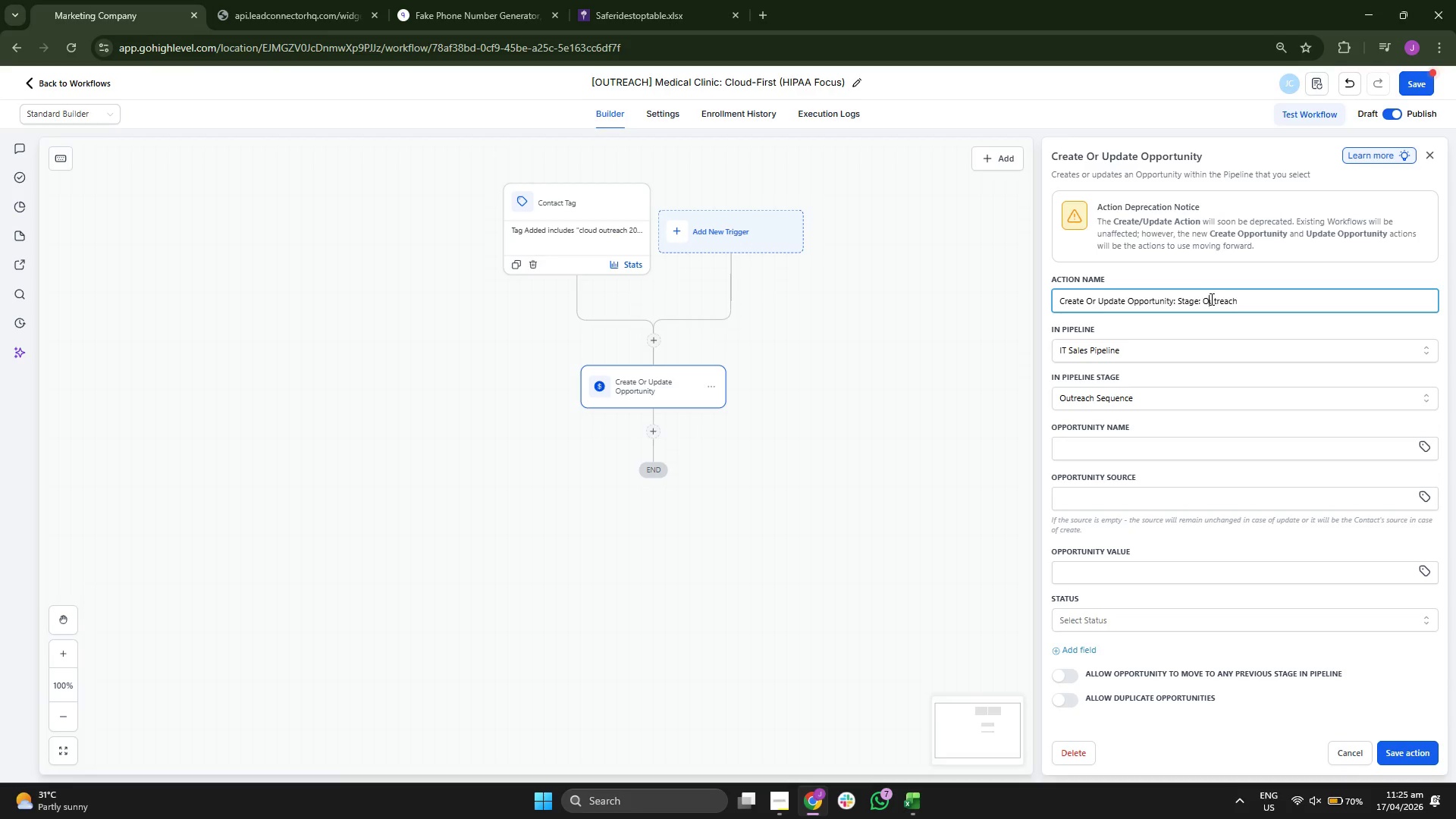 
key(ArrowLeft)
 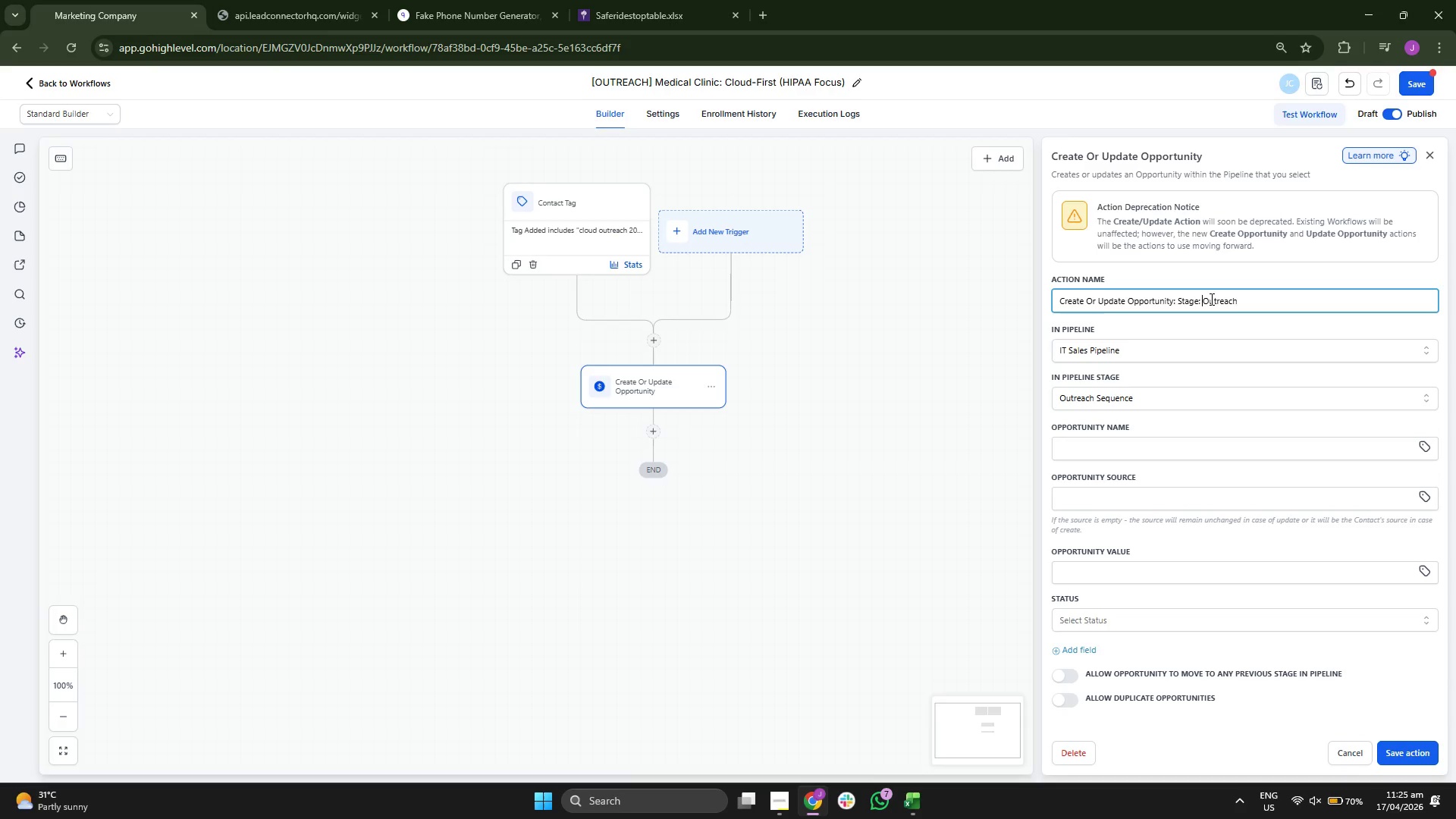 
key(ArrowLeft)
 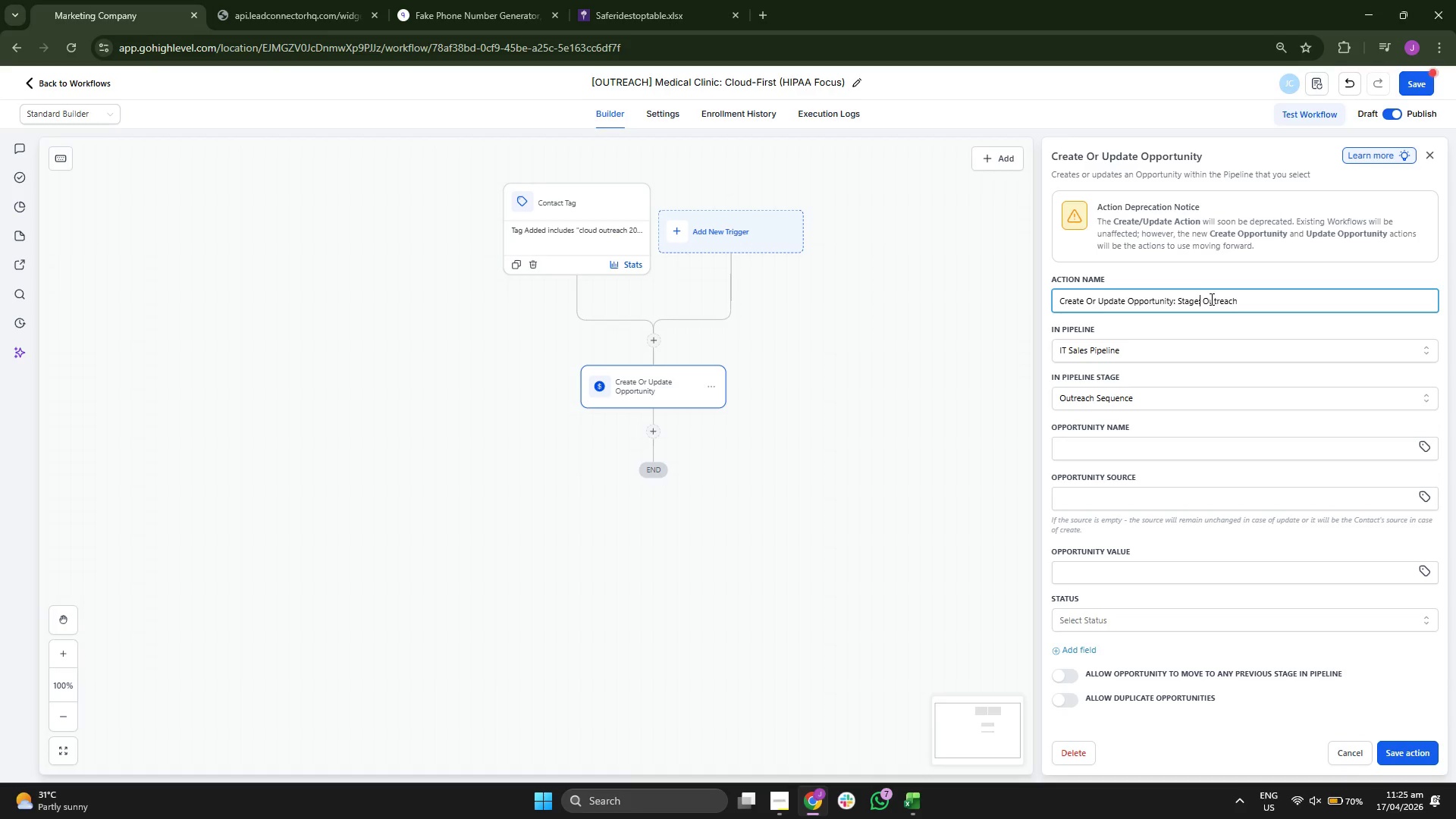 
key(Backspace)
type( M,)
key(Backspace)
type(ocve)
key(Backspace)
key(Backspace)
key(Backspace)
type(ve to:)
 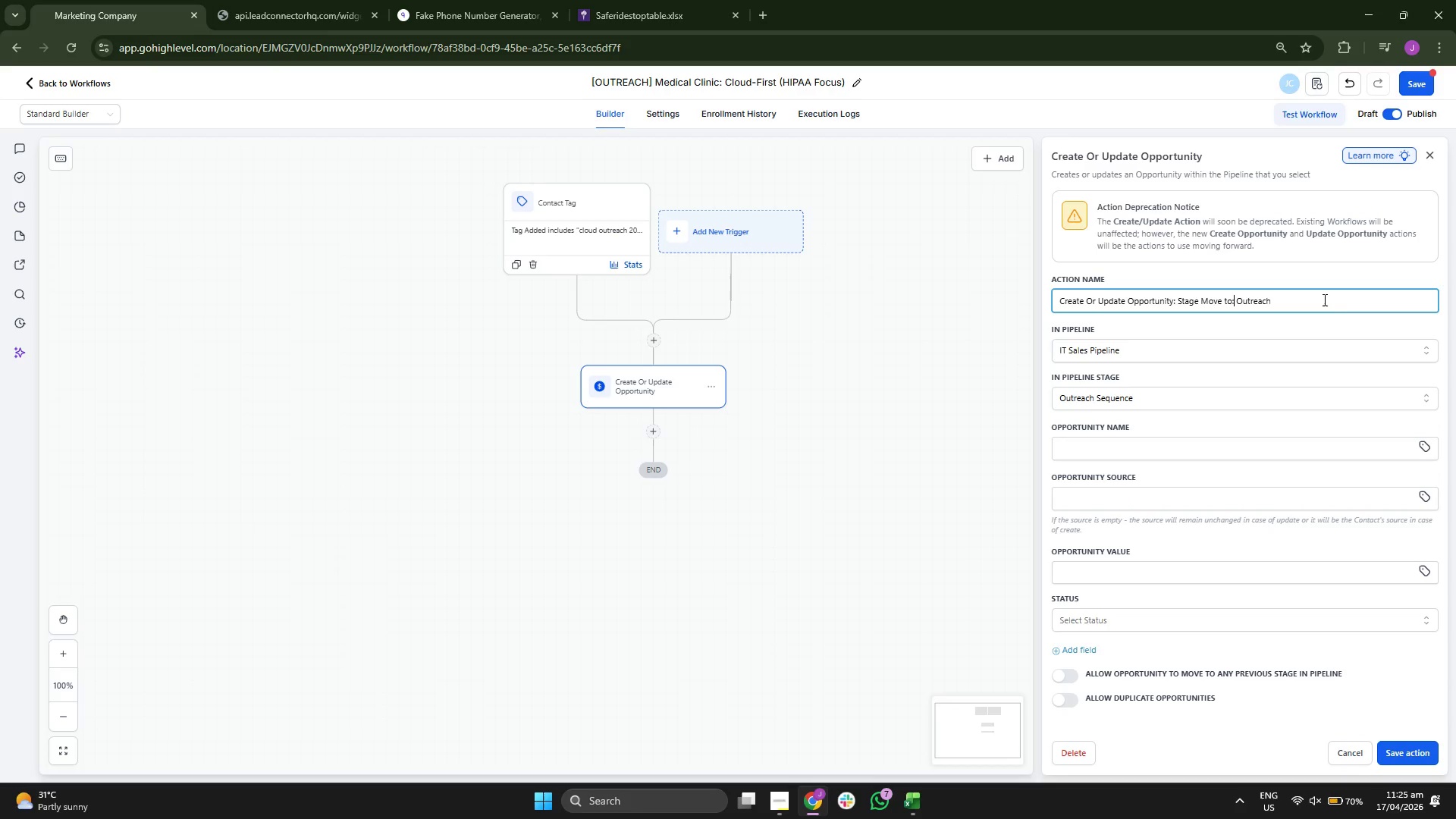 
left_click([1385, 306])
 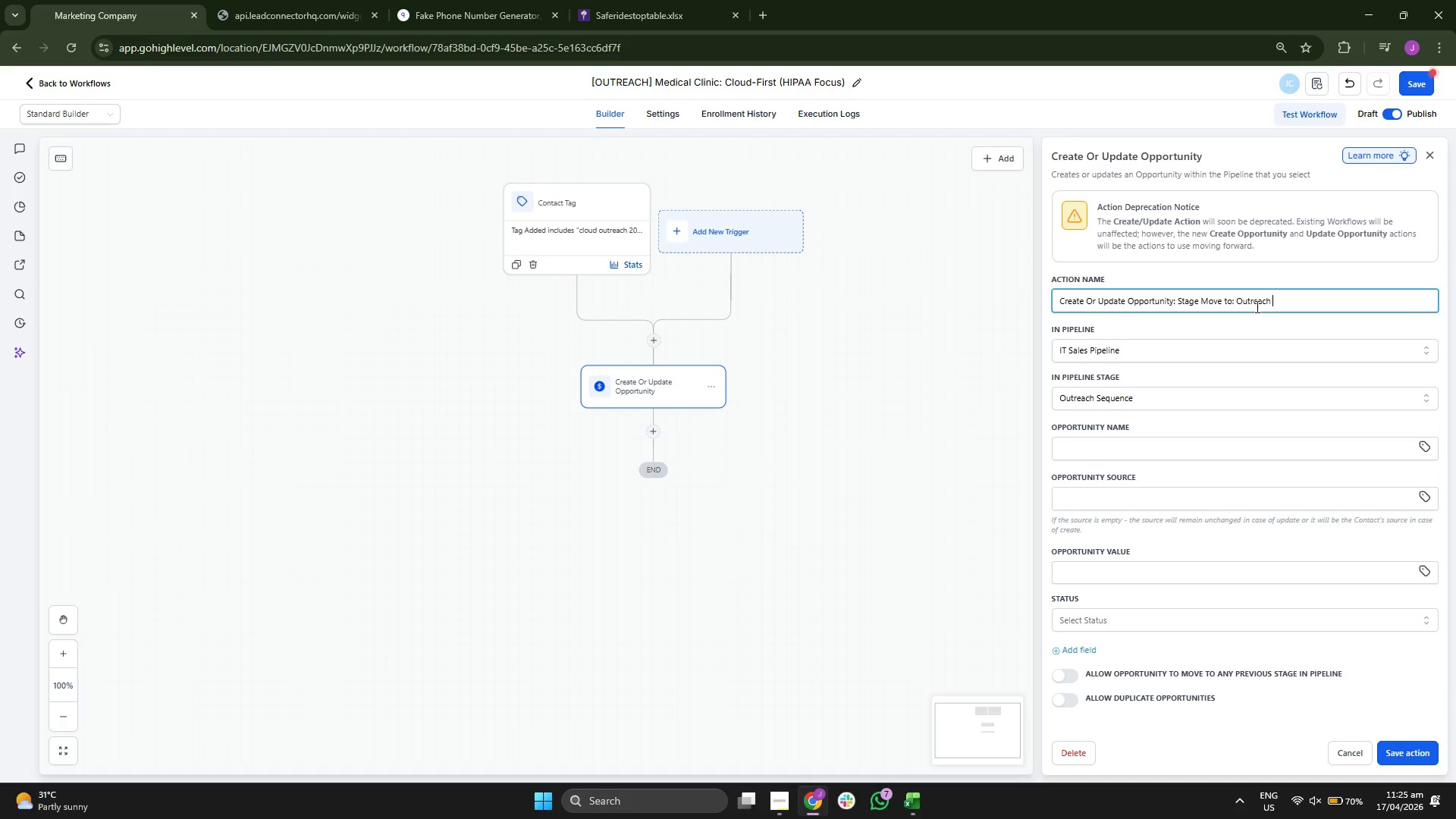 
left_click([1331, 309])
 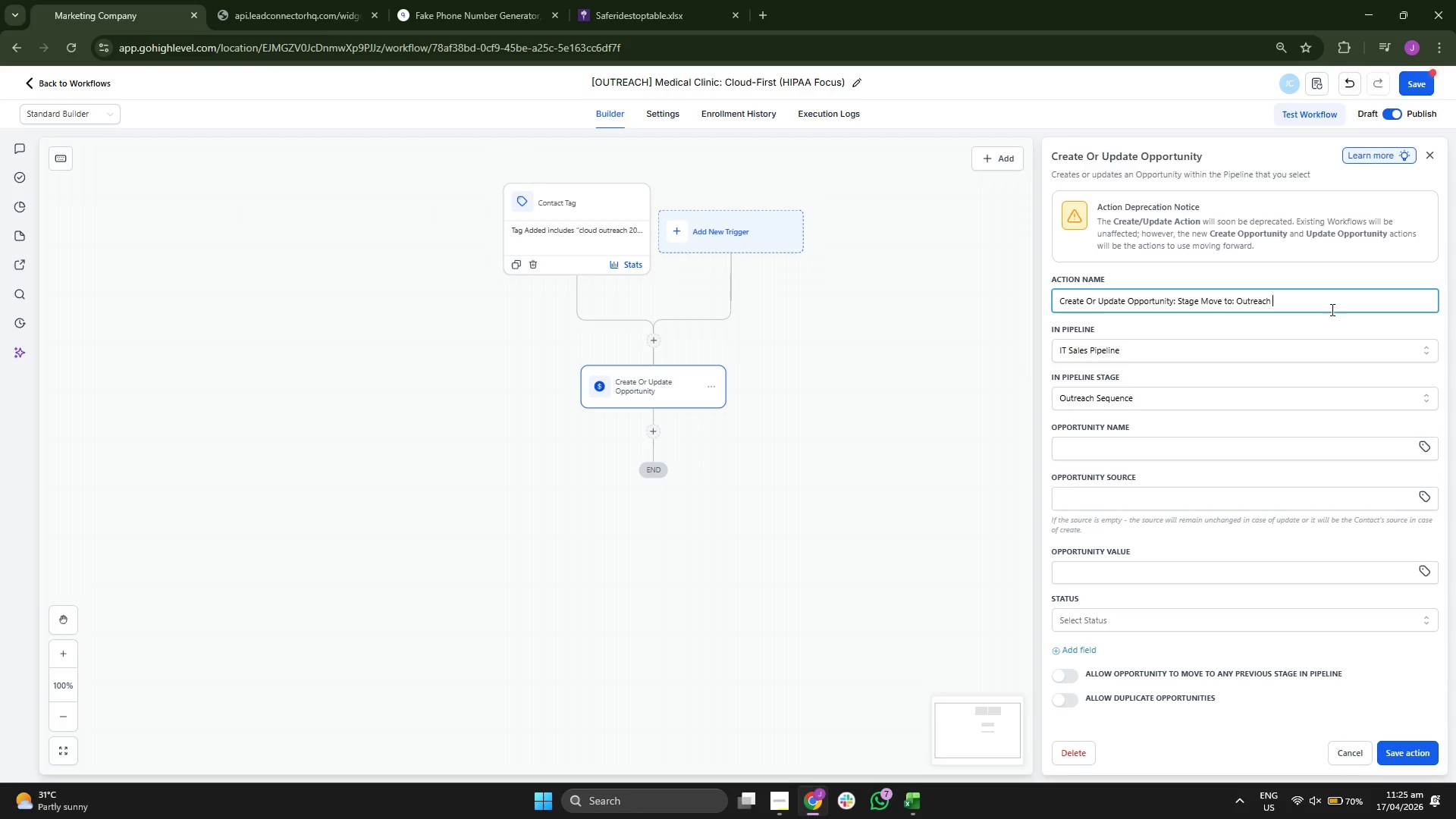 
type(Sequence)
 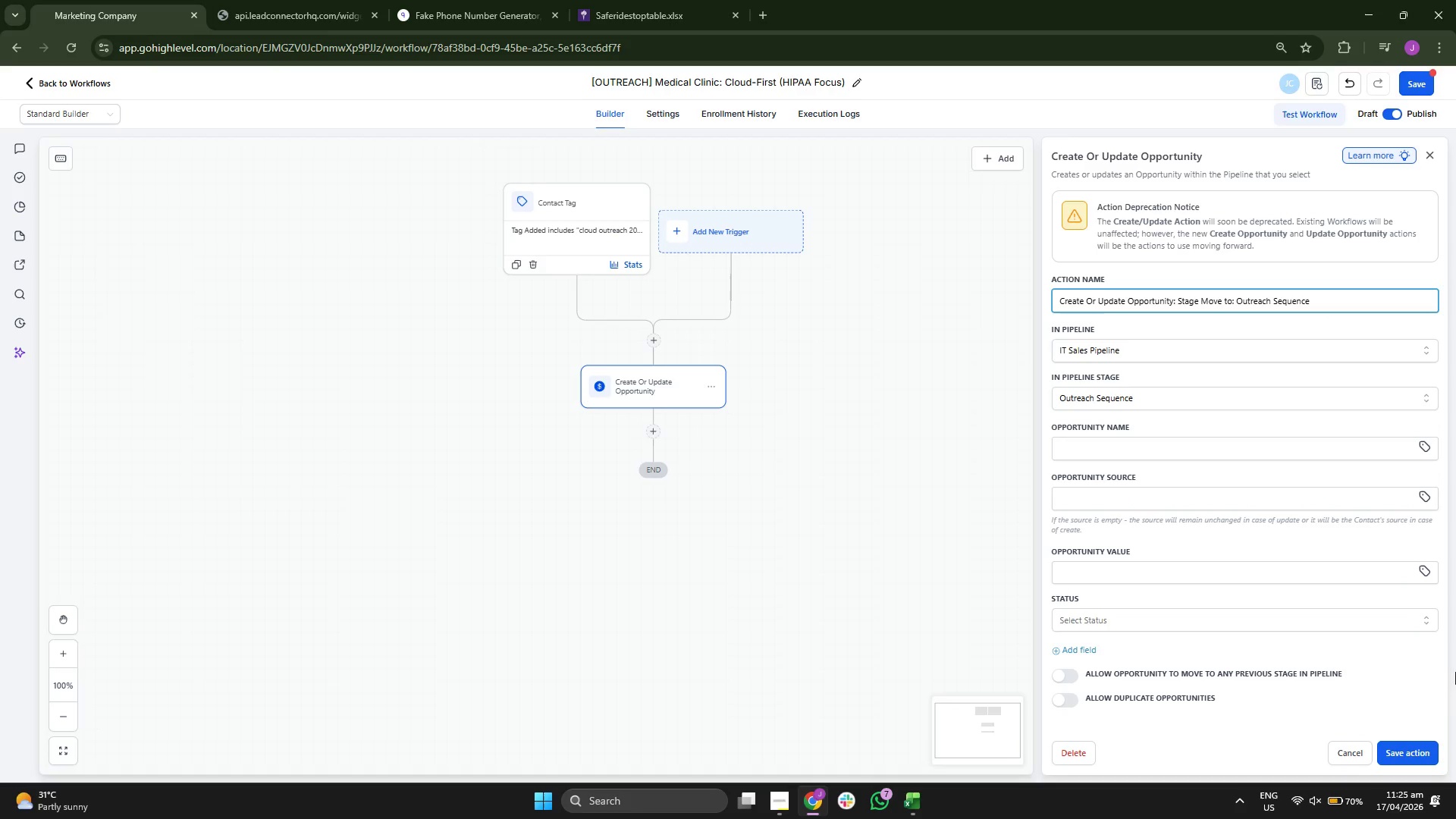 
left_click([1414, 750])
 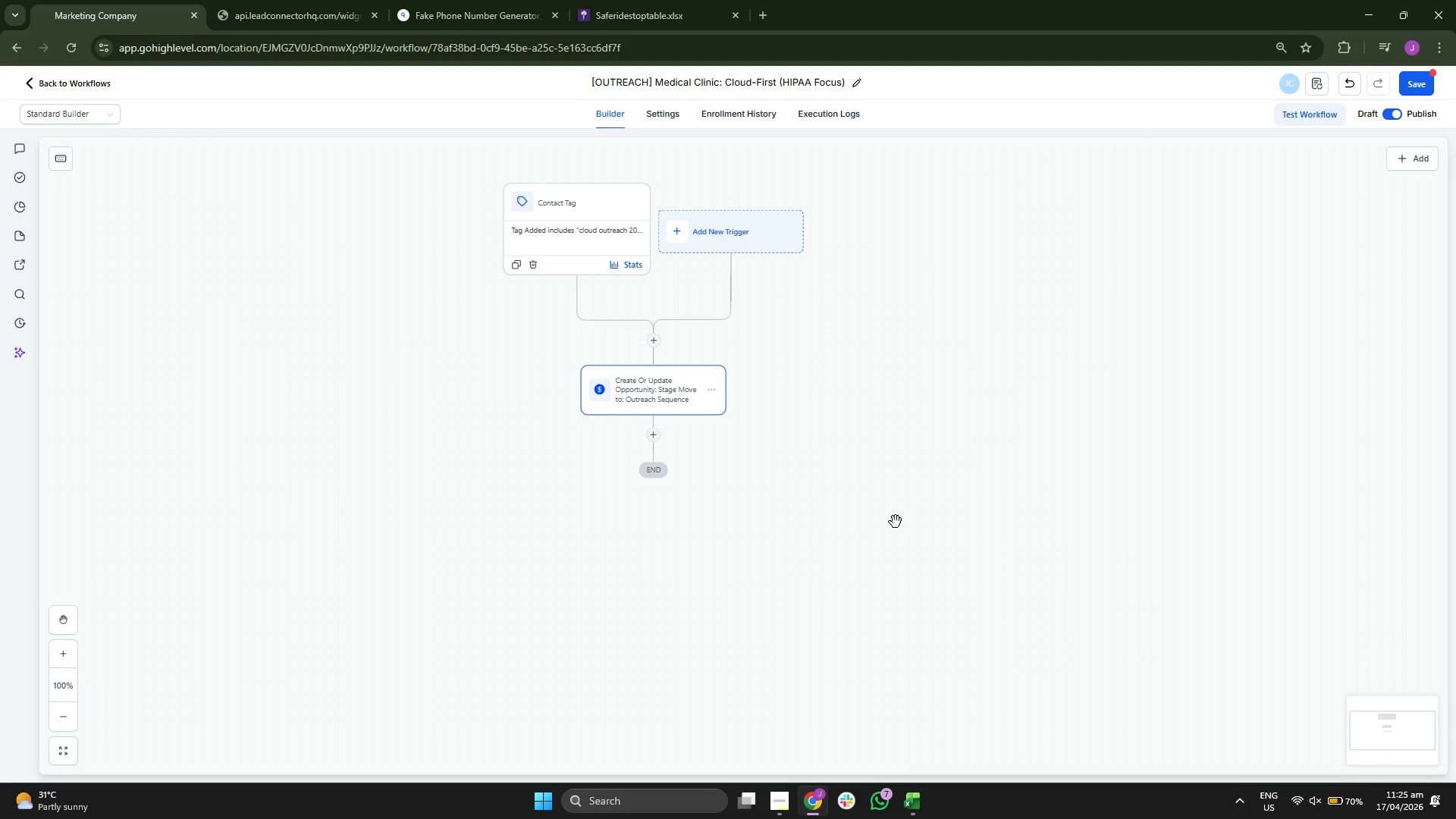 
left_click_drag(start_coordinate=[893, 520], to_coordinate=[898, 487])
 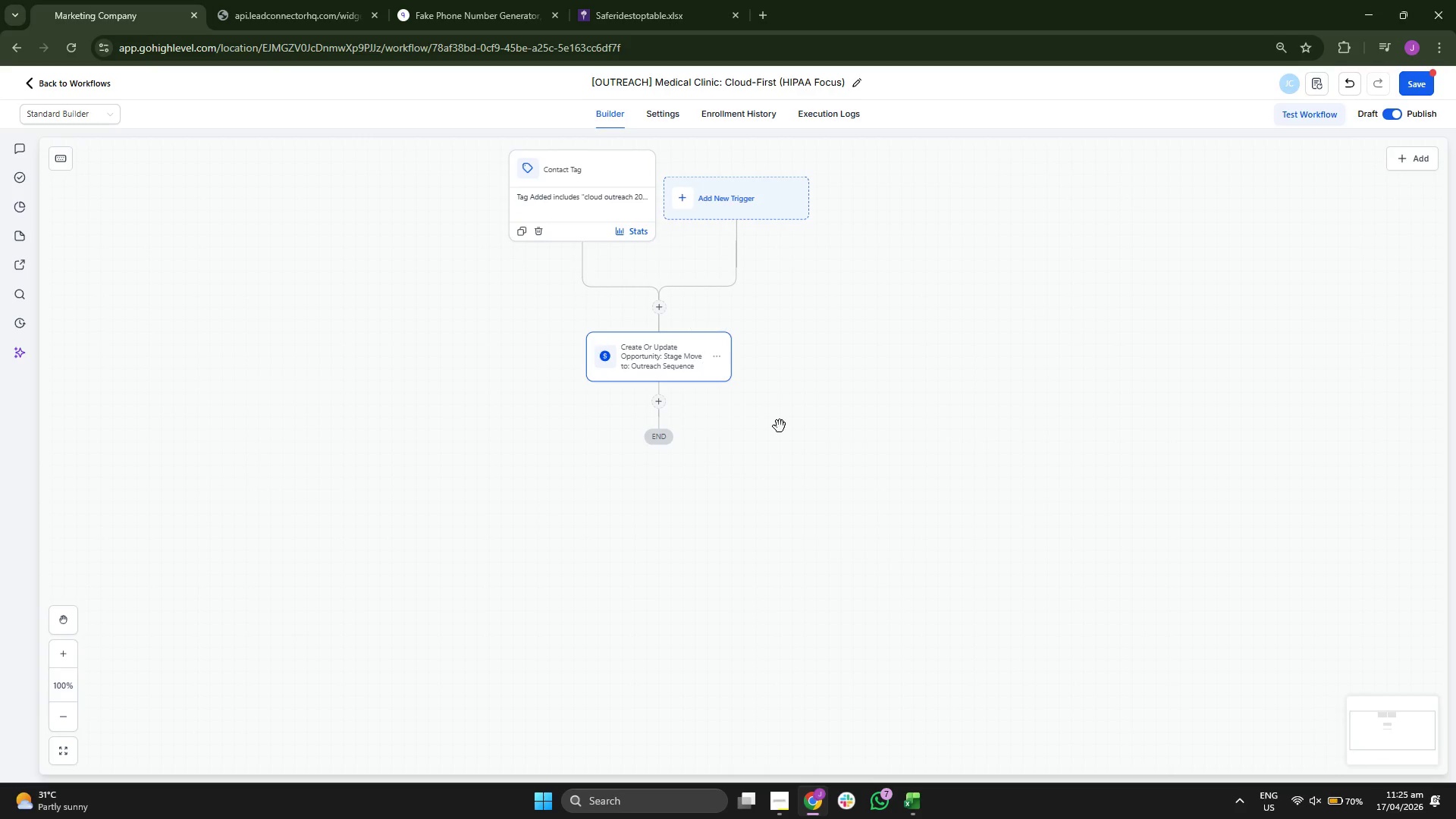 
left_click_drag(start_coordinate=[902, 525], to_coordinate=[900, 488])
 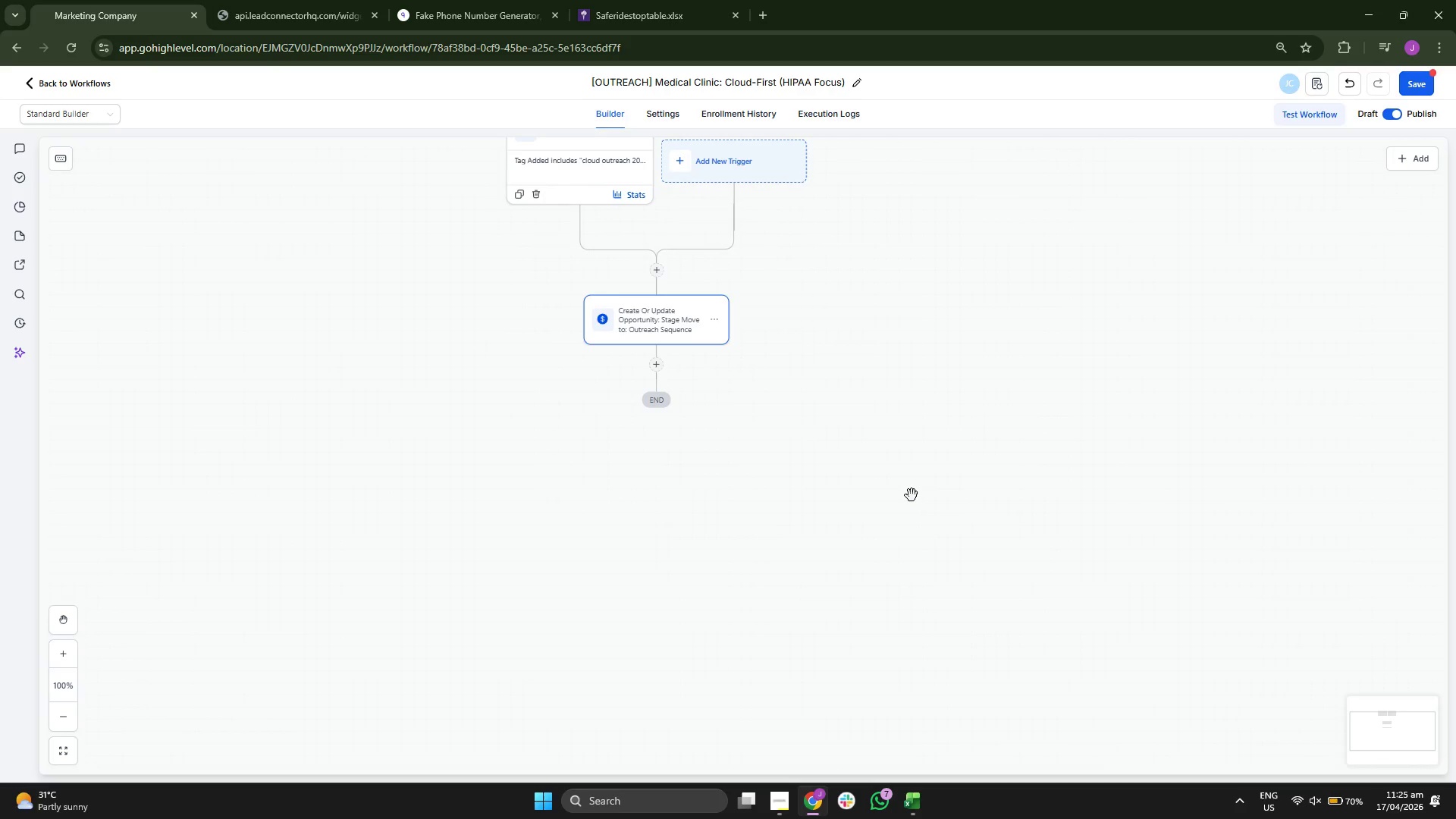 
left_click_drag(start_coordinate=[912, 495], to_coordinate=[912, 486])
 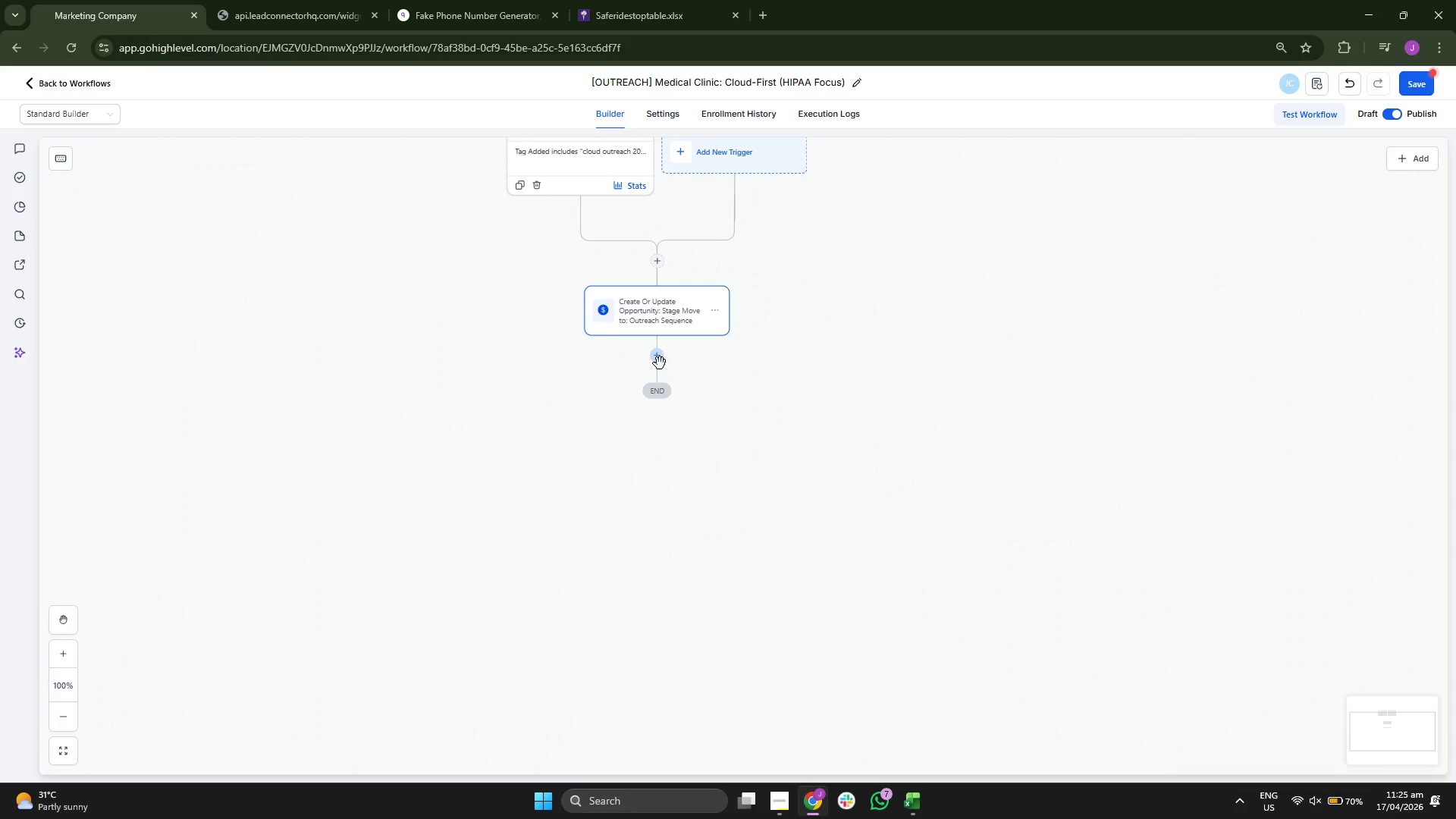 
left_click([660, 356])
 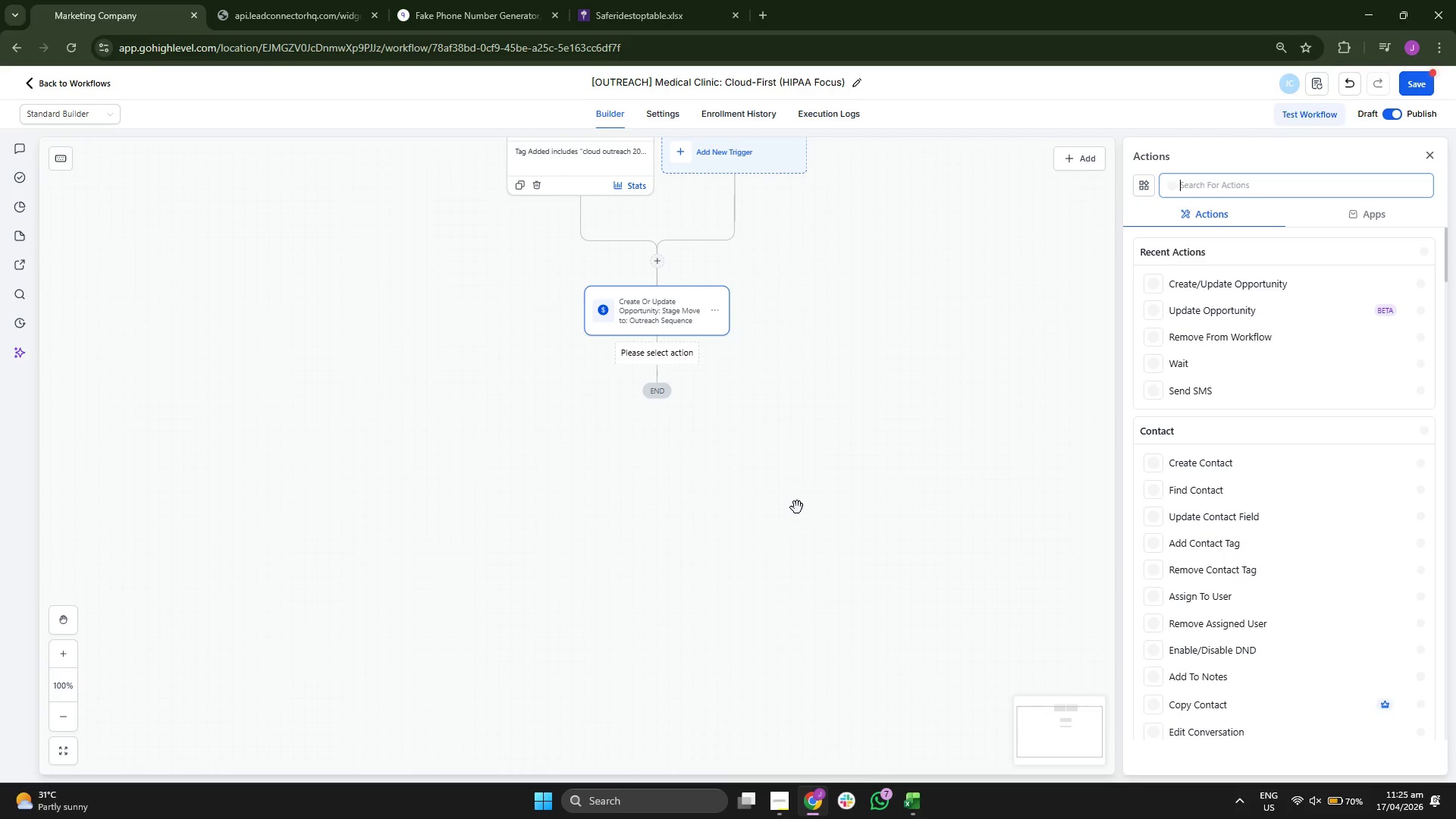 
left_click_drag(start_coordinate=[797, 509], to_coordinate=[789, 482])
 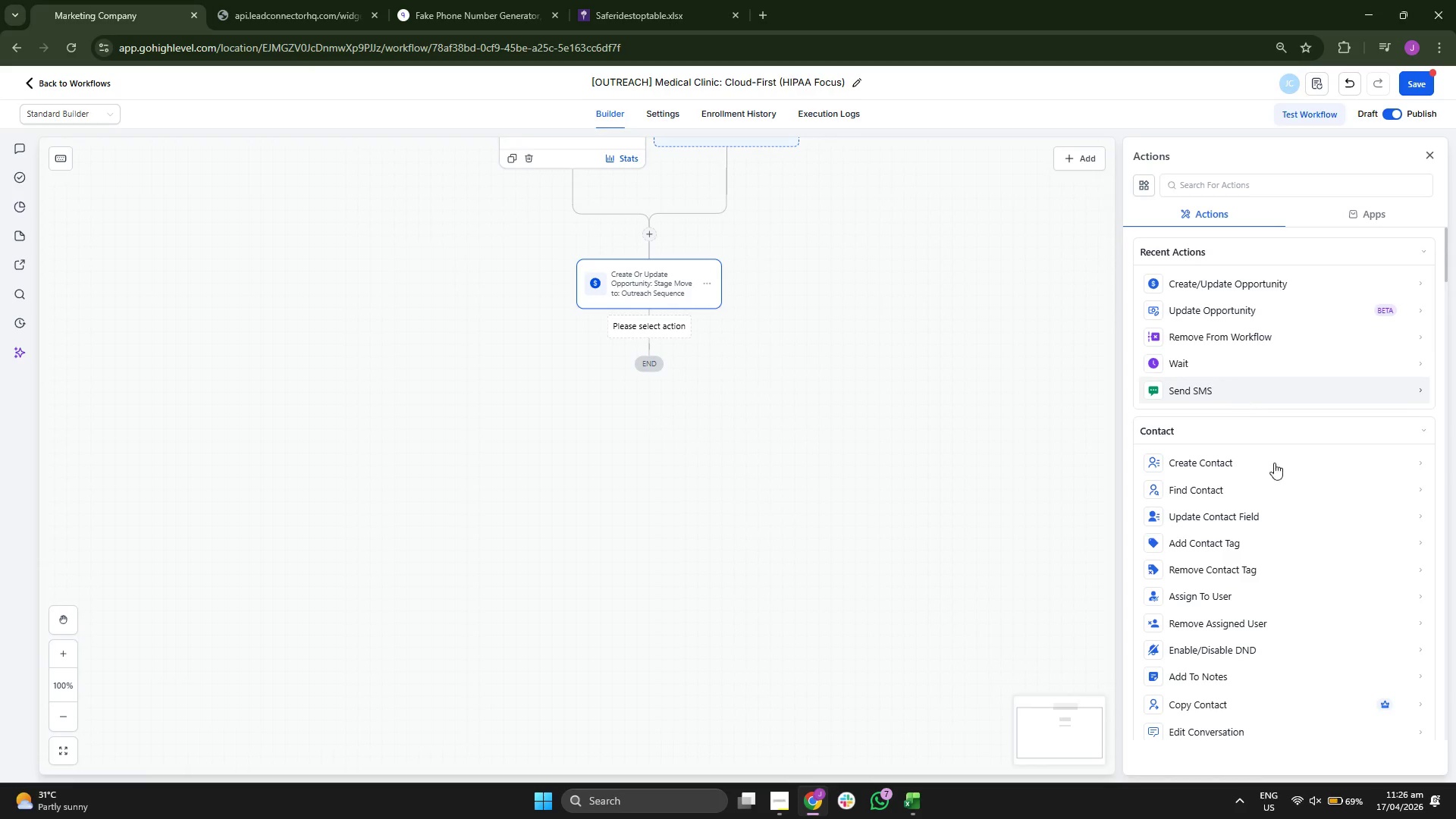 
scroll: coordinate [1282, 483], scroll_direction: down, amount: 1.0
 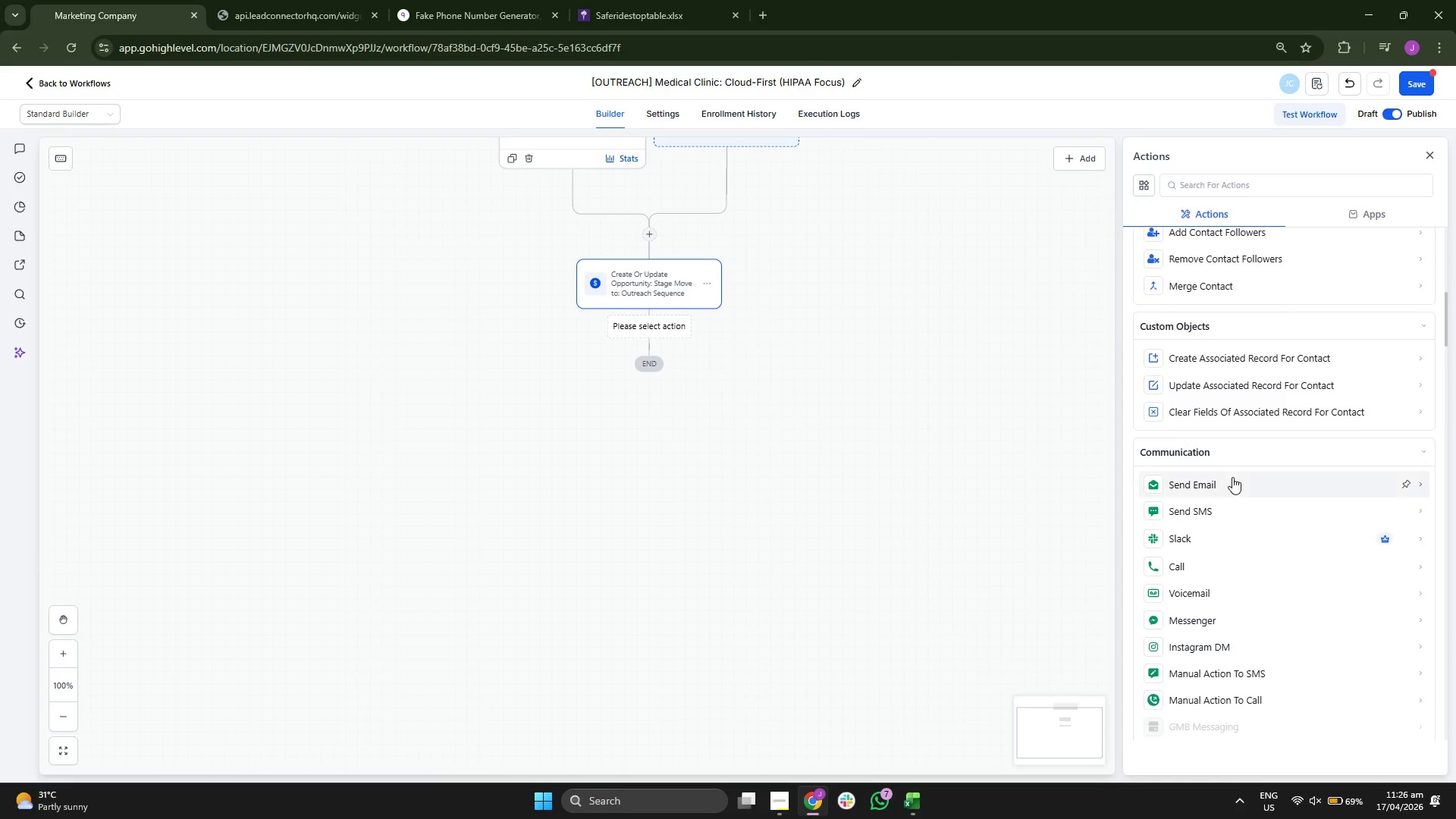 
left_click_drag(start_coordinate=[831, 270], to_coordinate=[821, 383])
 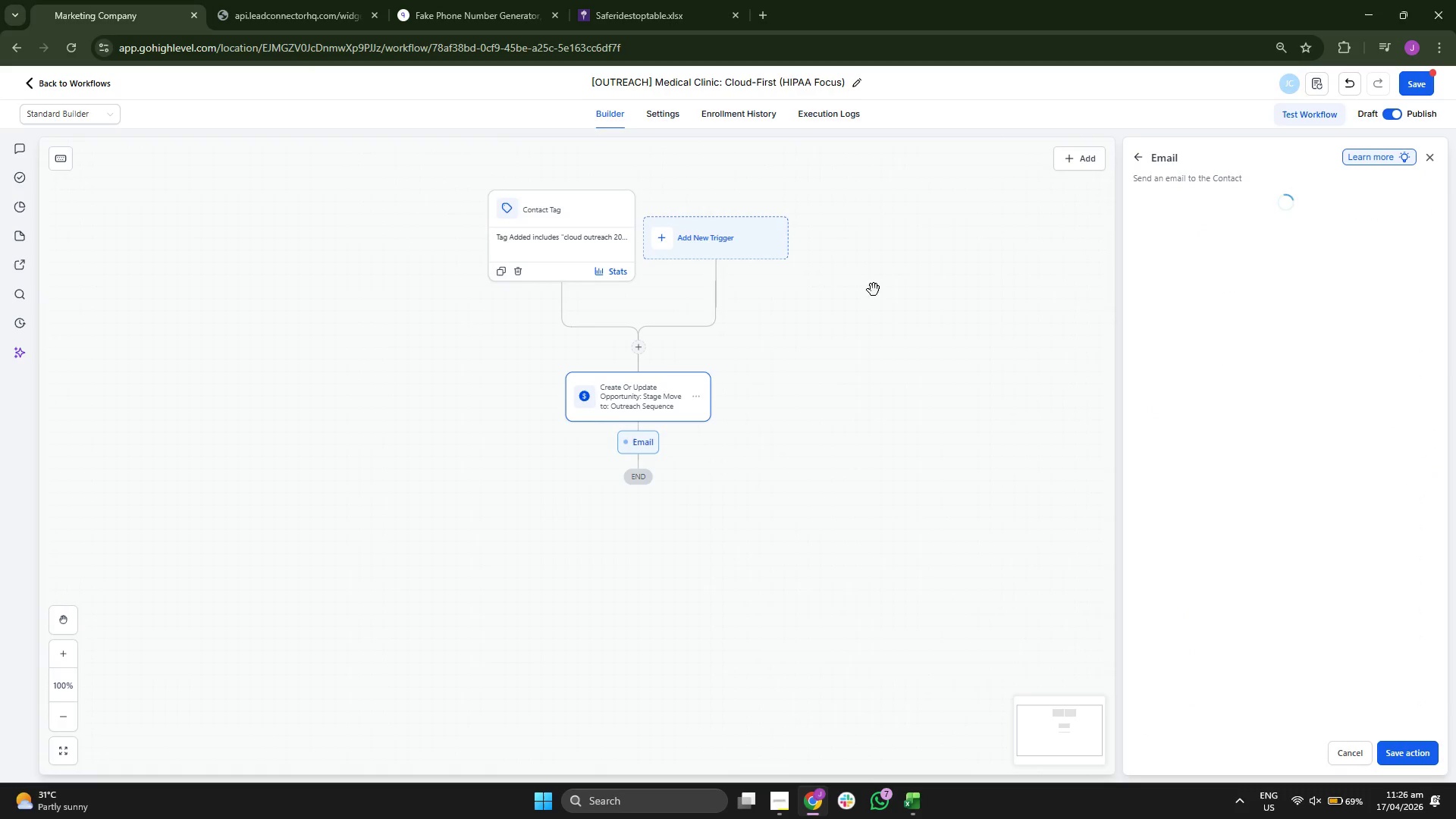 
left_click_drag(start_coordinate=[877, 288], to_coordinate=[881, 326])
 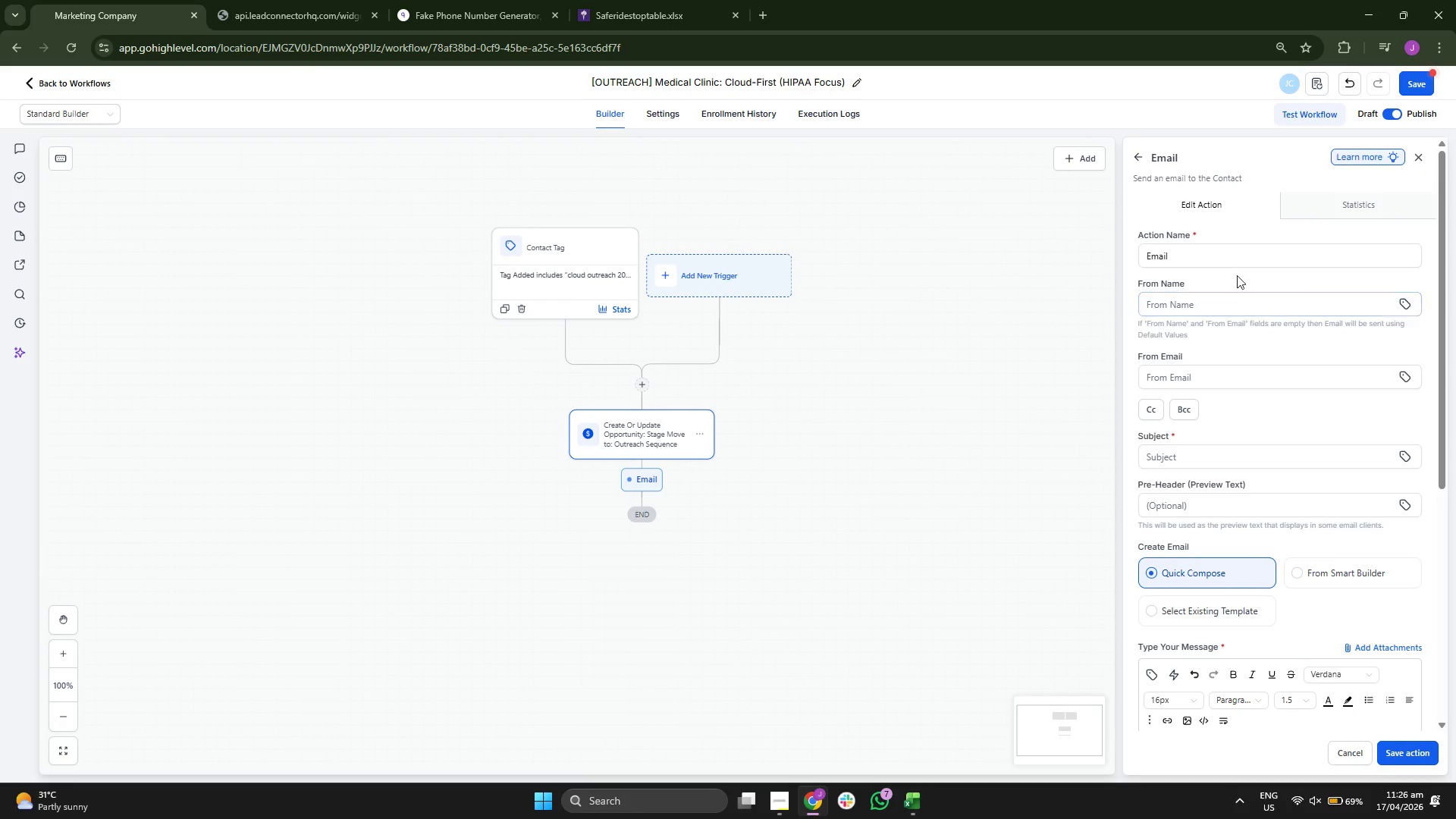 
left_click([1237, 259])
 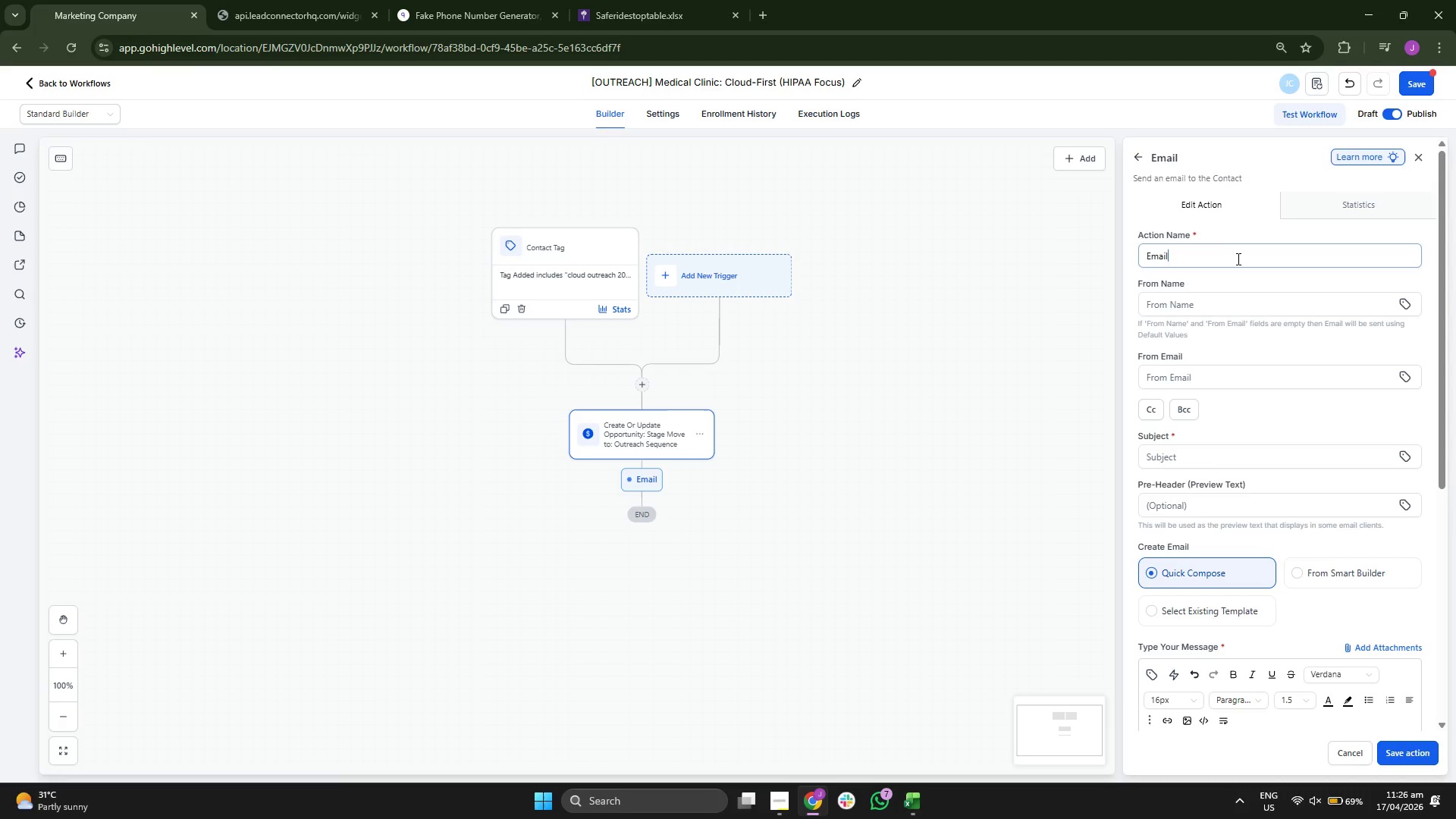 
key(Space)
 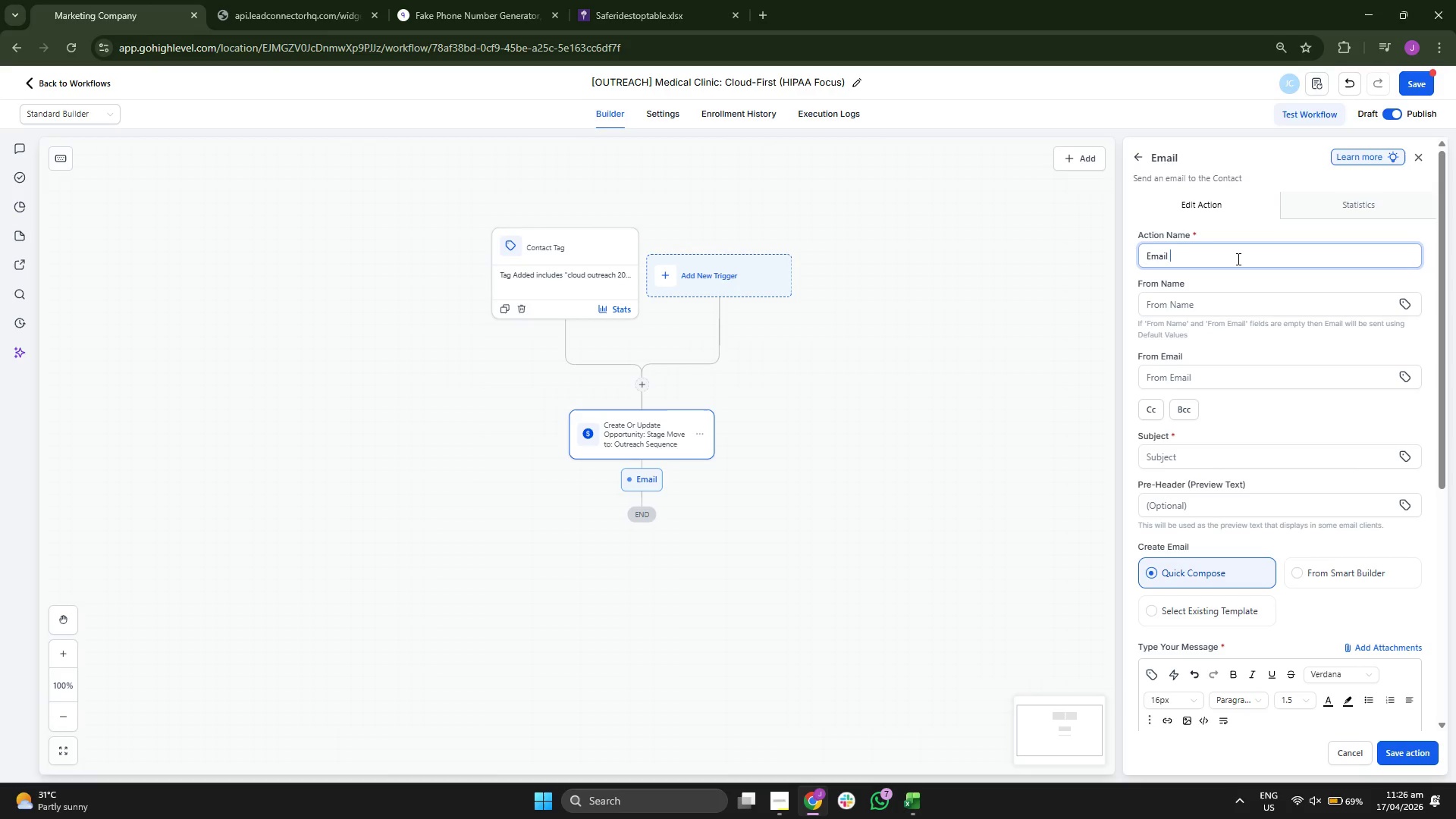 
key(1)
 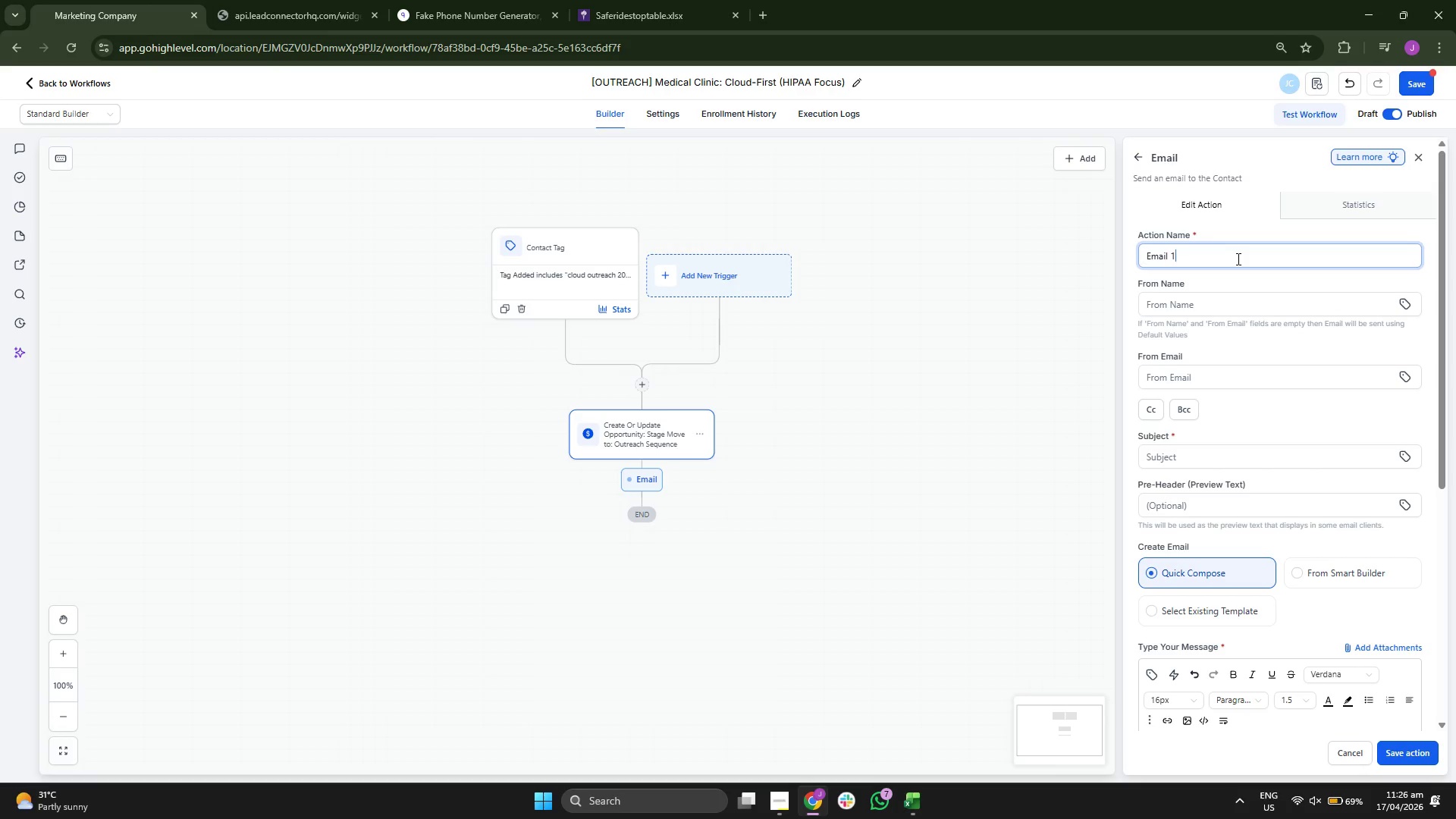 
key(Shift+Semicolon)
 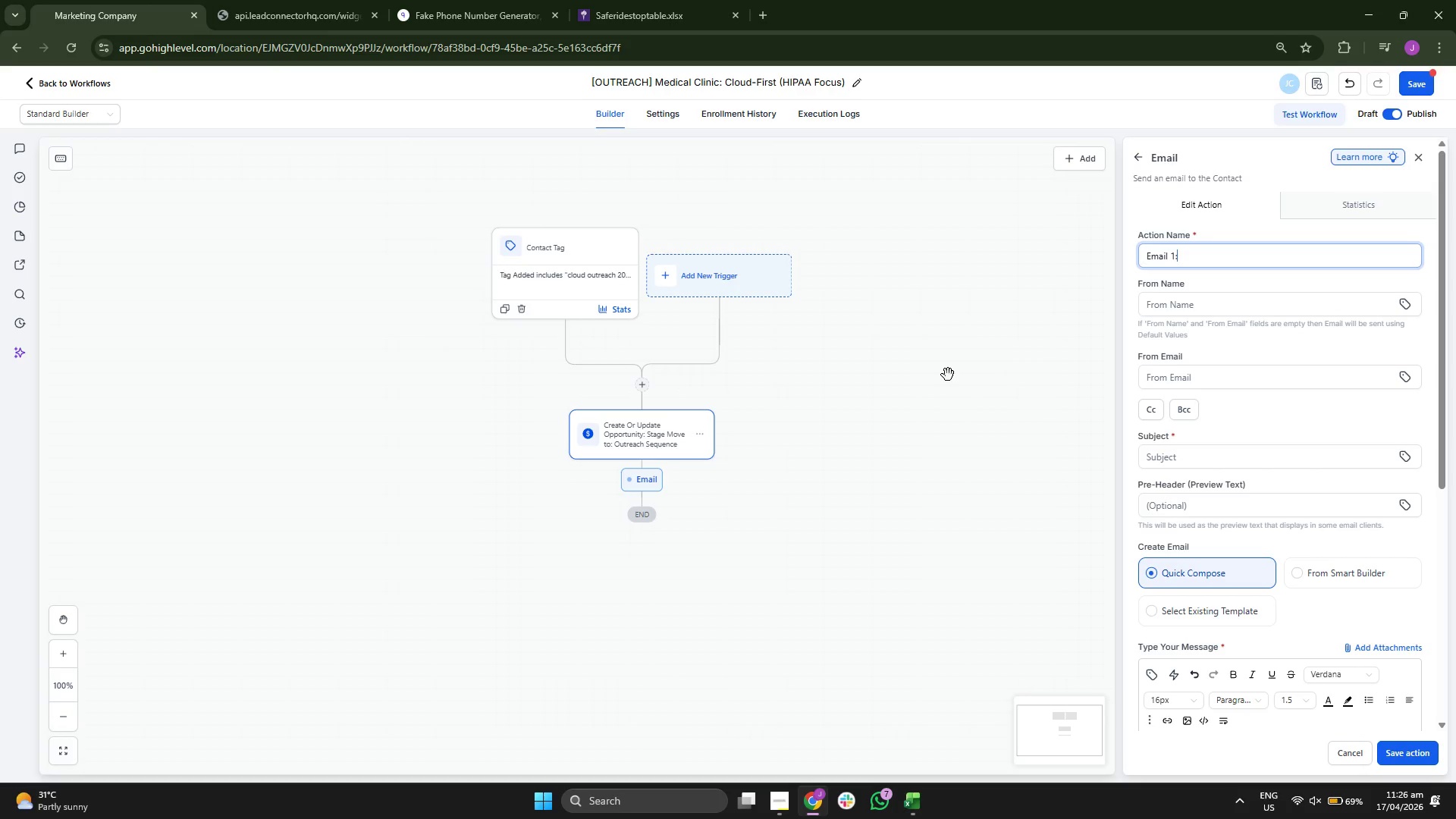 
left_click_drag(start_coordinate=[868, 458], to_coordinate=[908, 563])
 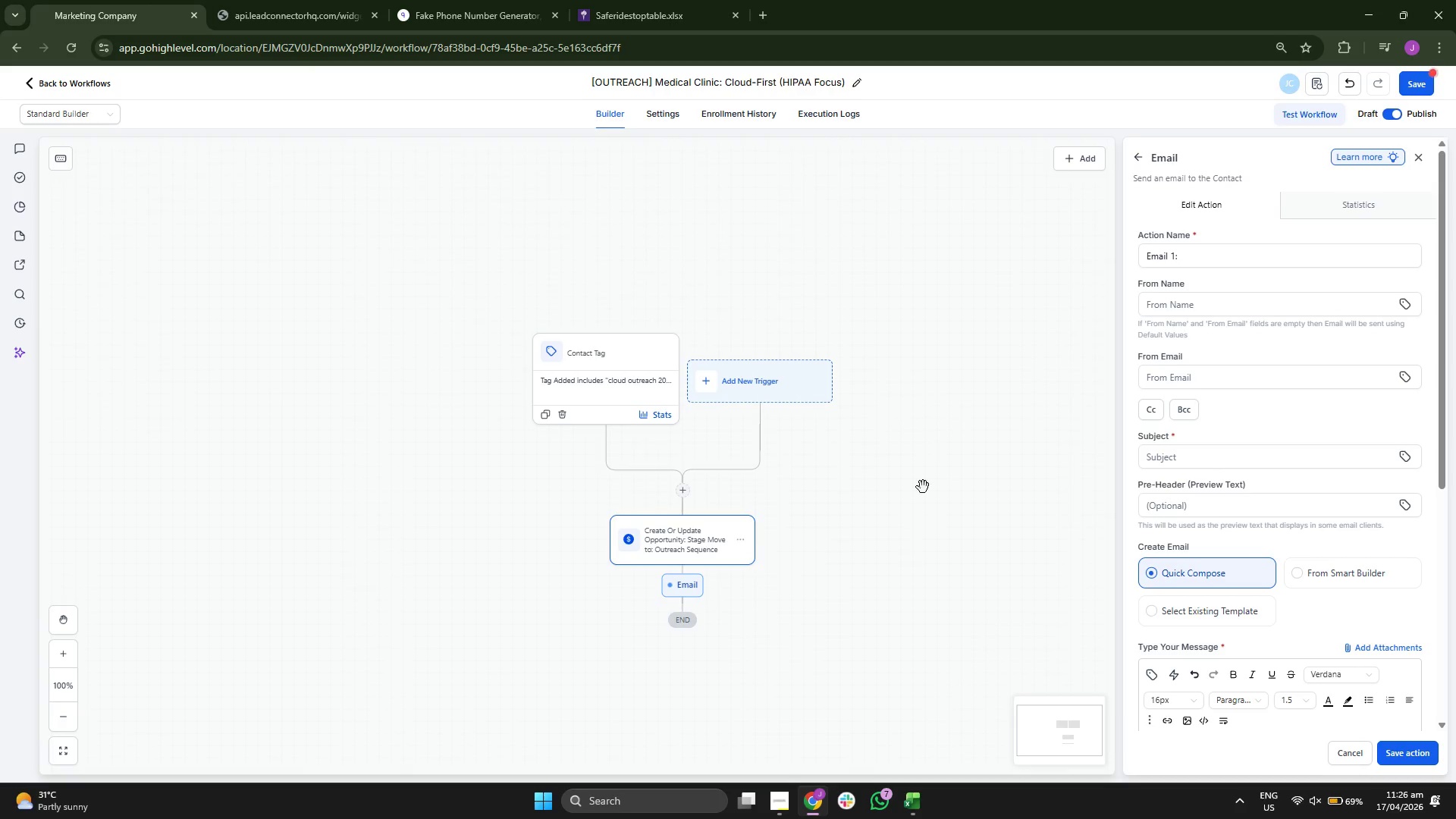 
left_click_drag(start_coordinate=[925, 484], to_coordinate=[912, 445])
 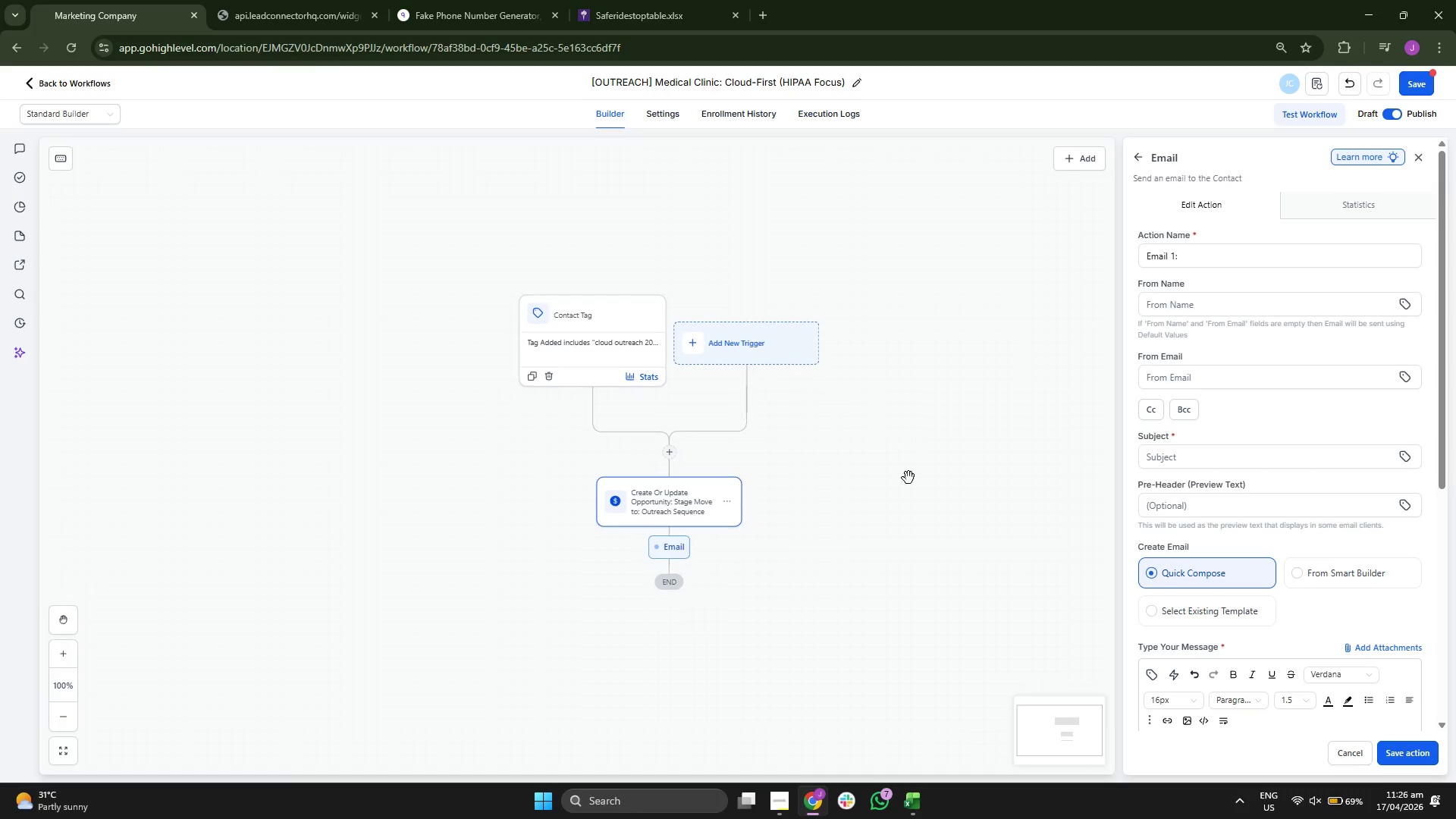 
left_click_drag(start_coordinate=[904, 516], to_coordinate=[913, 442])
 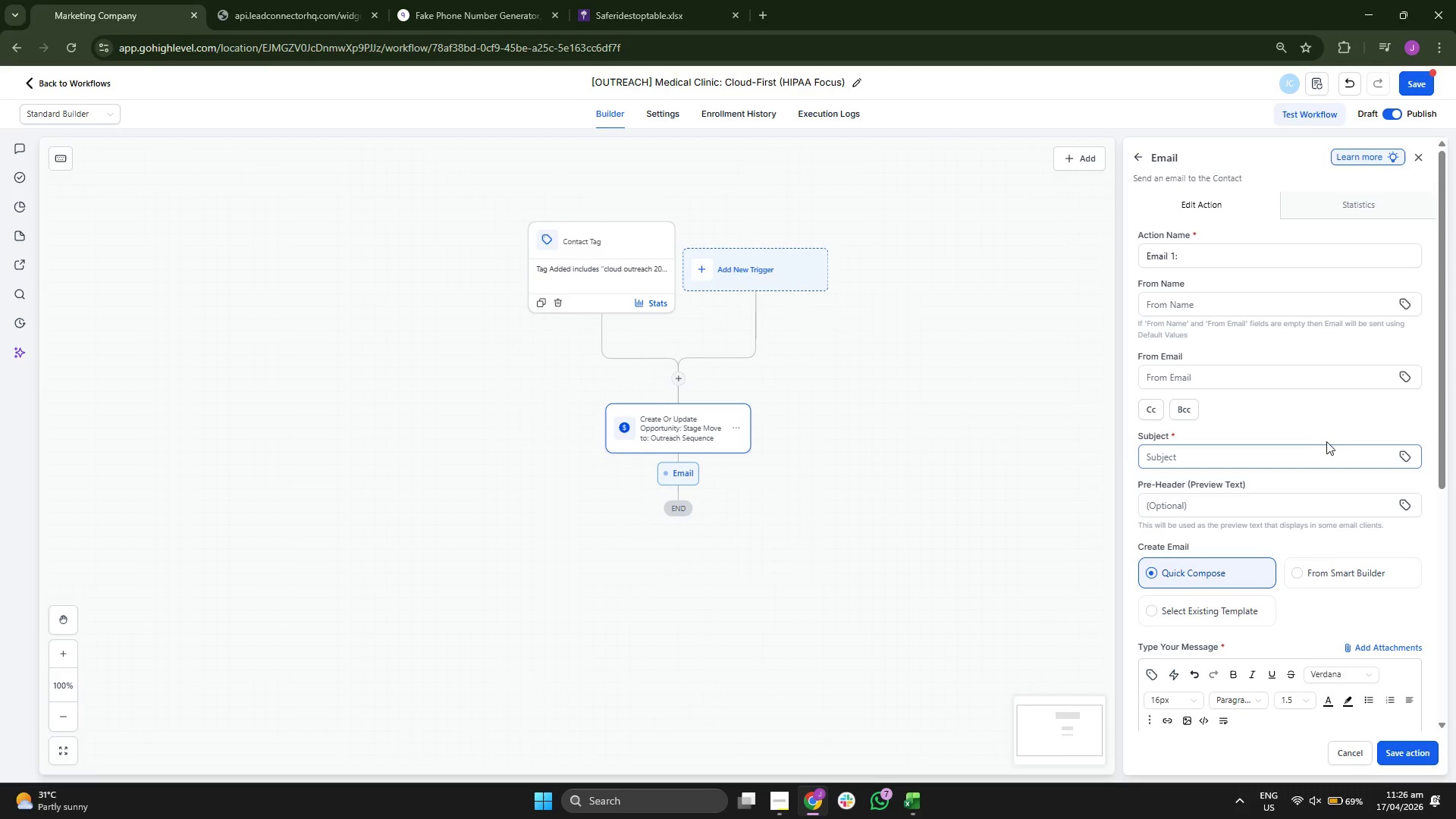 
scroll: coordinate [1320, 464], scroll_direction: down, amount: 2.0
 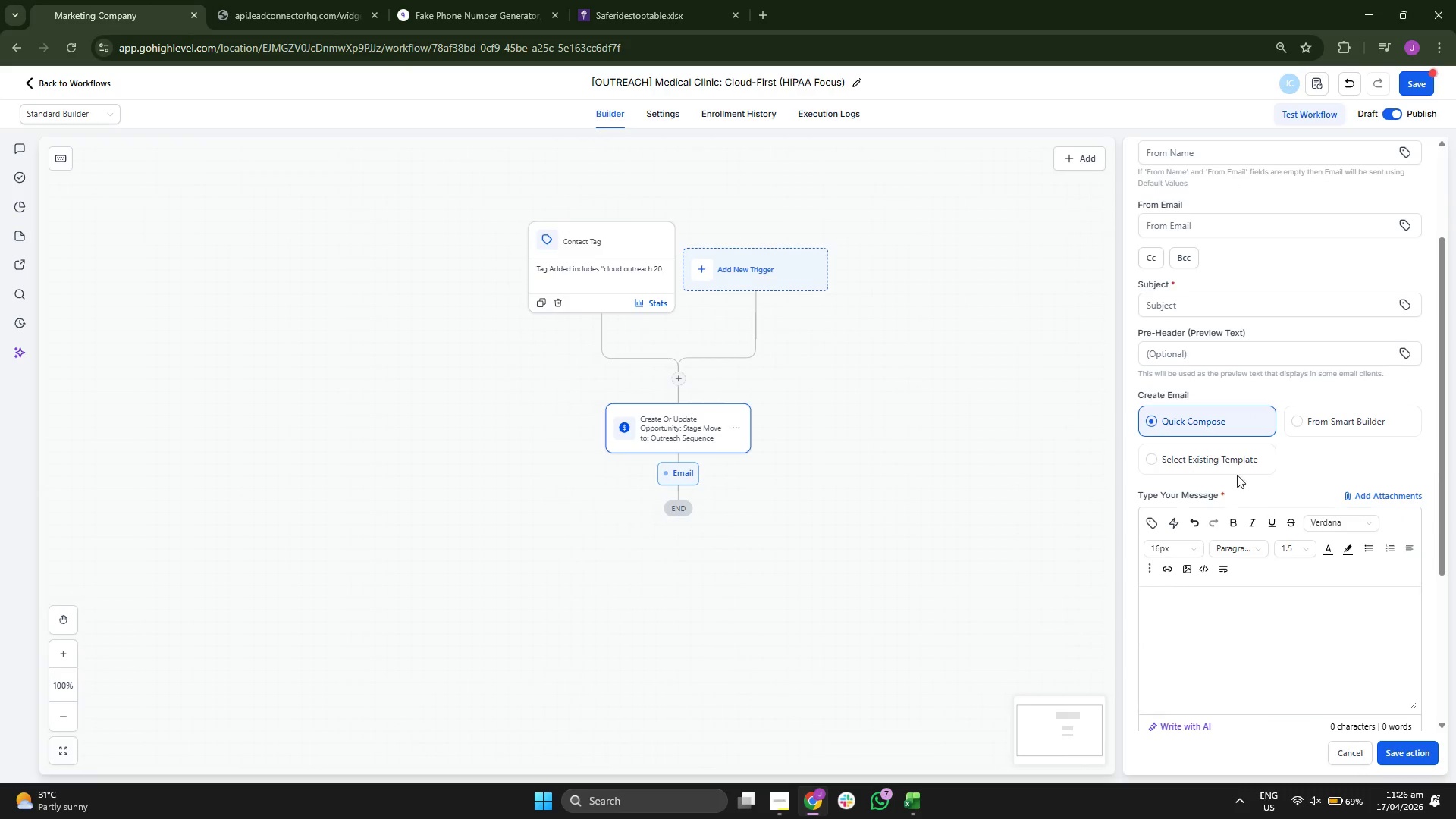 
left_click([1227, 463])
 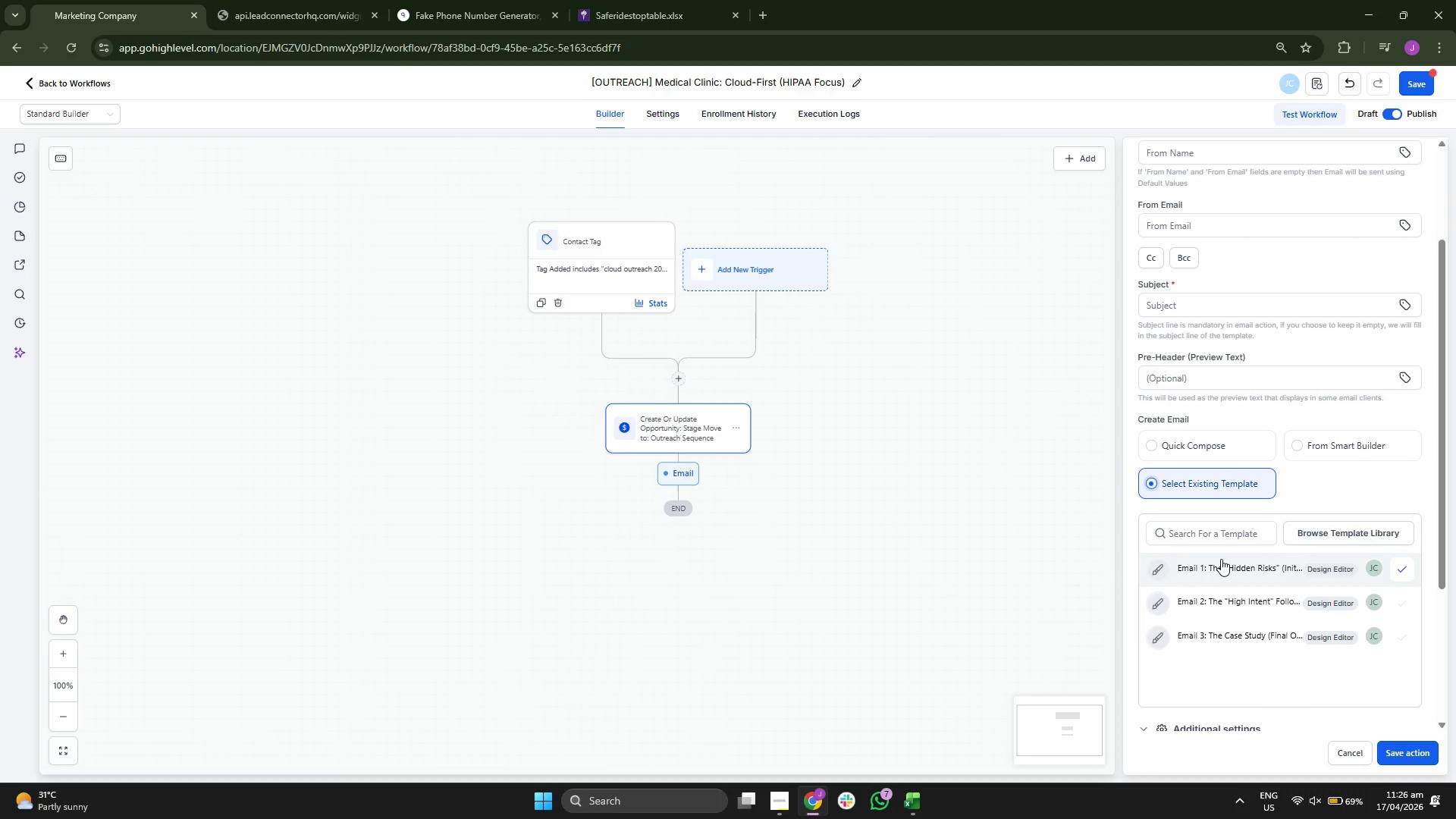 
mouse_move([1248, 471])
 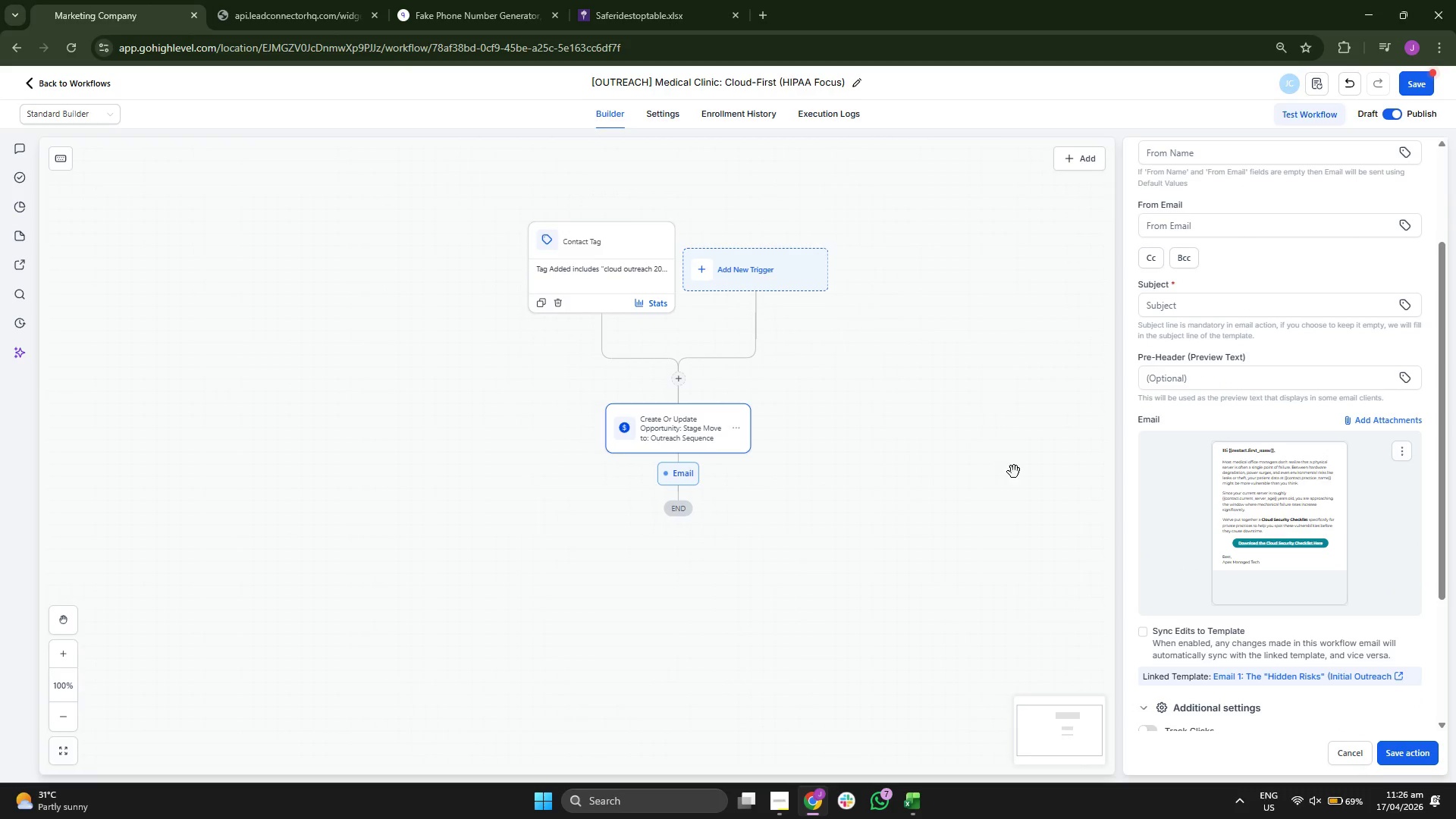 
left_click_drag(start_coordinate=[1006, 430], to_coordinate=[990, 557])
 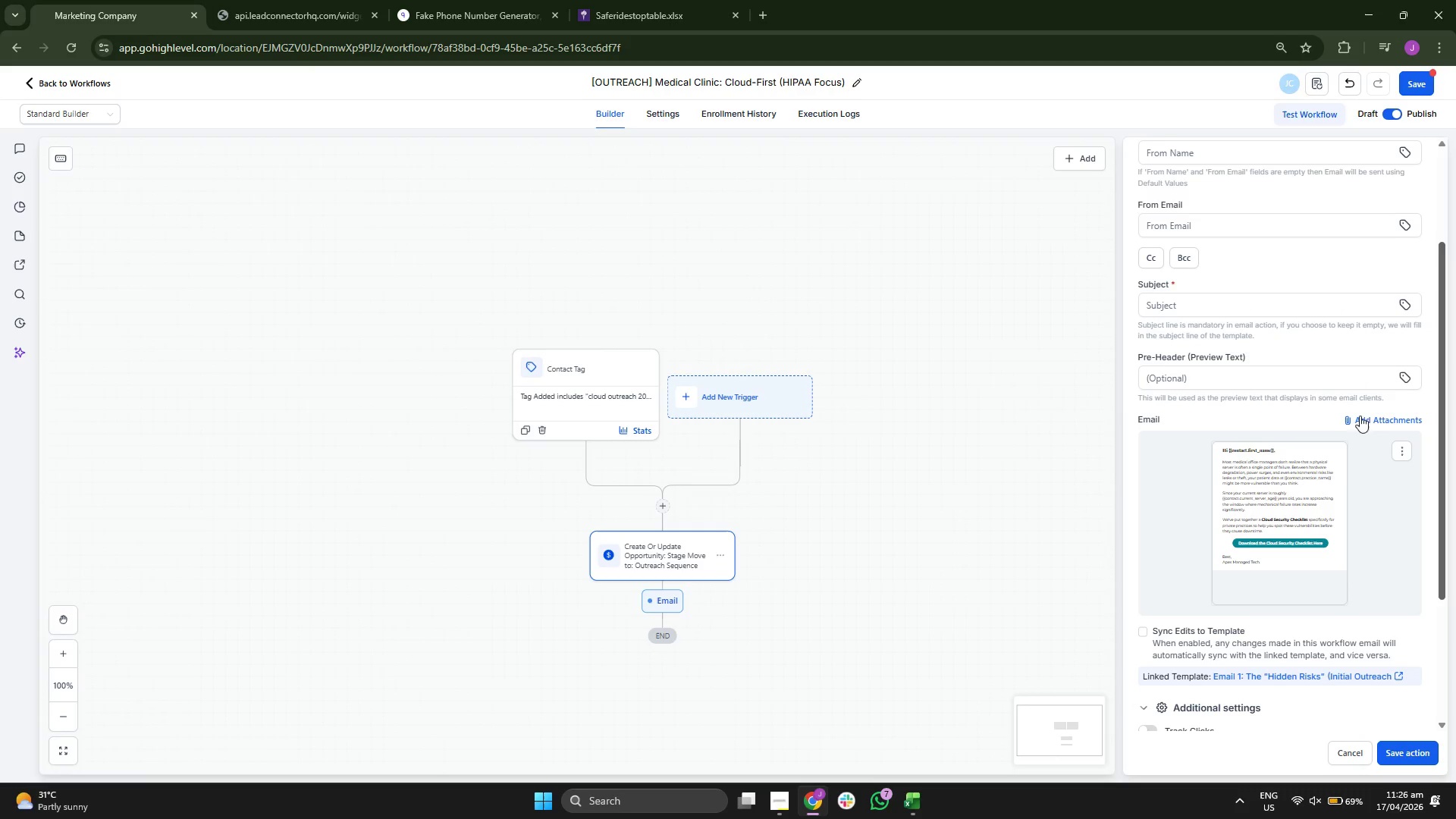 
scroll: coordinate [1309, 401], scroll_direction: up, amount: 1.0
 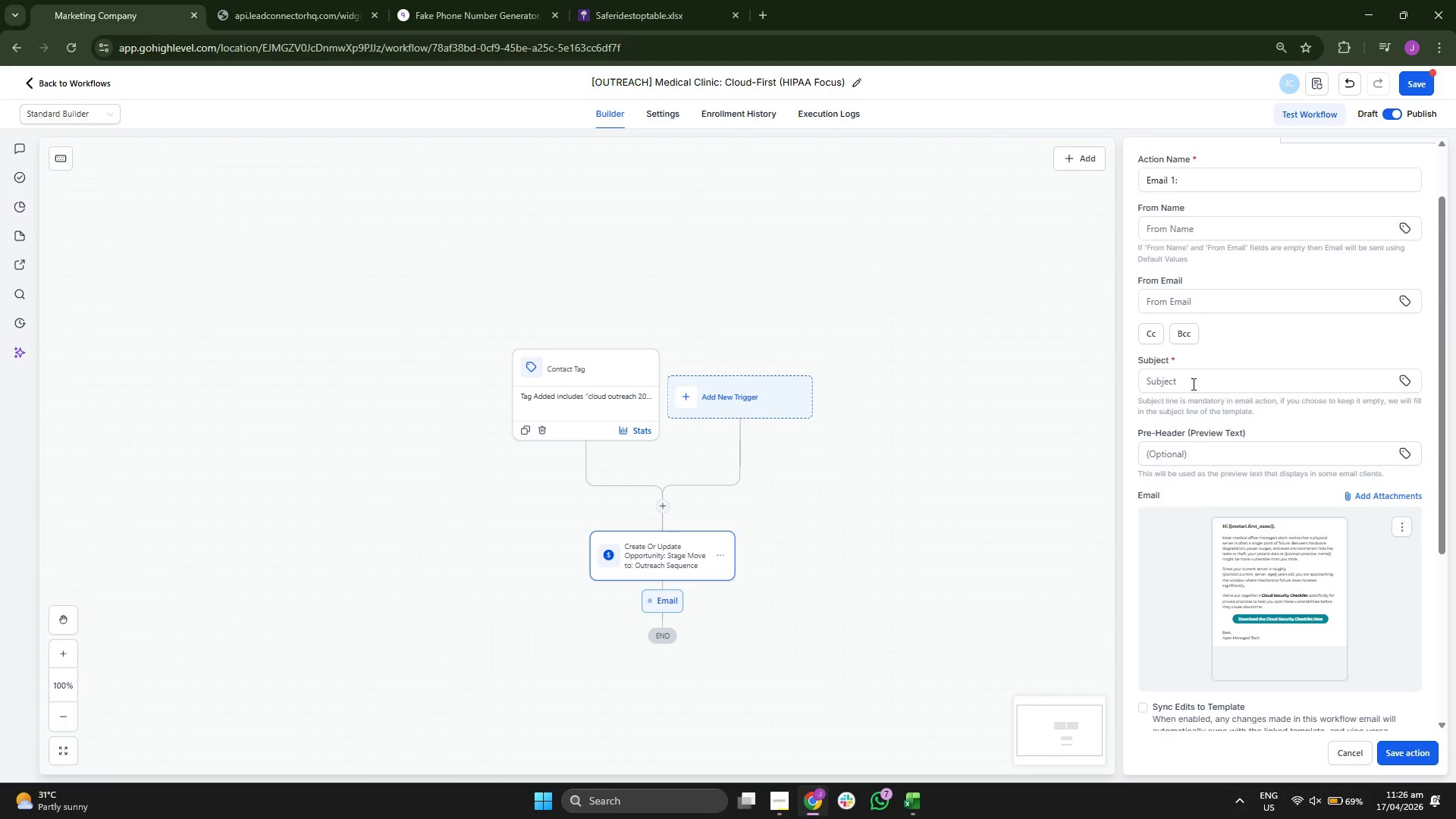 
left_click([1192, 381])
 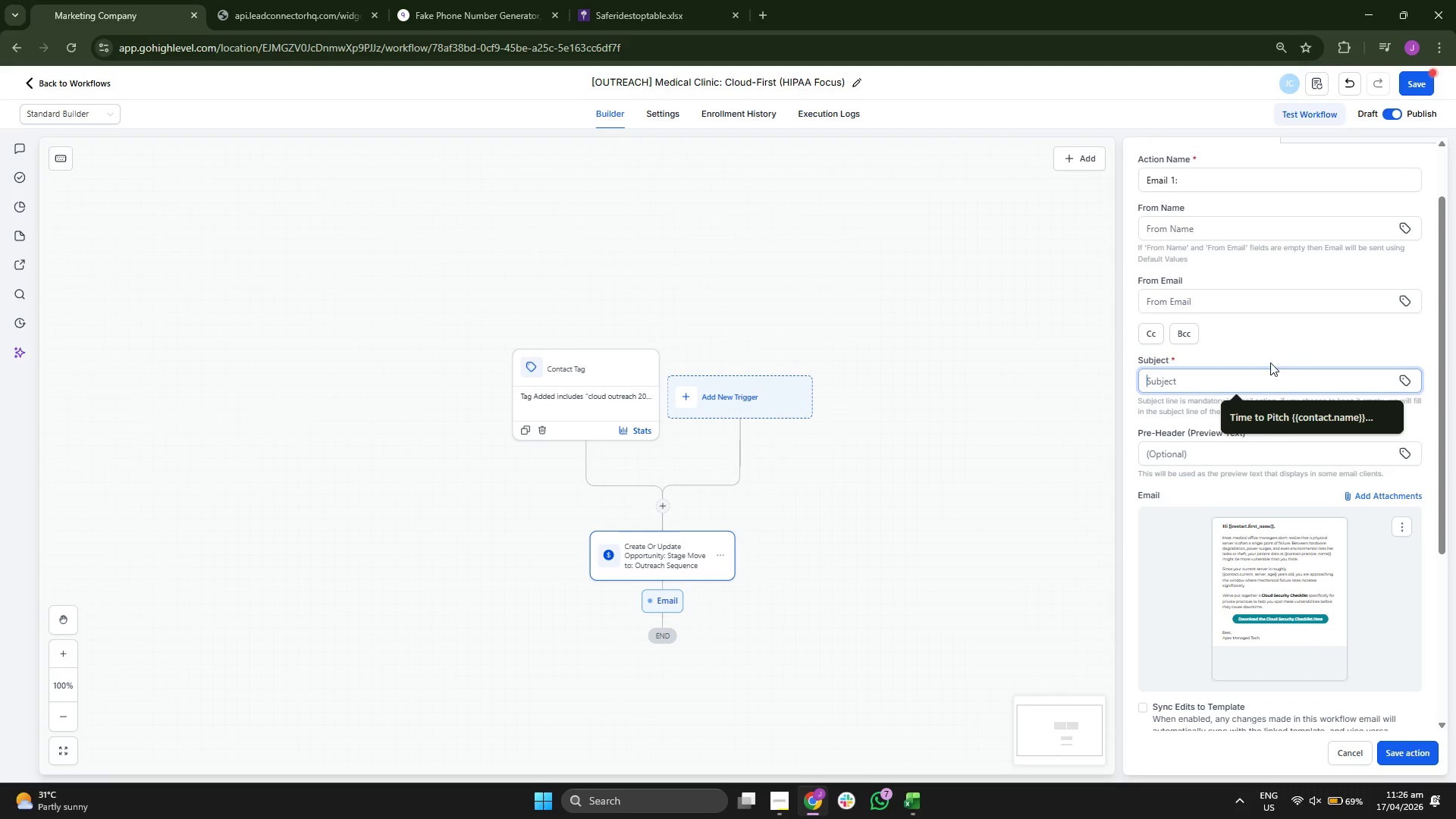 
scroll: coordinate [1278, 353], scroll_direction: up, amount: 1.0
 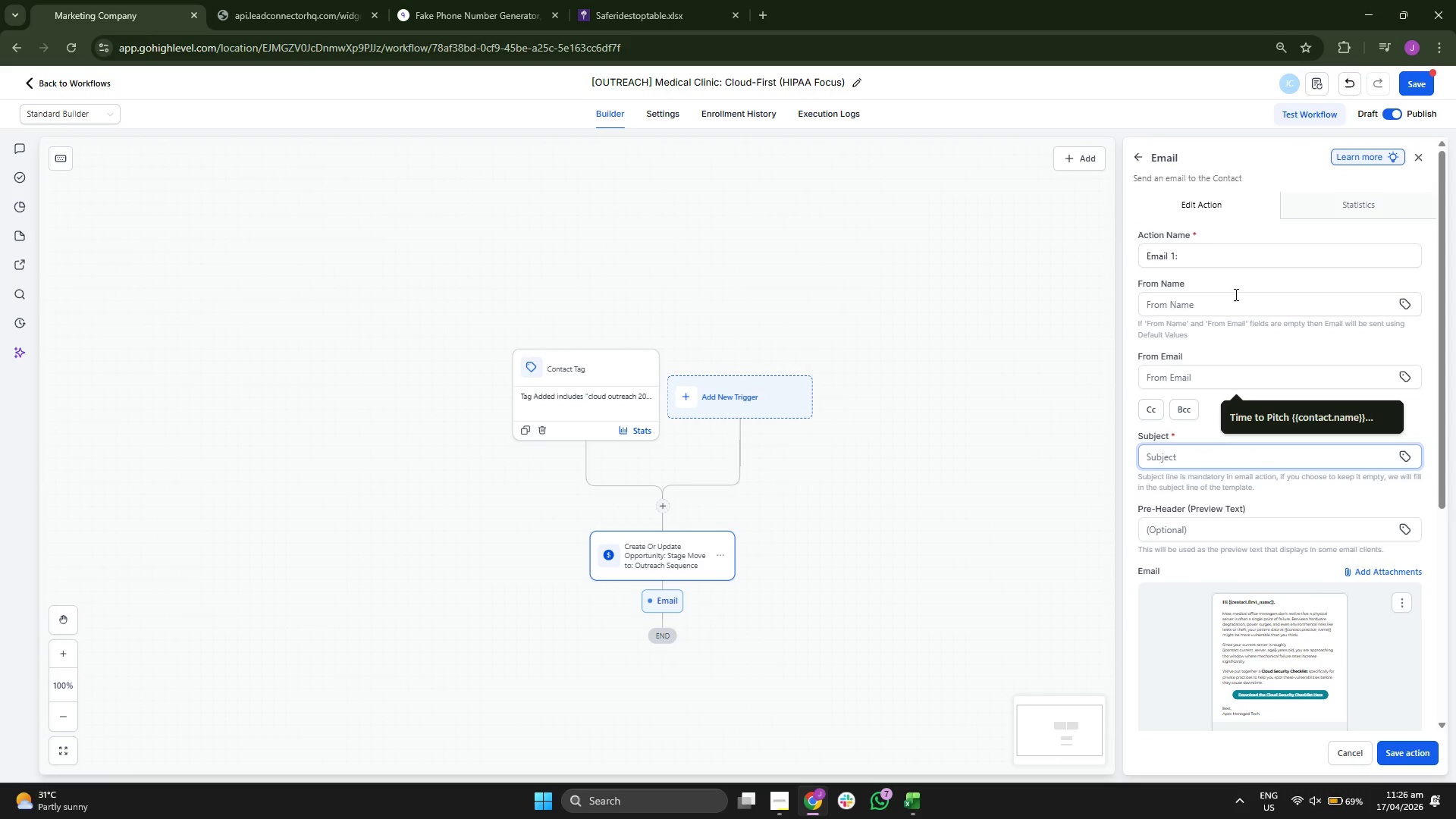 
left_click([1241, 264])
 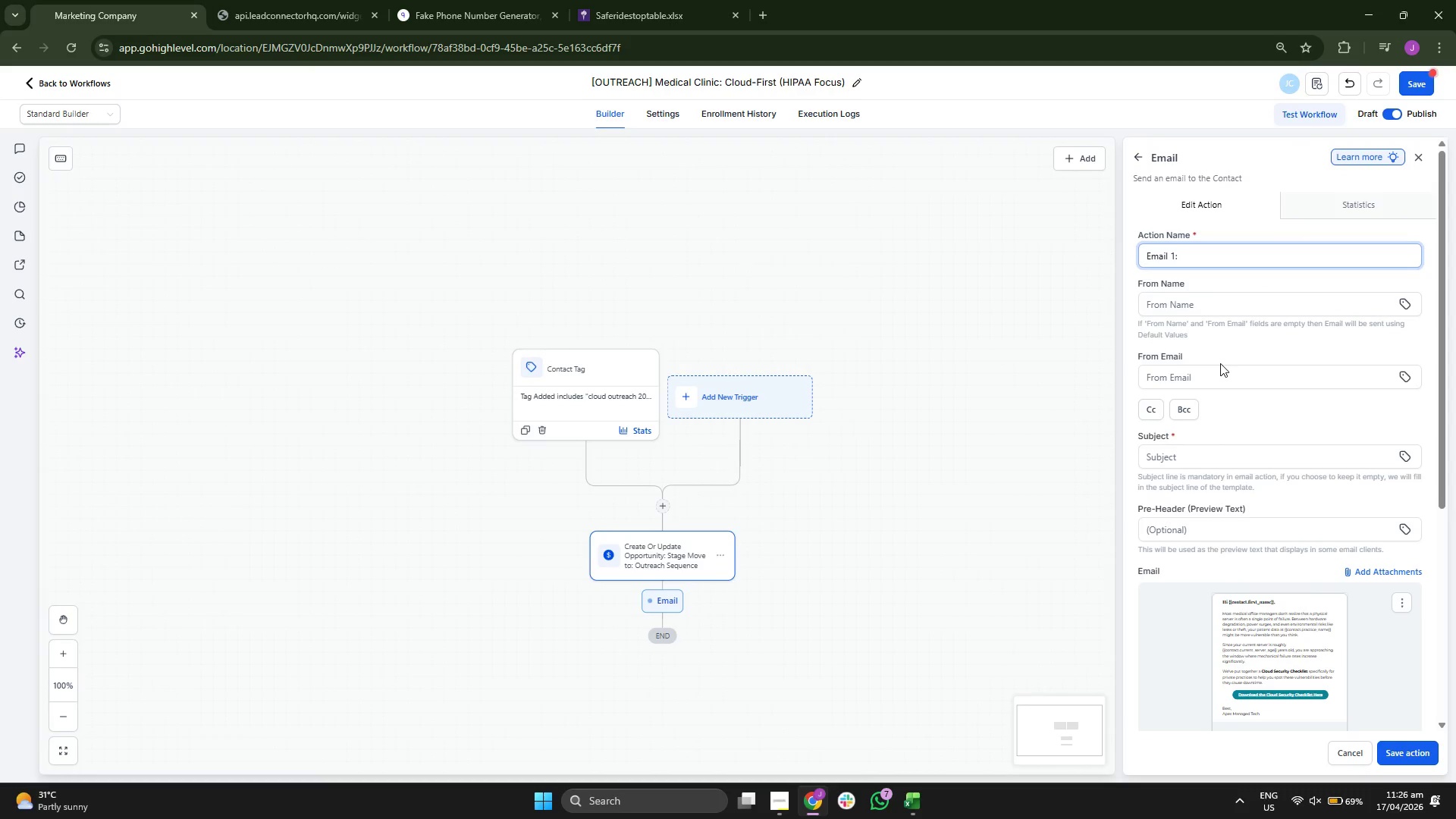 
type( Tje)
key(Backspace)
key(Backspace)
type(he "Hardware )
key(Backspace)
type( Ros)
key(Backspace)
key(Backspace)
type(isk" (Initial Outreach))
 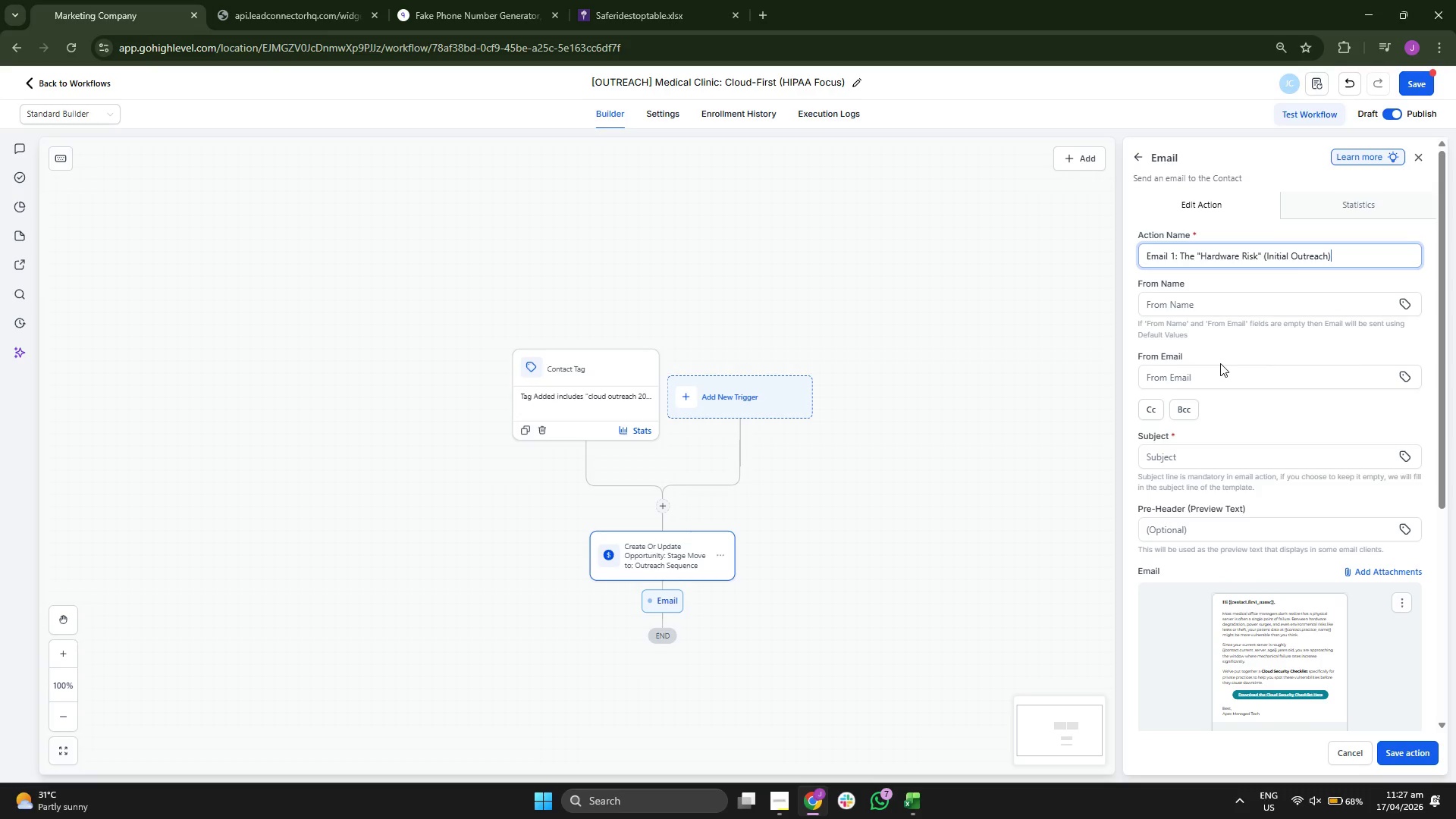 
type(Harwar)
key(Backspace)
key(Backspace)
key(Backspace)
type(dware Risk assessment for )
 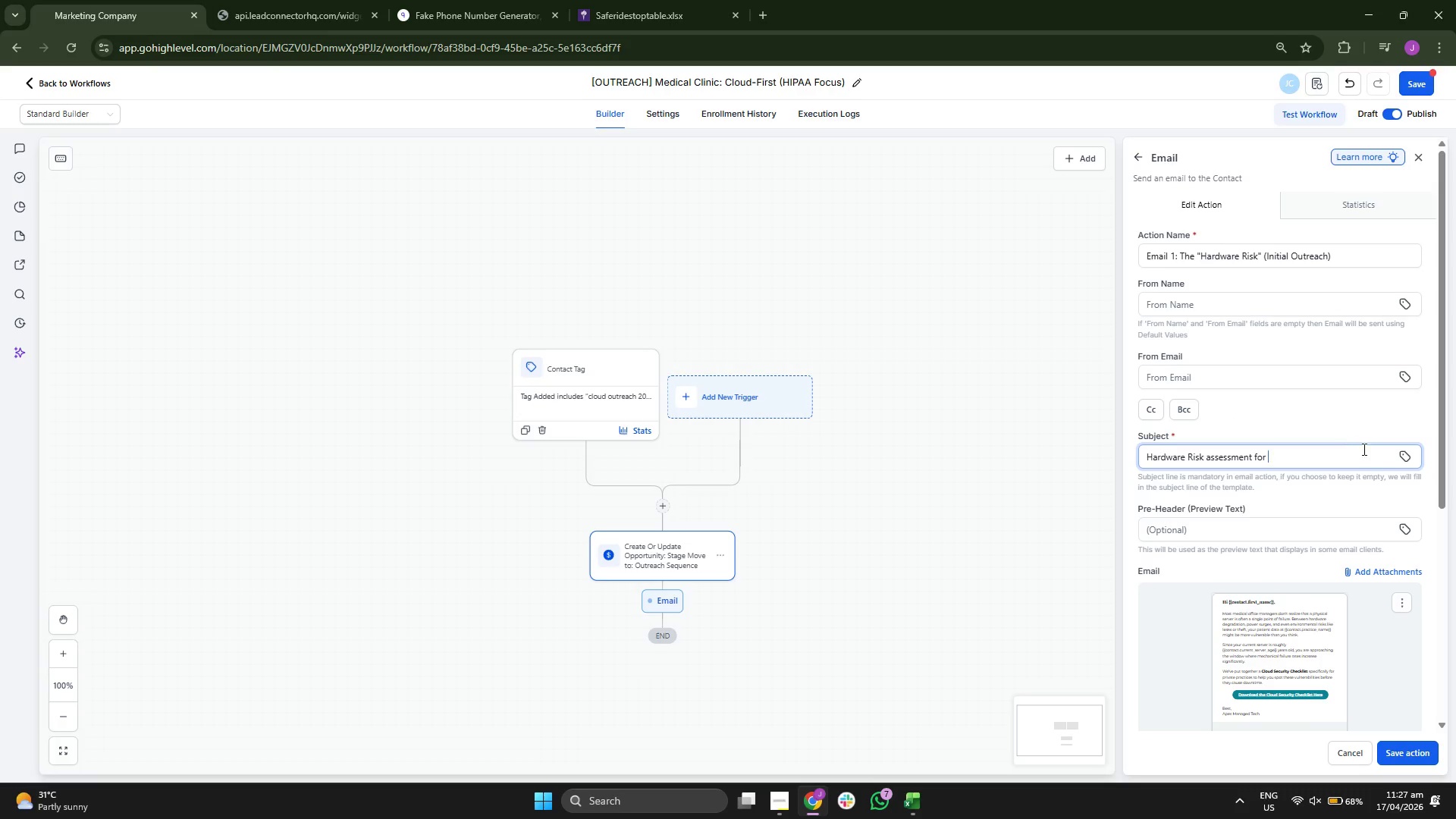 
left_click([1404, 459])
 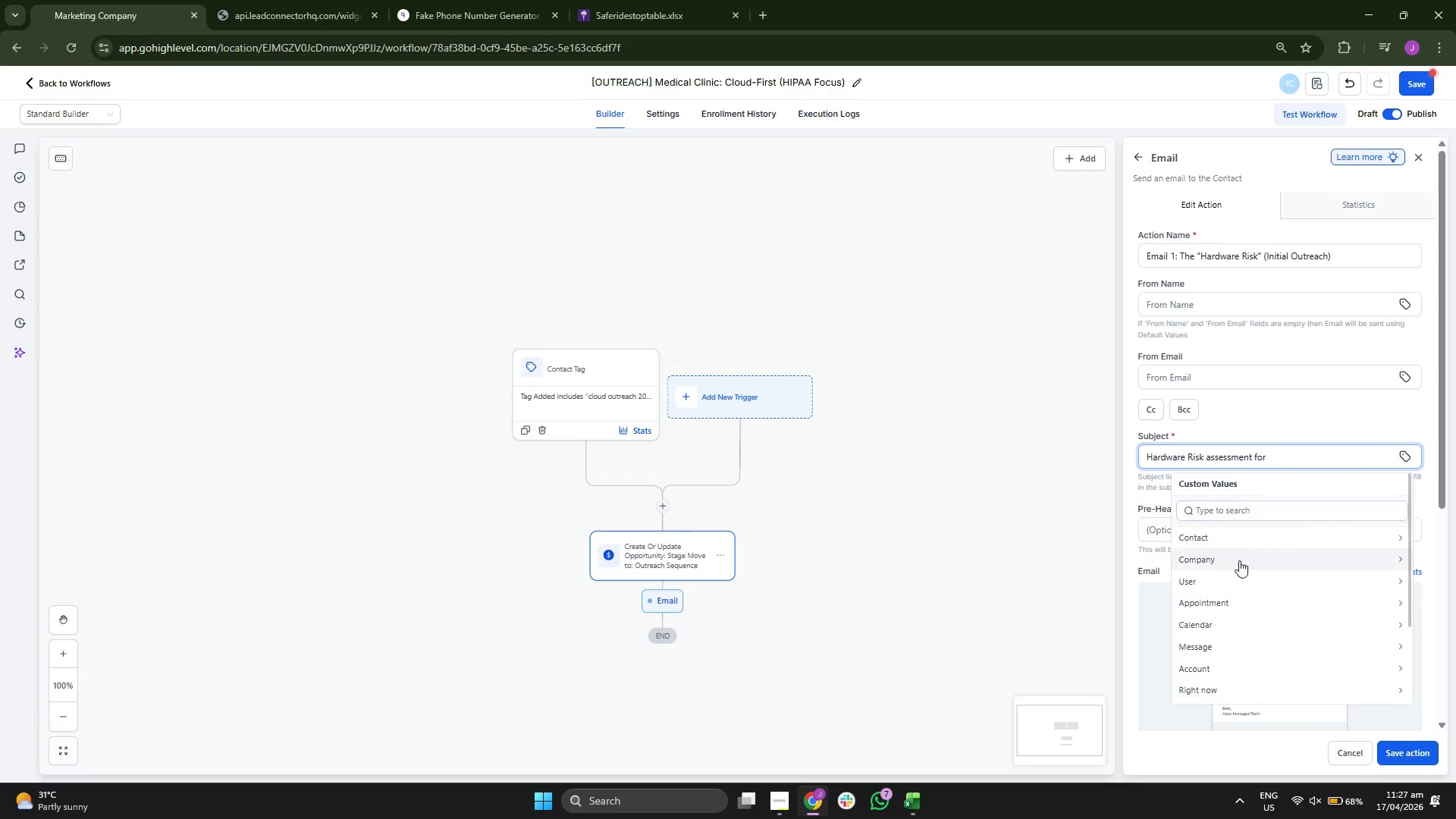 
left_click([1248, 541])
 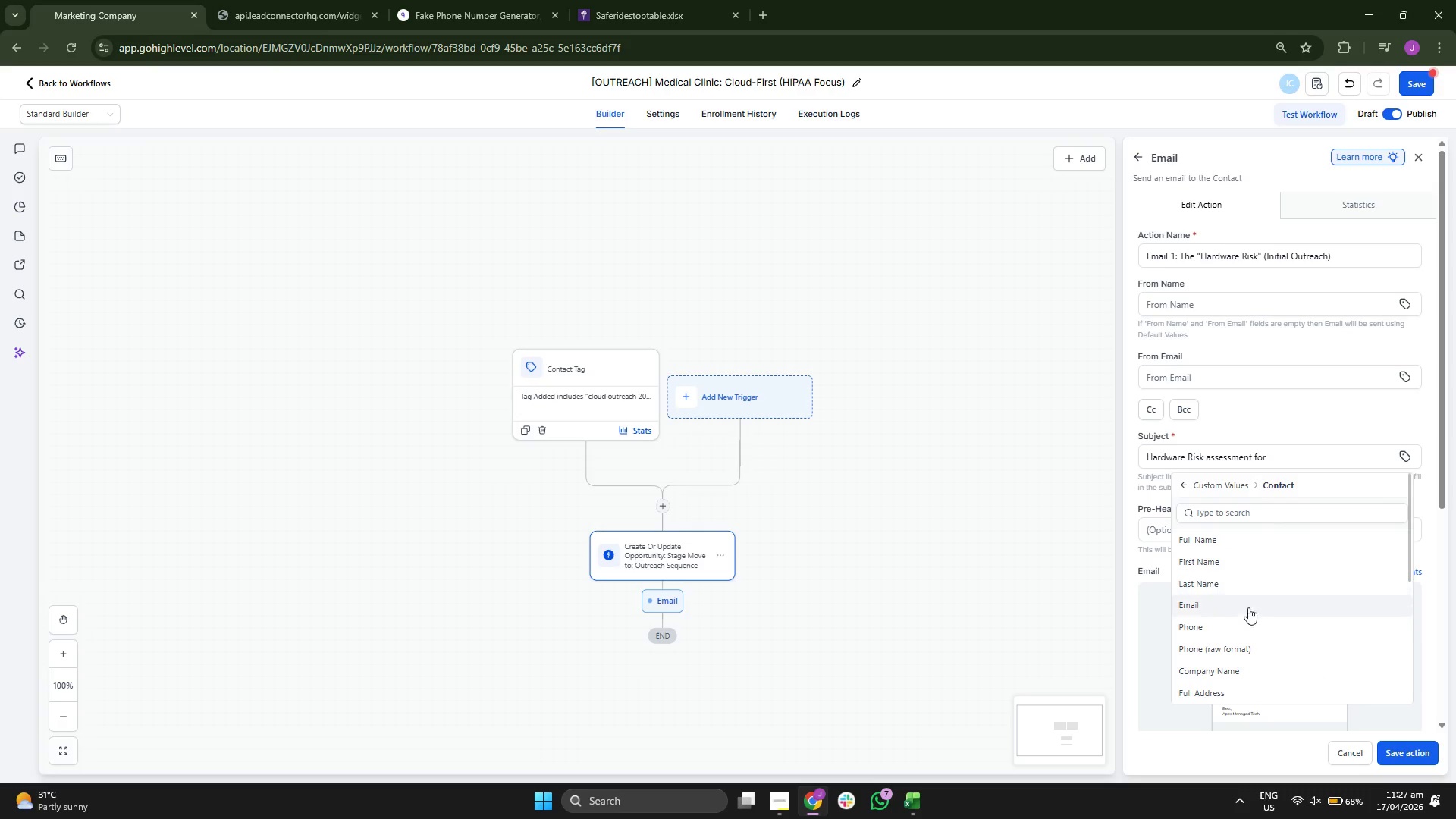 
scroll: coordinate [1256, 634], scroll_direction: down, amount: 4.0
 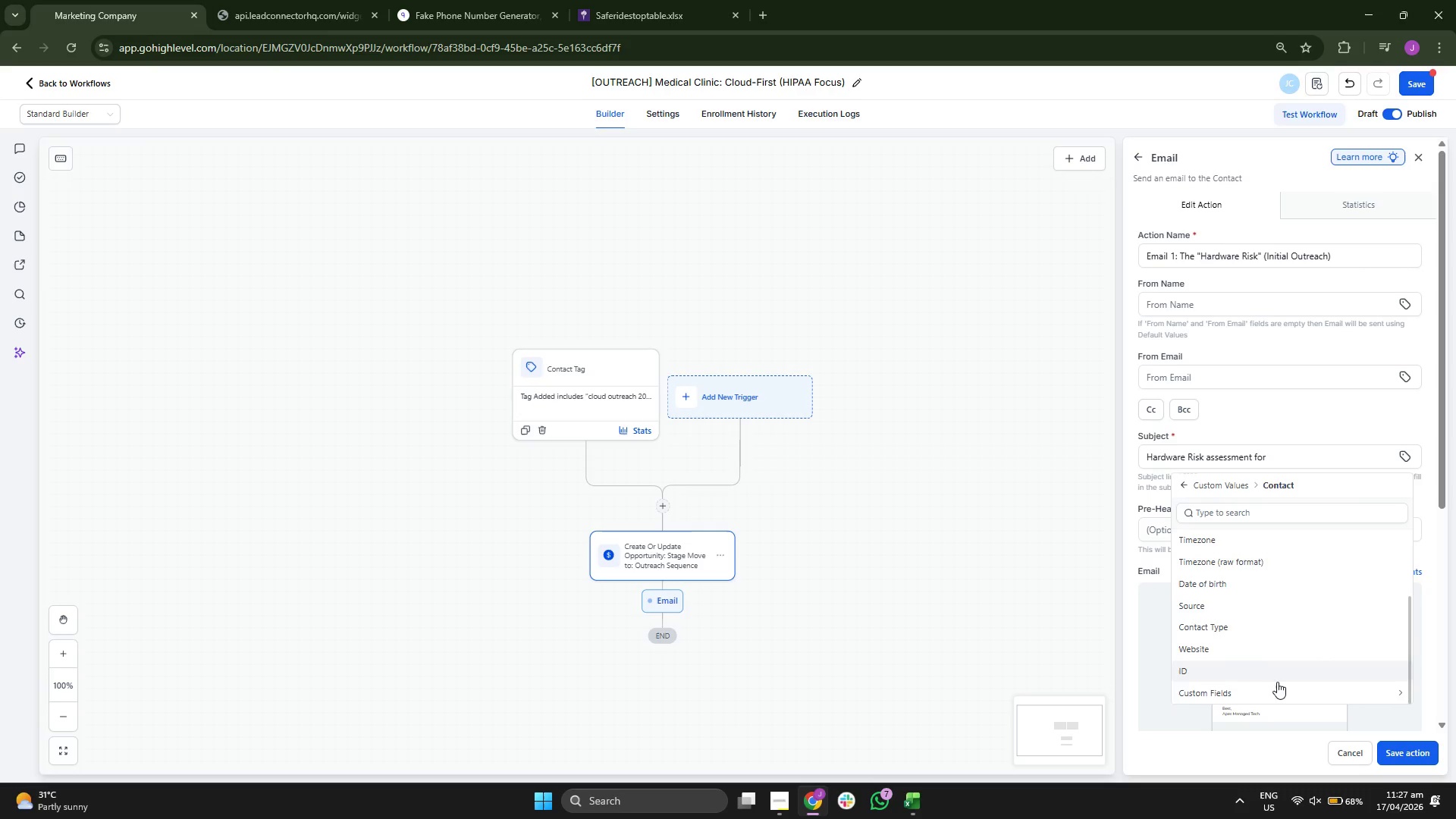 
left_click([1276, 693])
 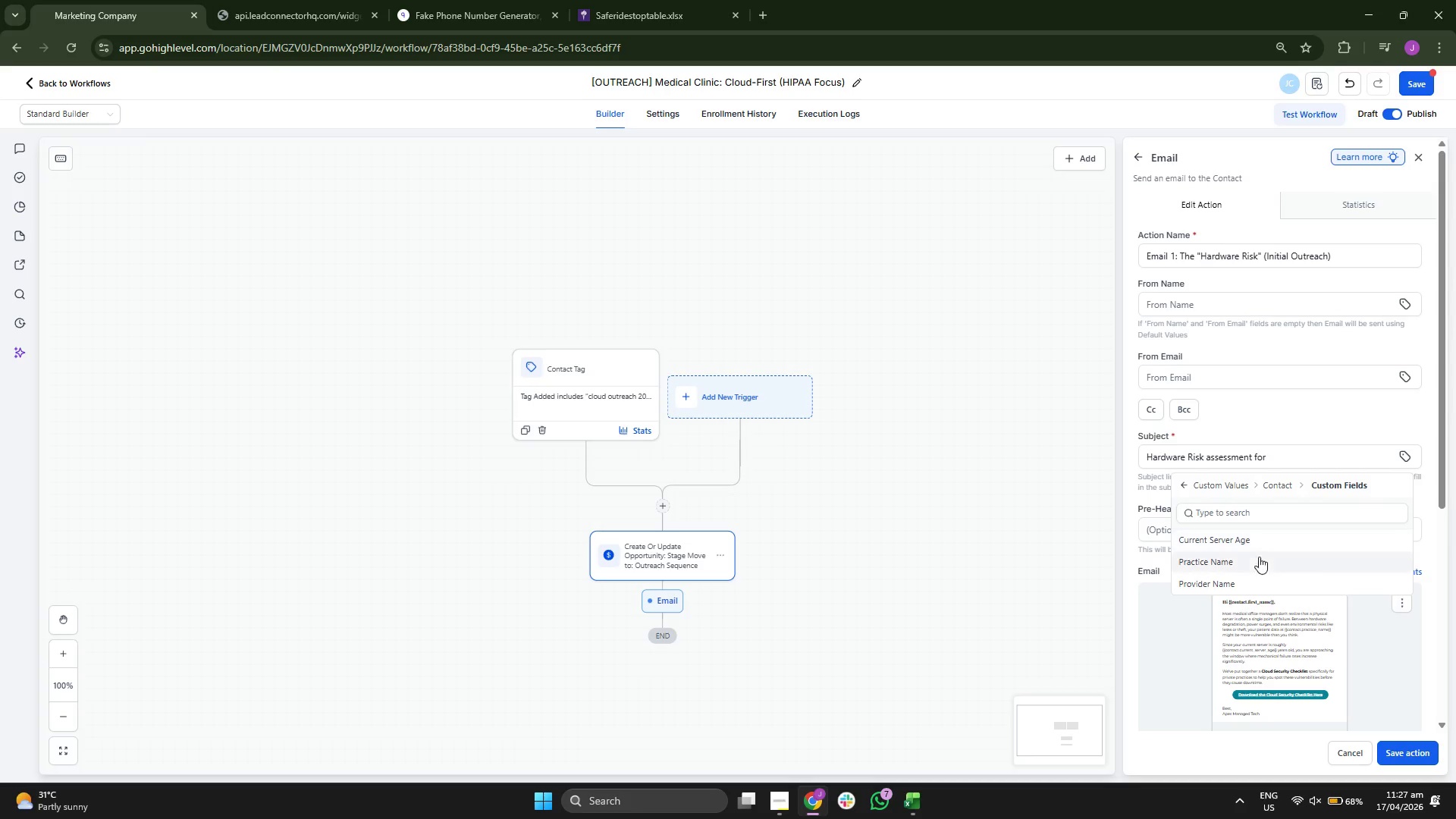 
left_click([1258, 563])
 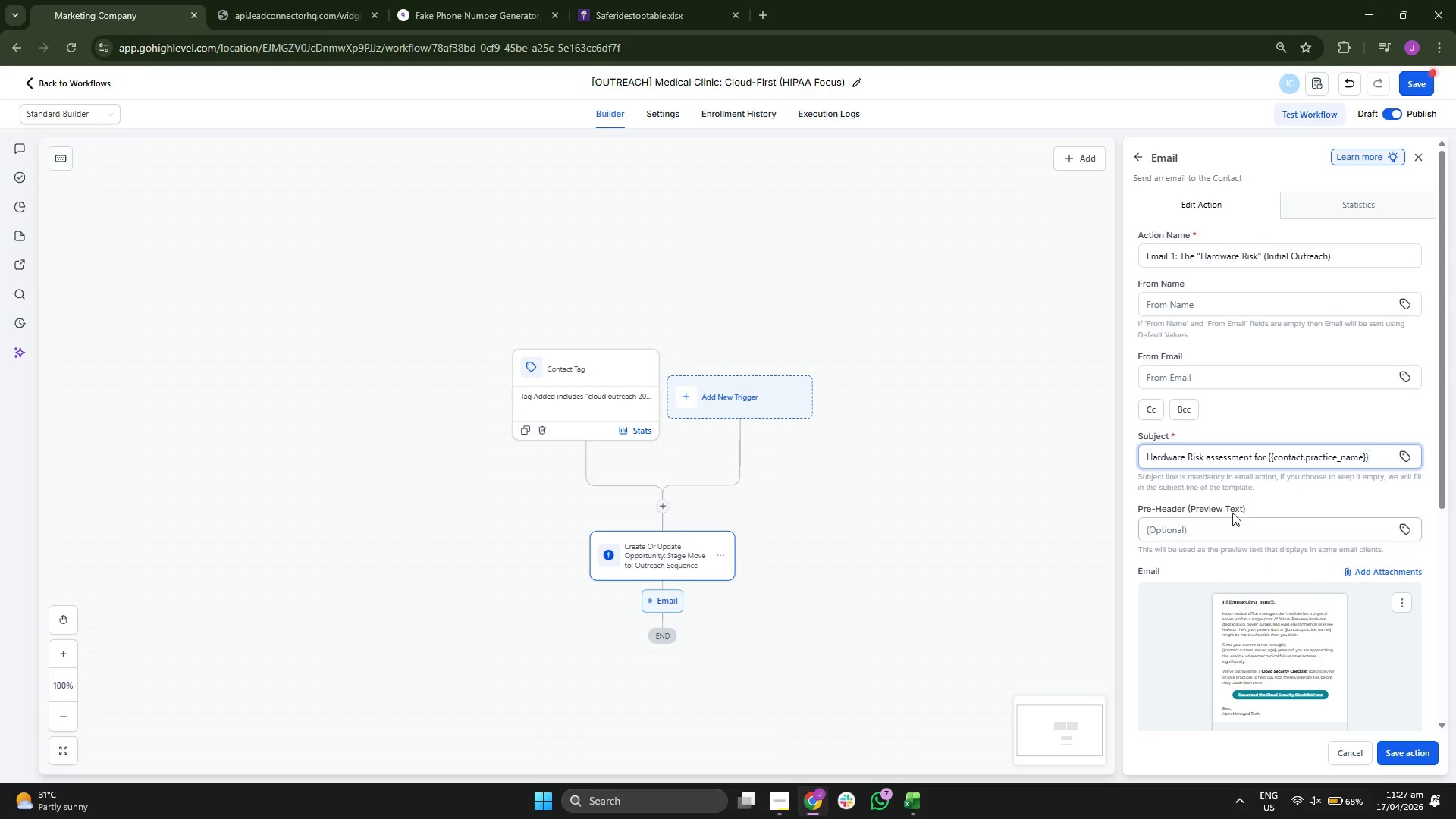 
scroll: coordinate [1211, 459], scroll_direction: down, amount: 5.0
 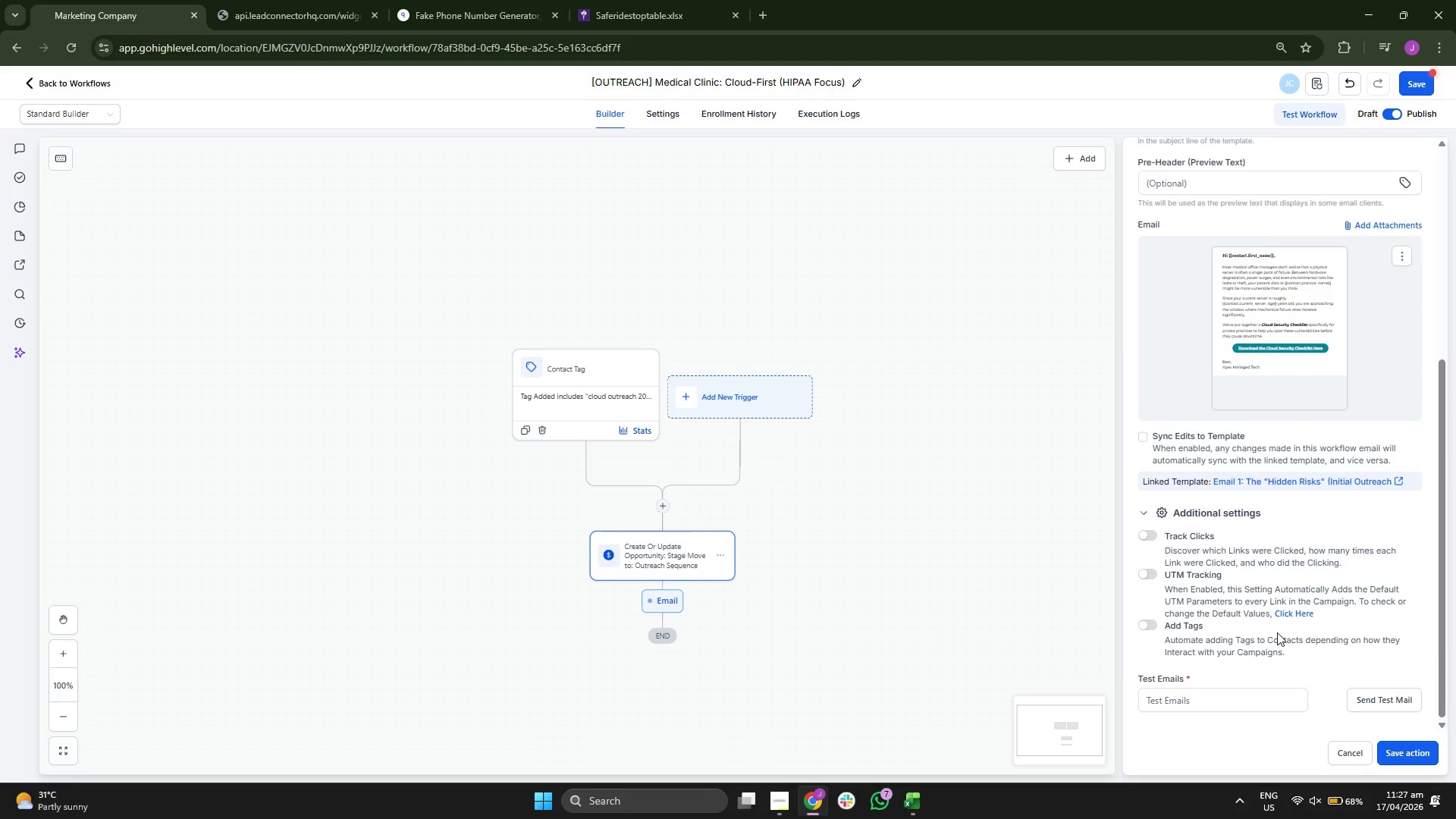 
left_click([1404, 745])
 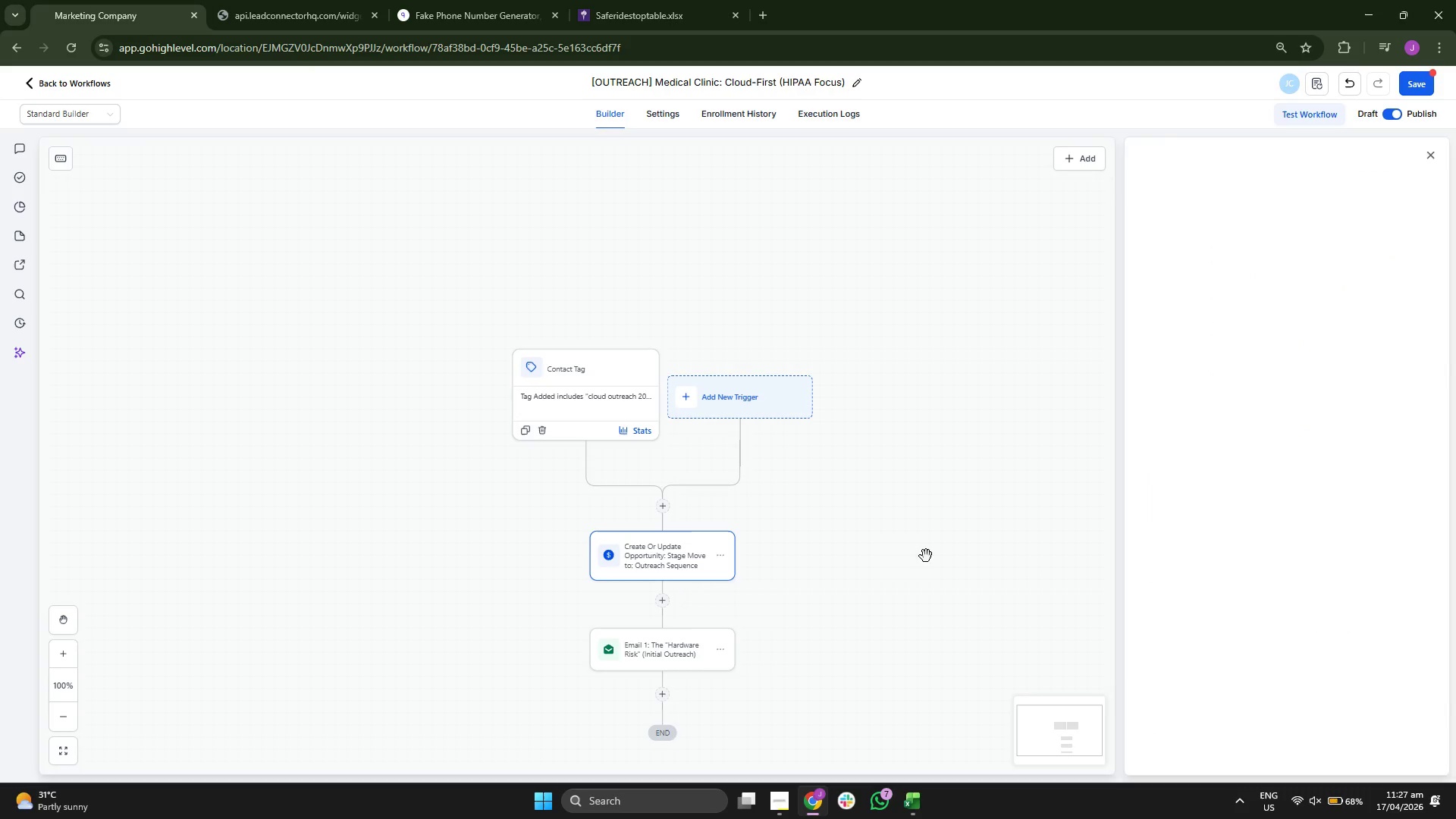 
left_click_drag(start_coordinate=[909, 569], to_coordinate=[976, 439])
 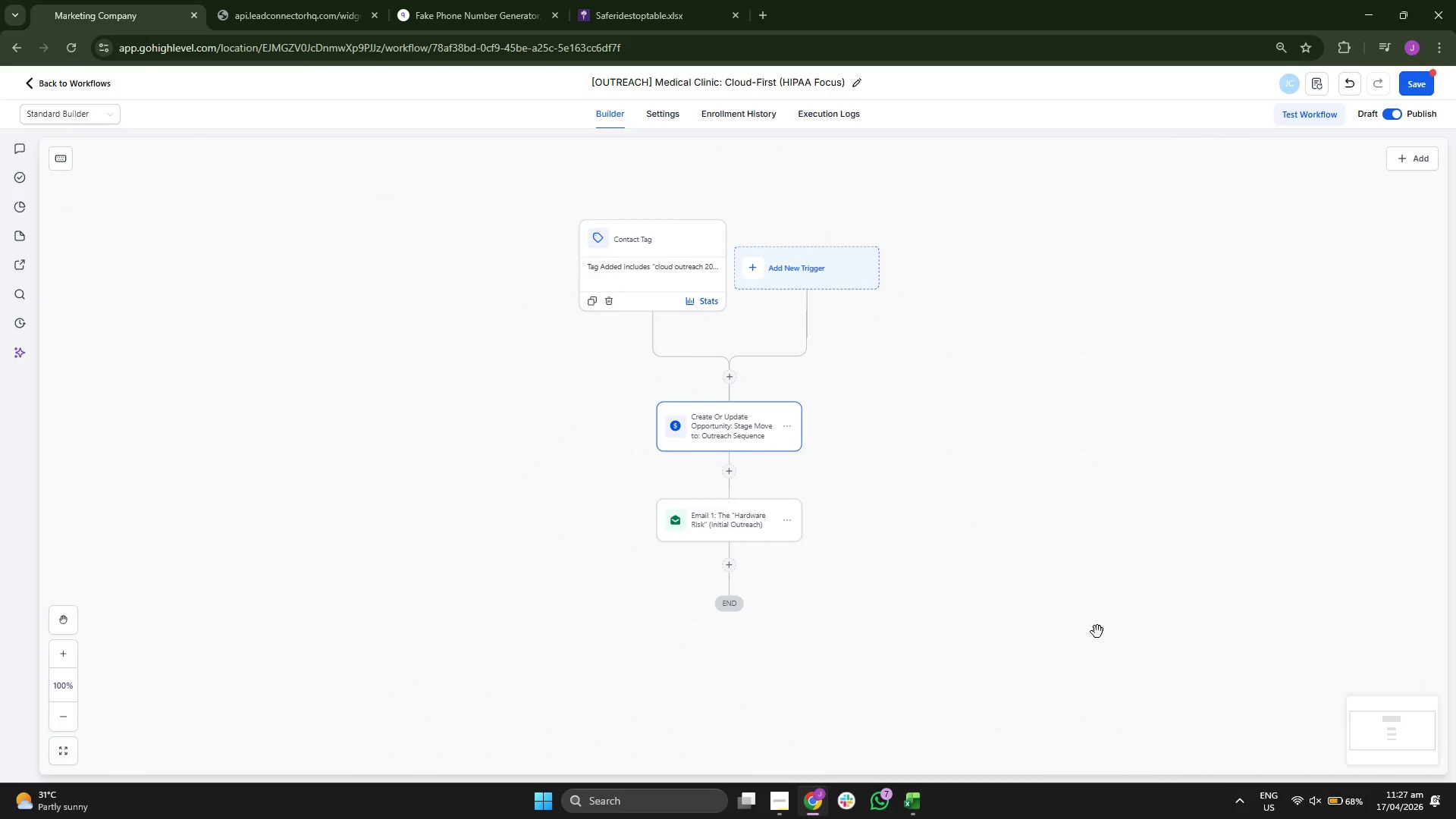 
left_click_drag(start_coordinate=[1102, 639], to_coordinate=[1072, 509])
 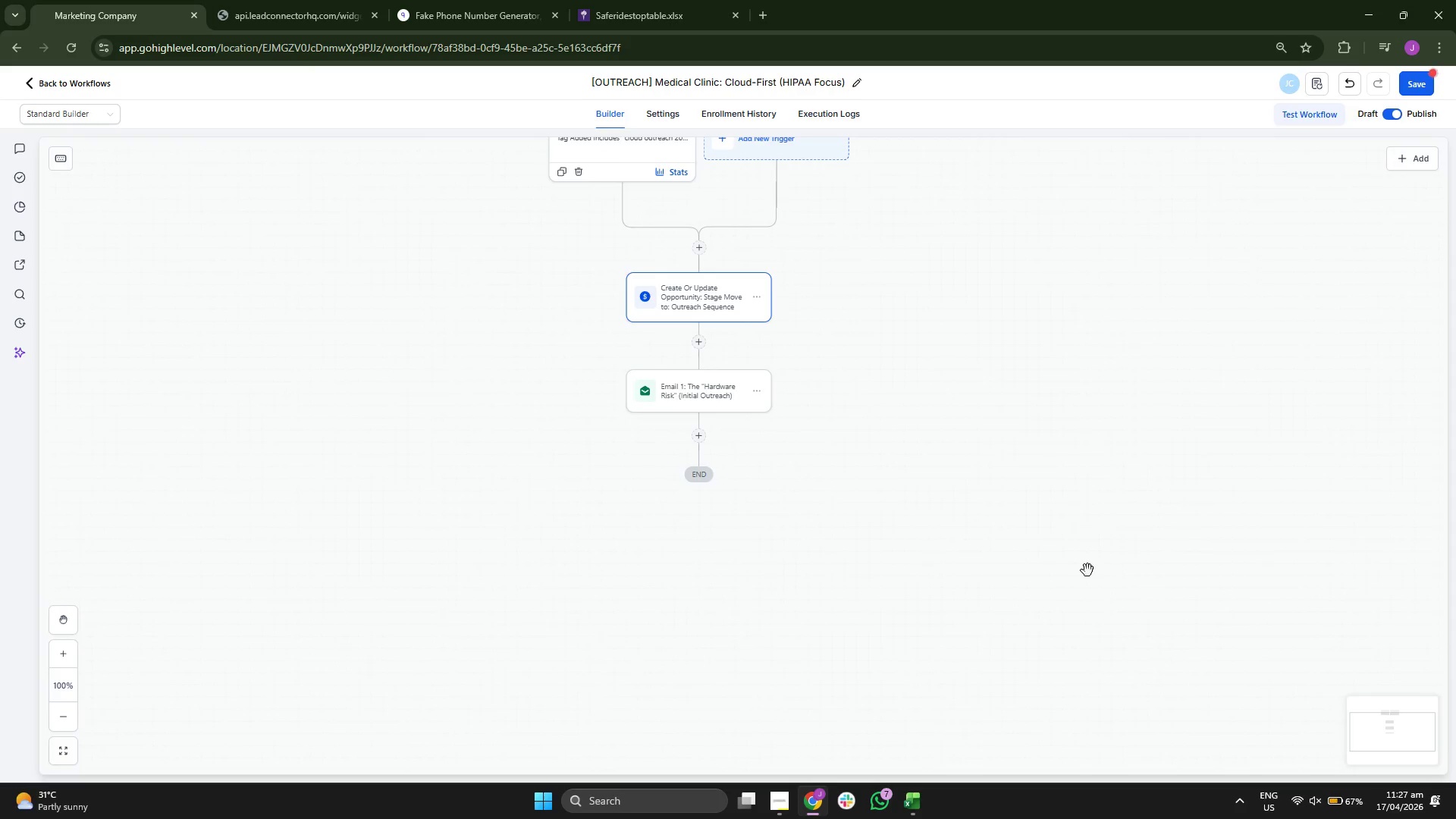 
left_click_drag(start_coordinate=[1117, 620], to_coordinate=[1181, 623])
 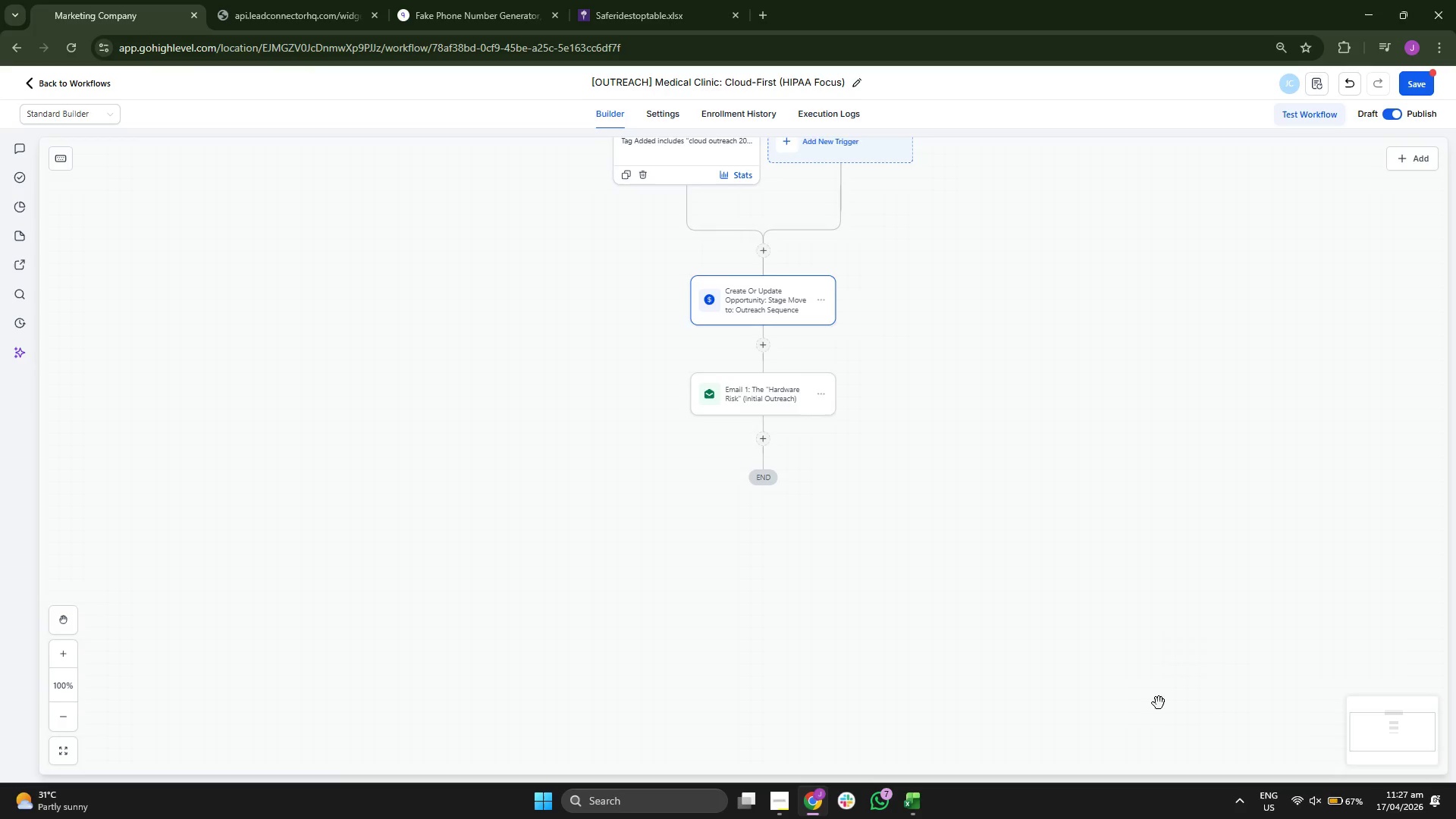 
left_click_drag(start_coordinate=[1160, 702], to_coordinate=[1216, 645])
 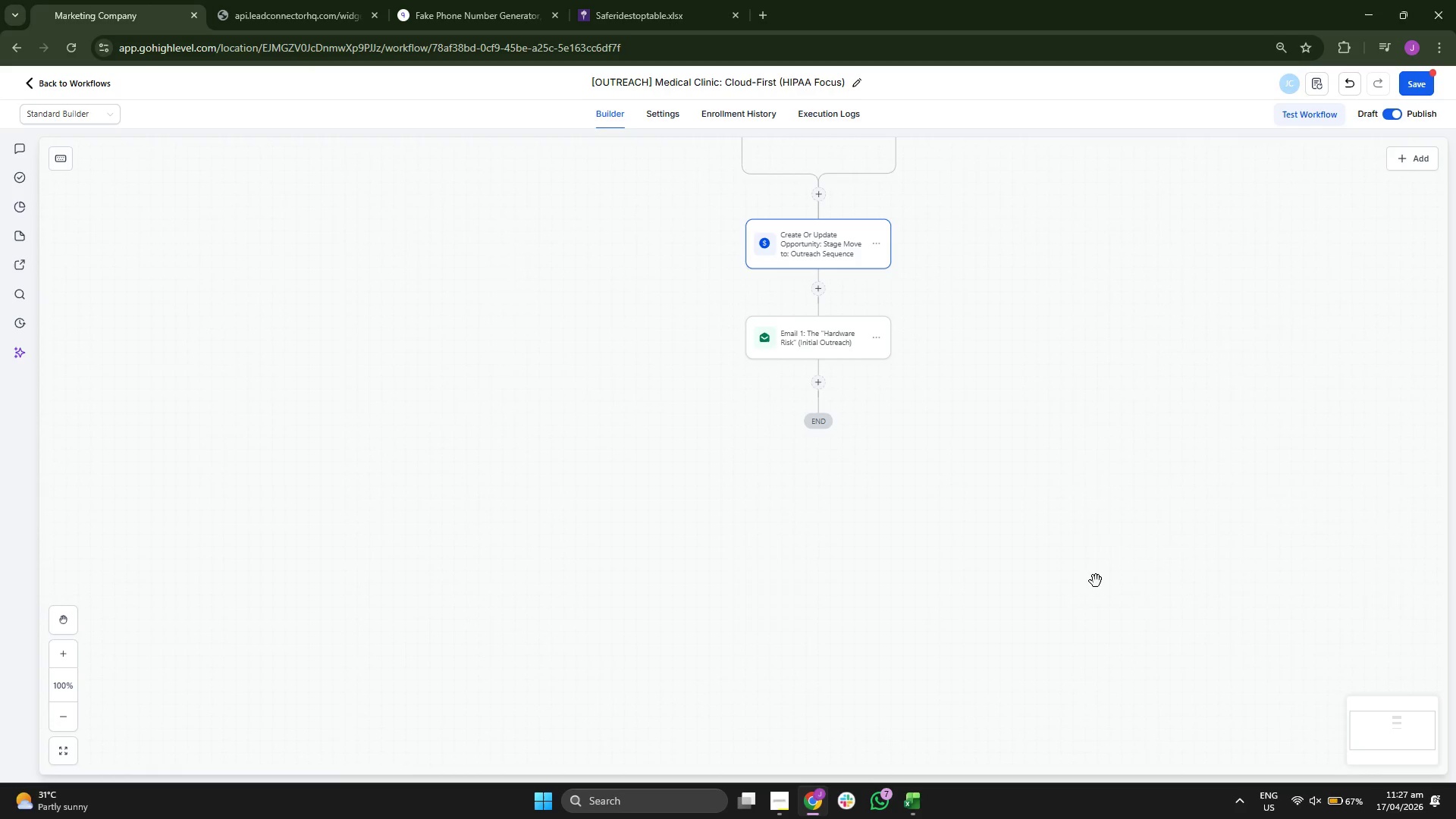 
left_click_drag(start_coordinate=[1343, 494], to_coordinate=[1263, 645])
 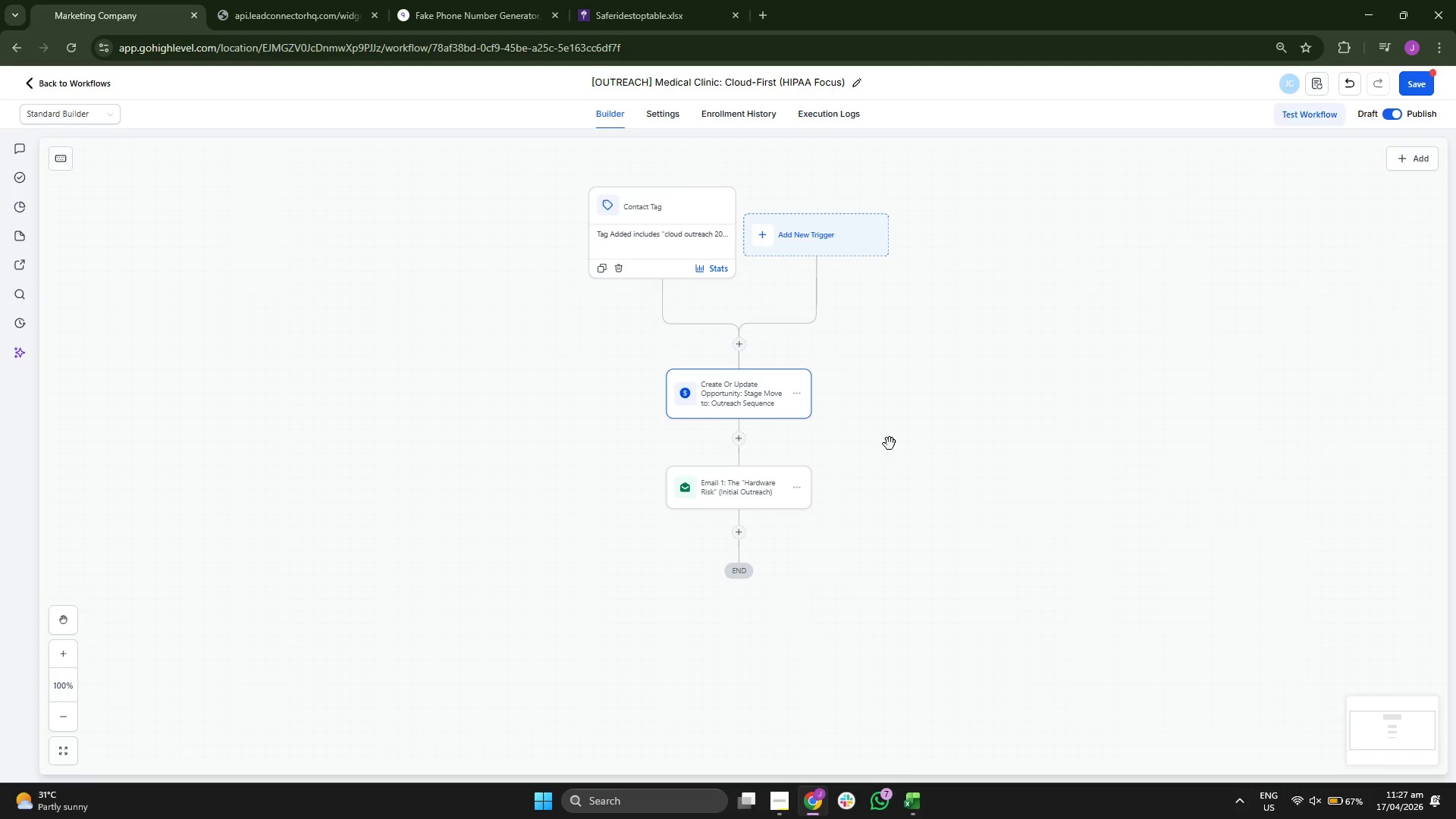 
wait(5.19)
 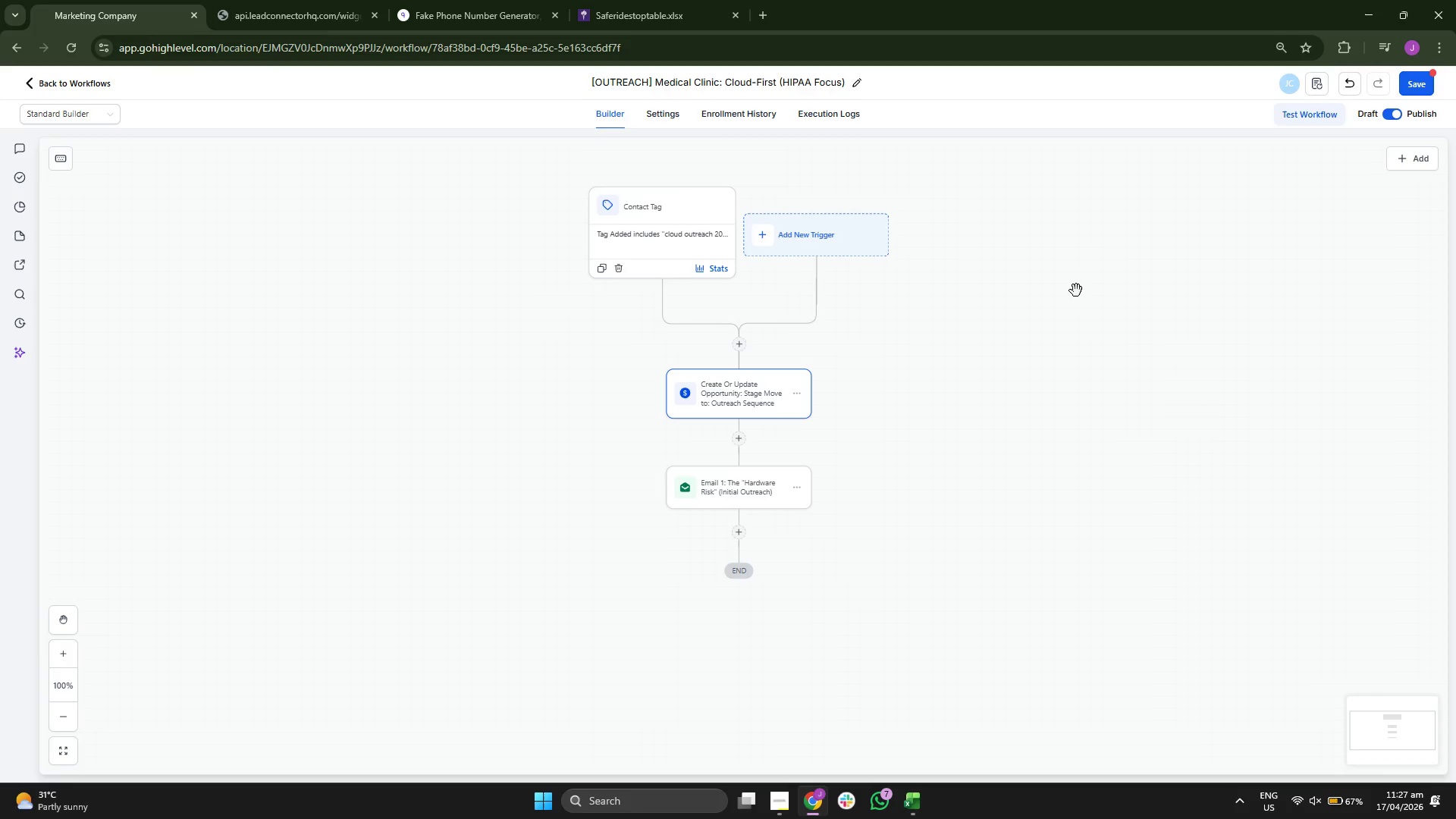 
left_click([742, 533])
 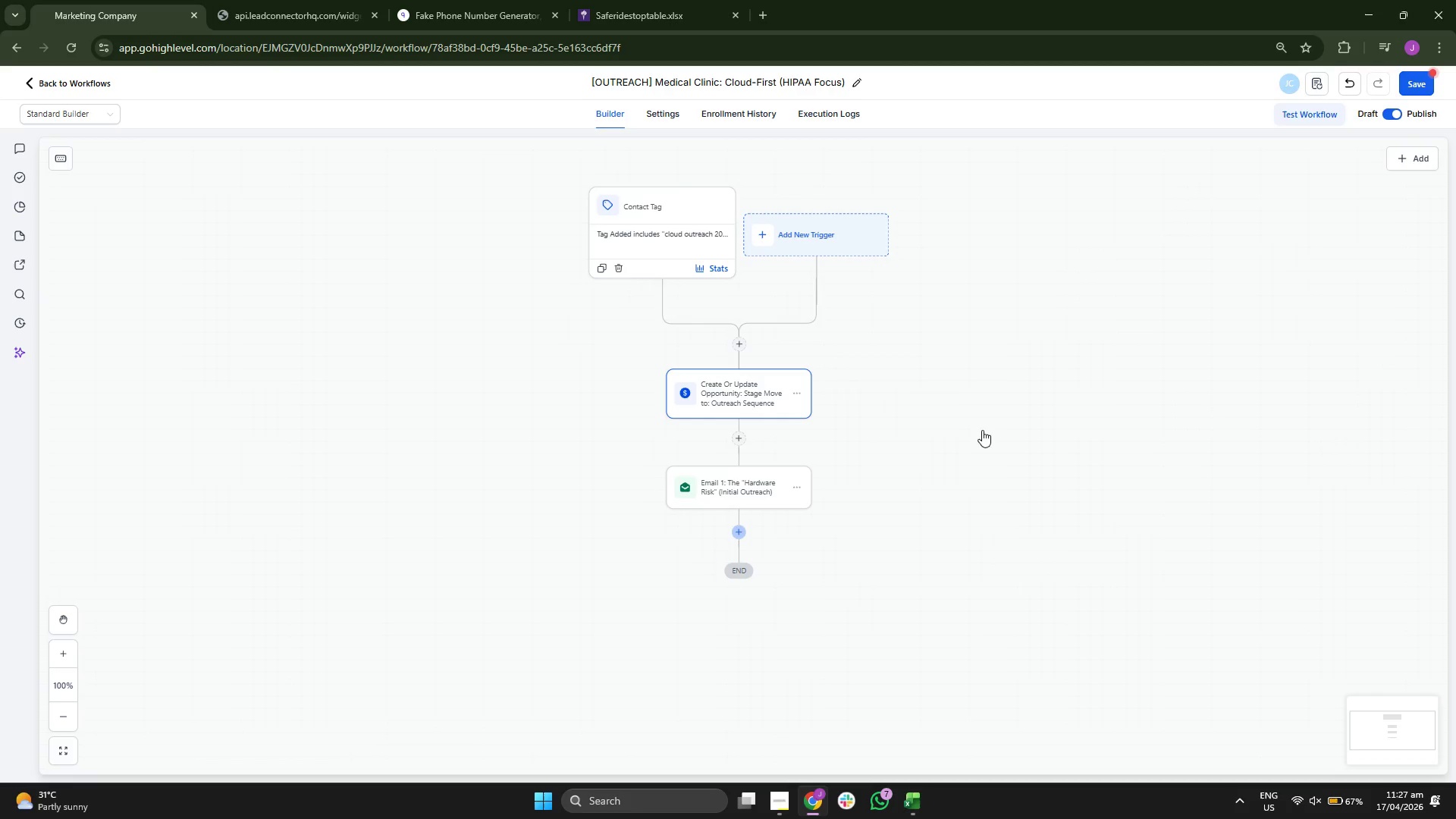 
left_click_drag(start_coordinate=[986, 427], to_coordinate=[890, 449])
 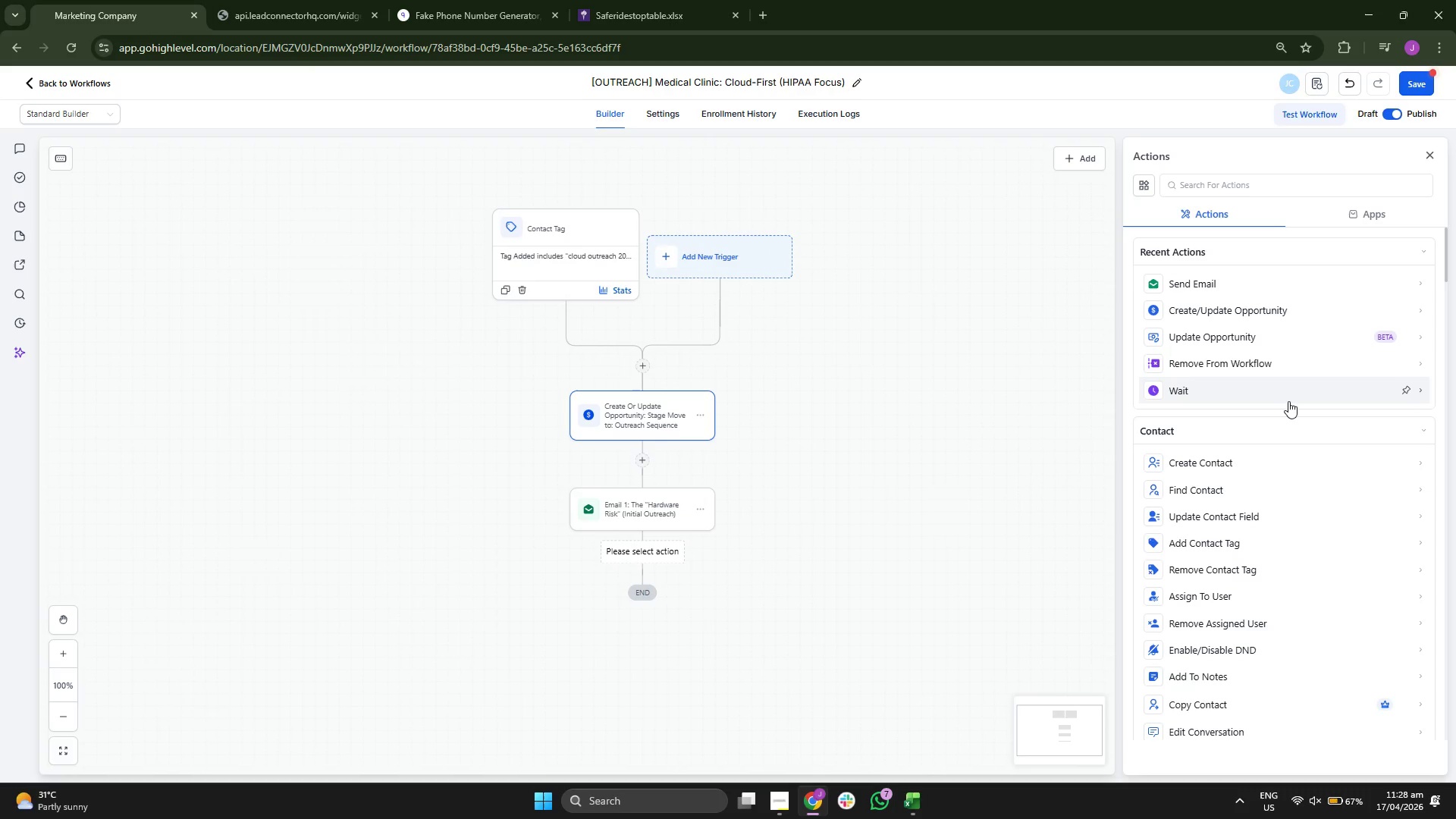 
left_click([1288, 401])
 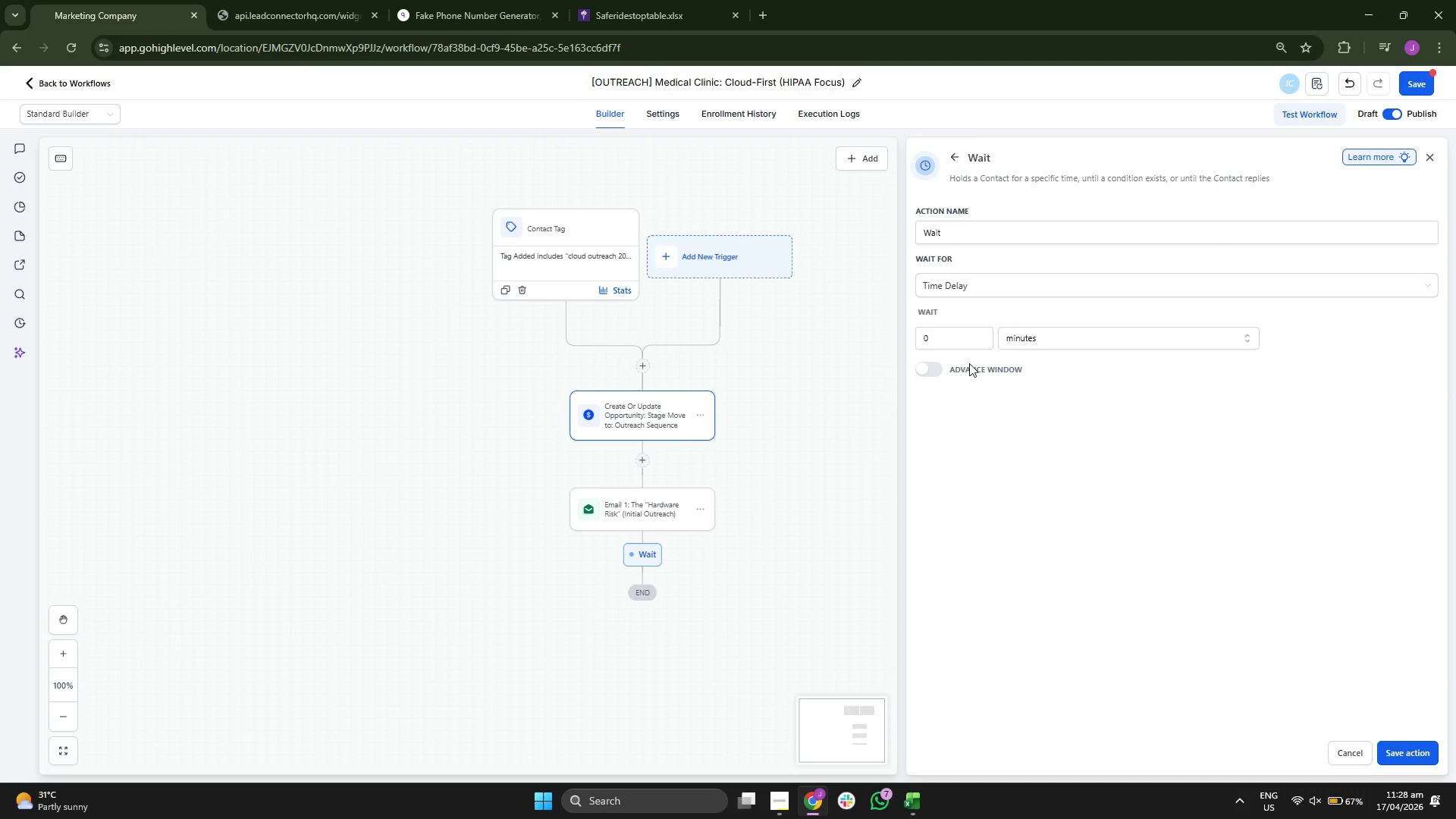 
left_click_drag(start_coordinate=[824, 375], to_coordinate=[804, 375])
 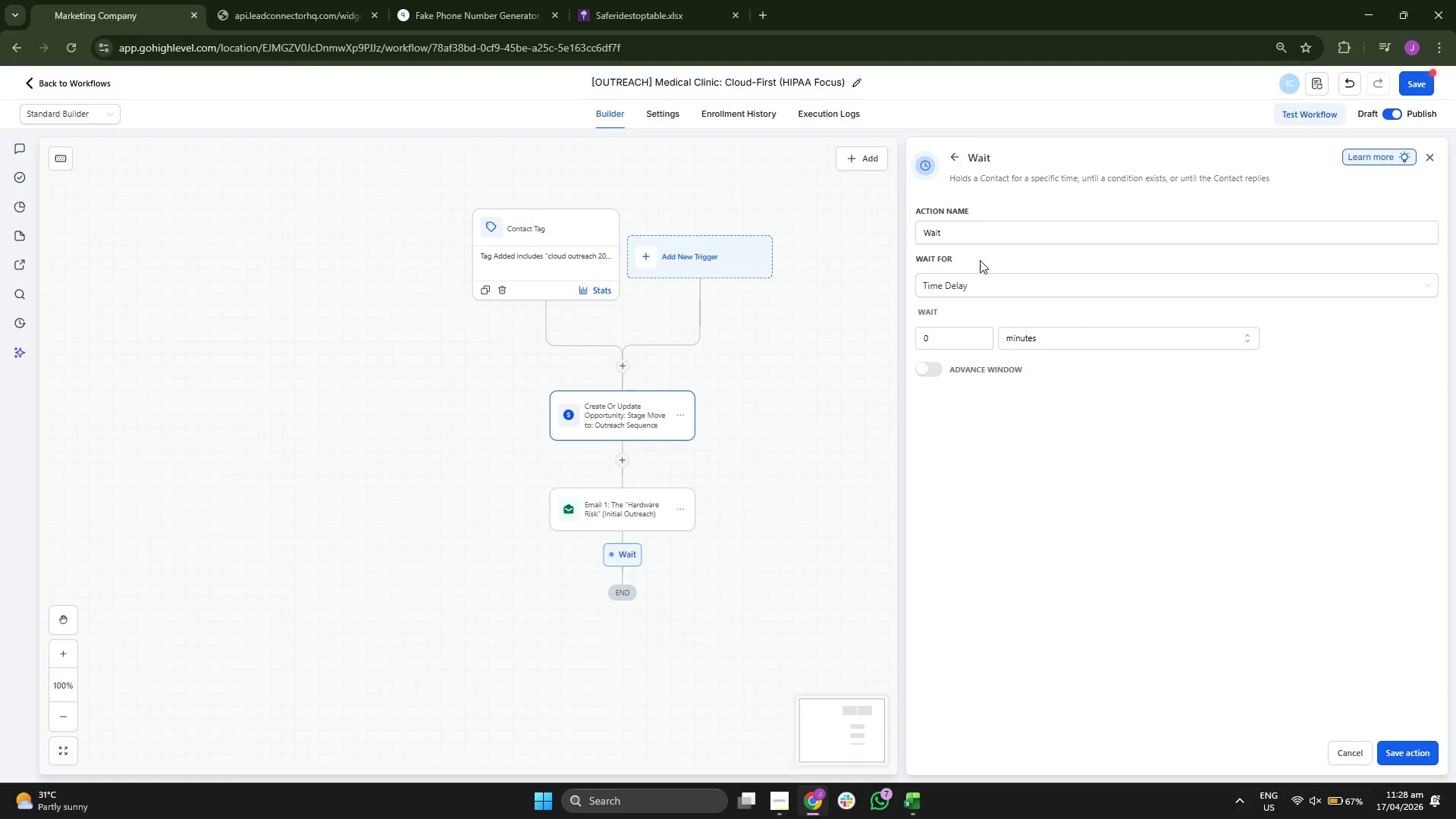 
left_click([1020, 233])
 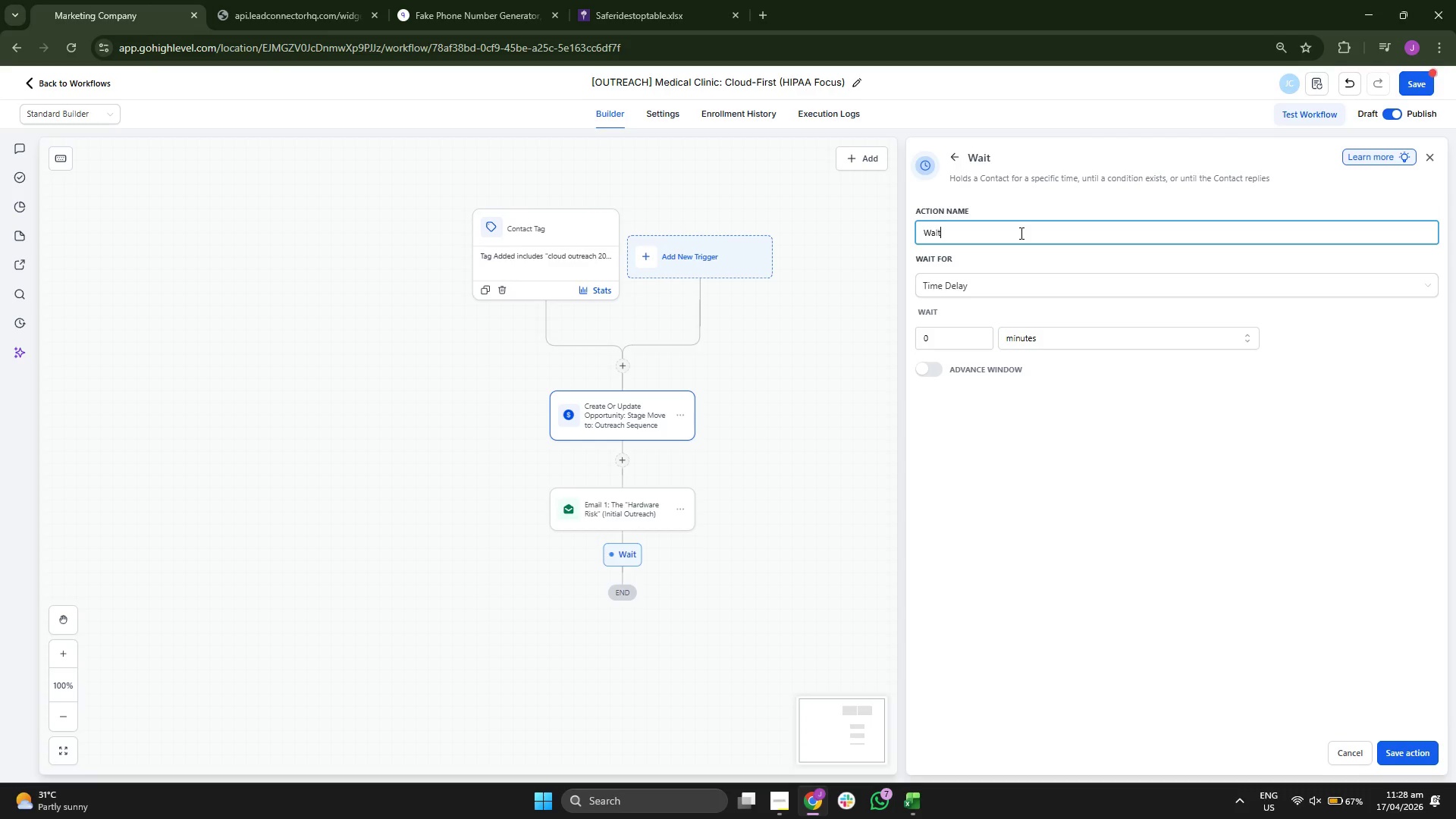 
type( 1 Days)
 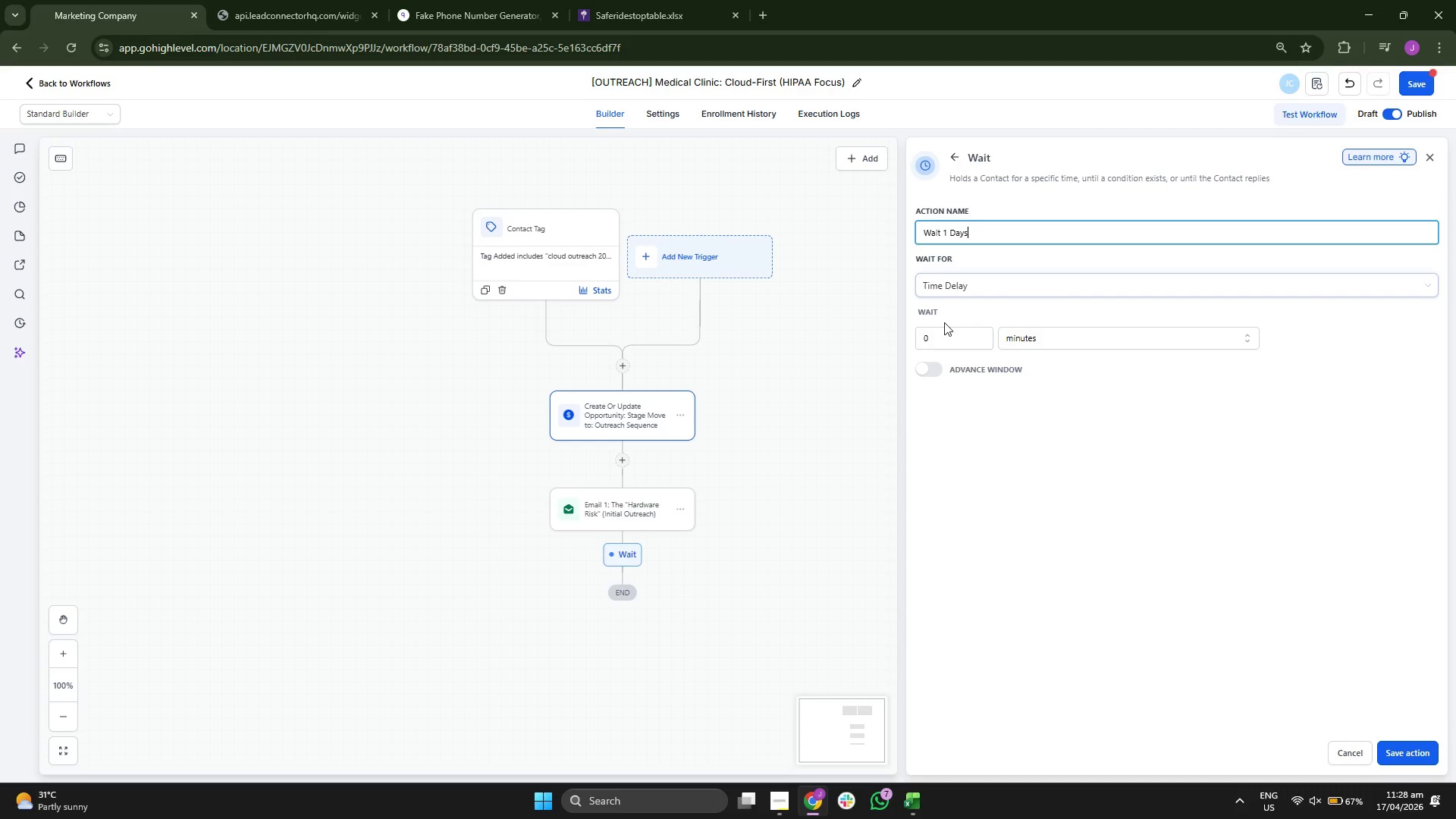 
double_click([940, 336])
 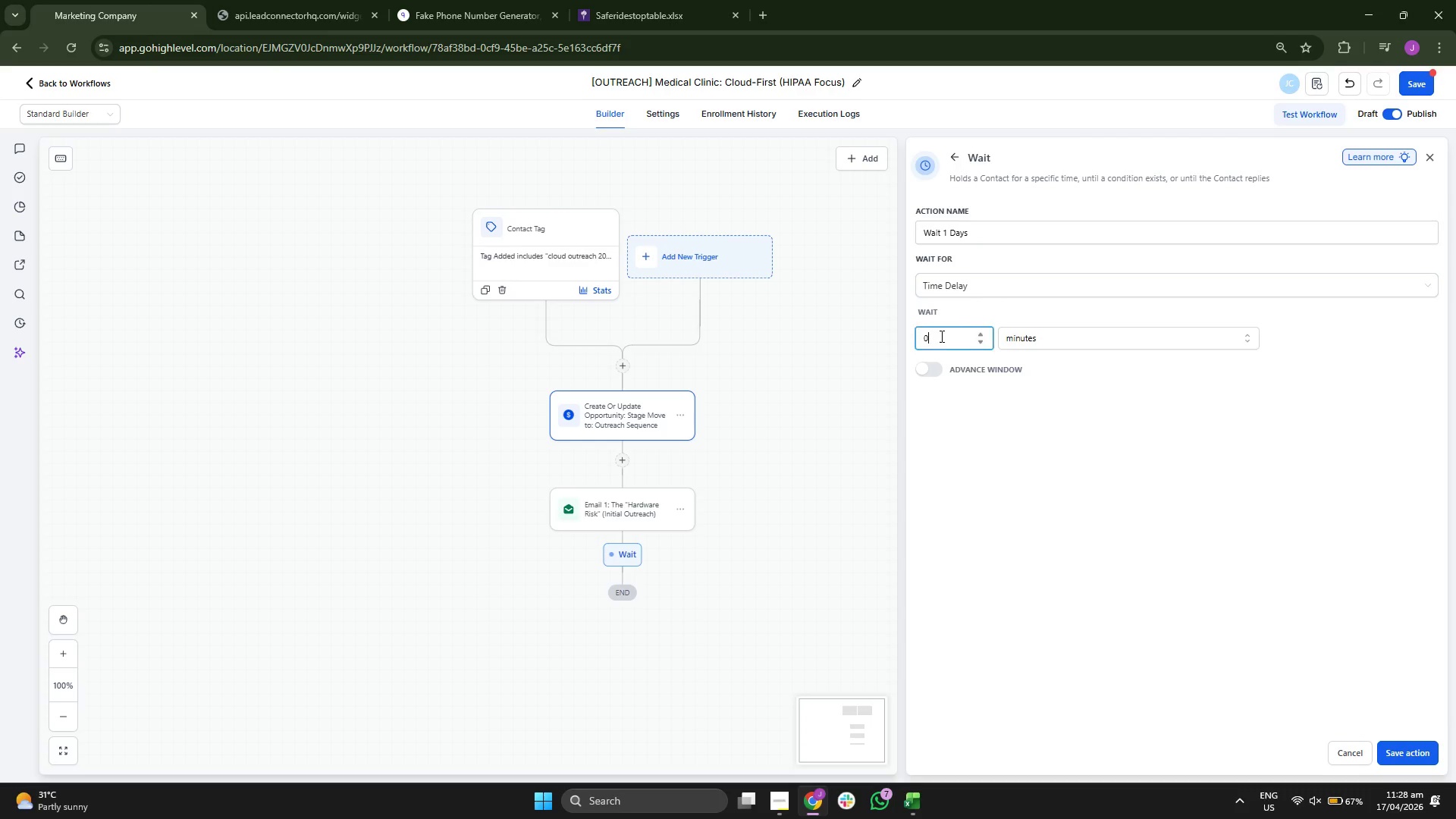 
key(1)
 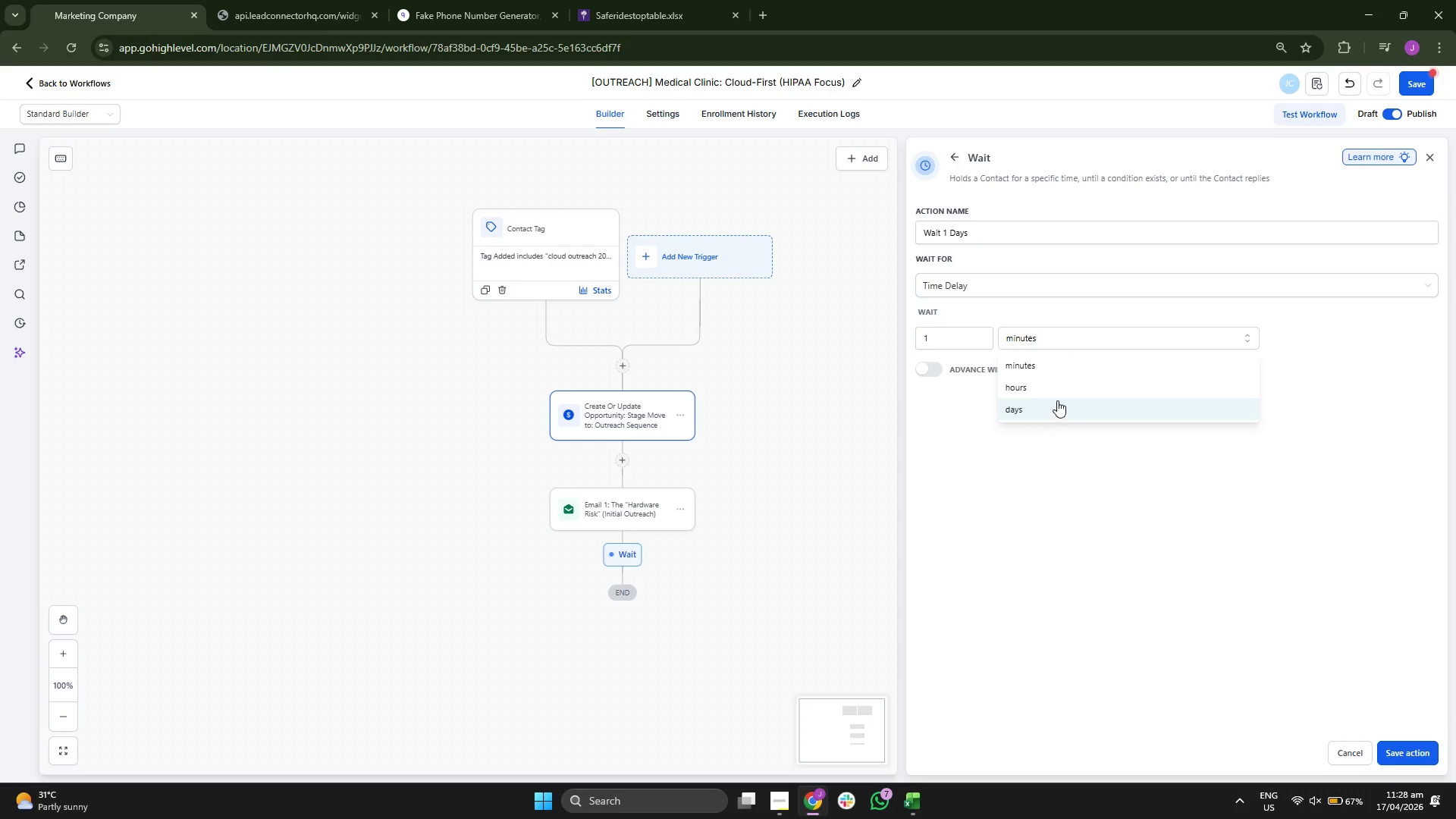 
left_click([940, 333])
 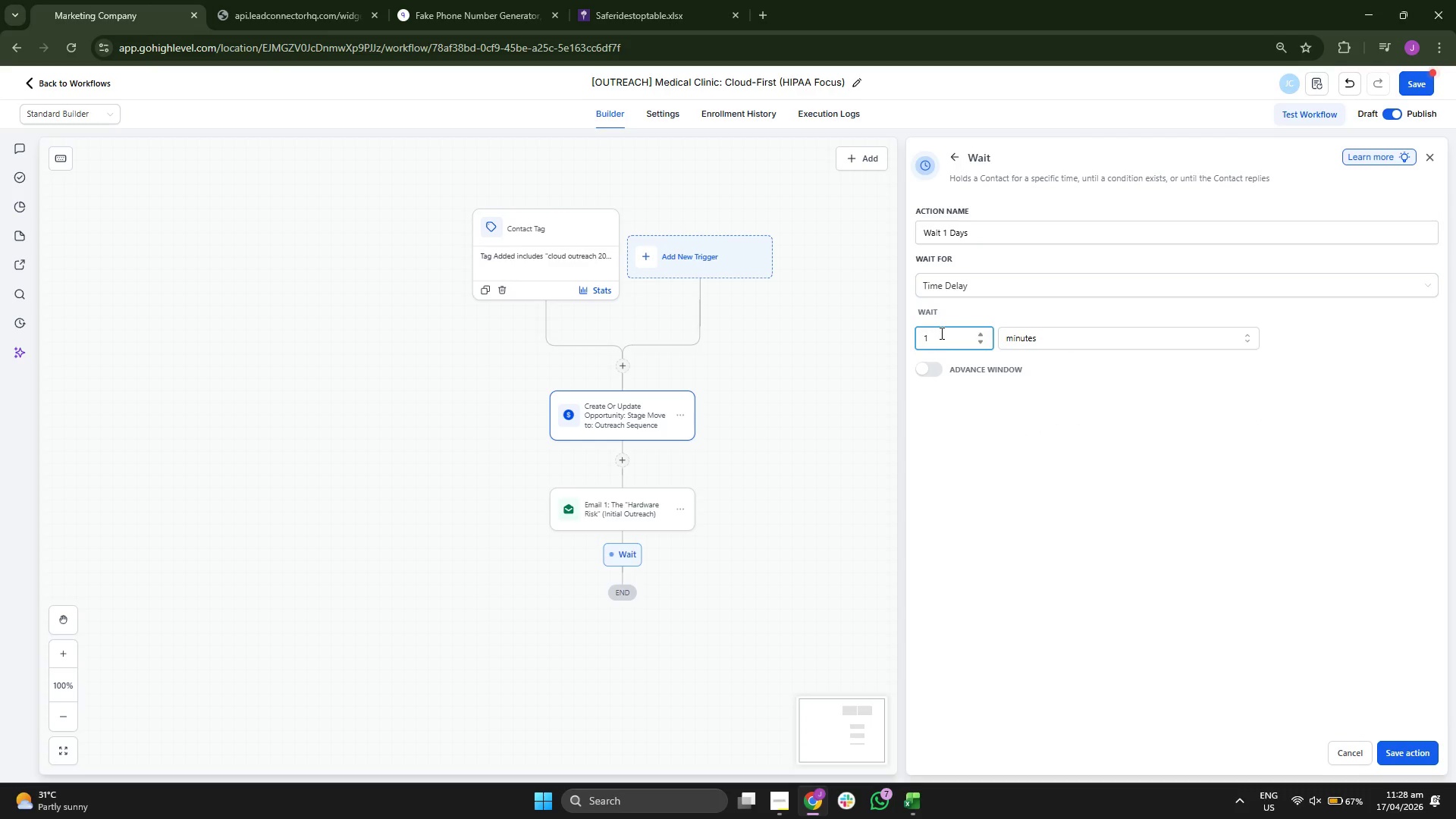 
key(Backspace)
type(24)
 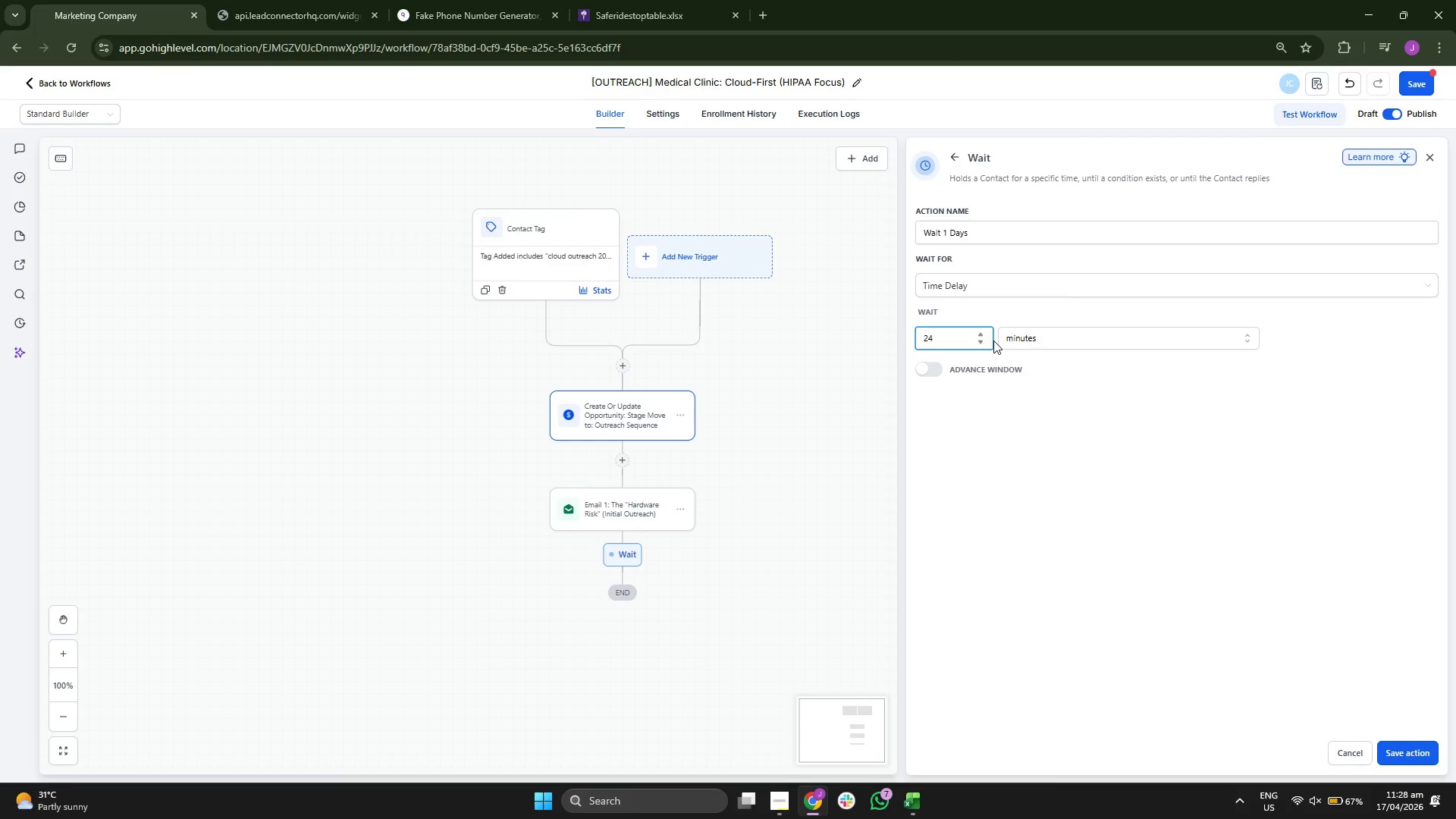 
left_click([1064, 341])
 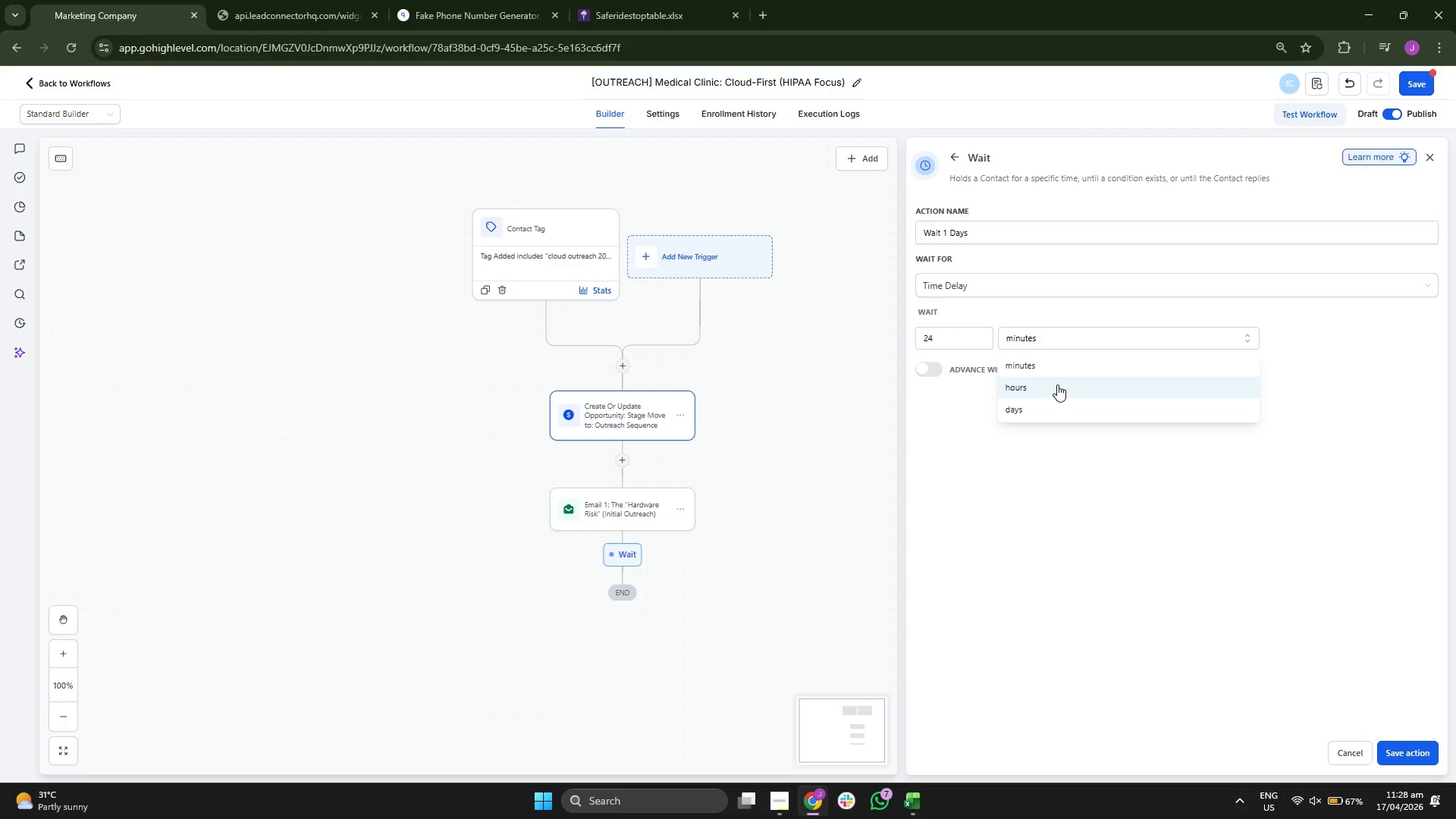 
left_click([1057, 384])
 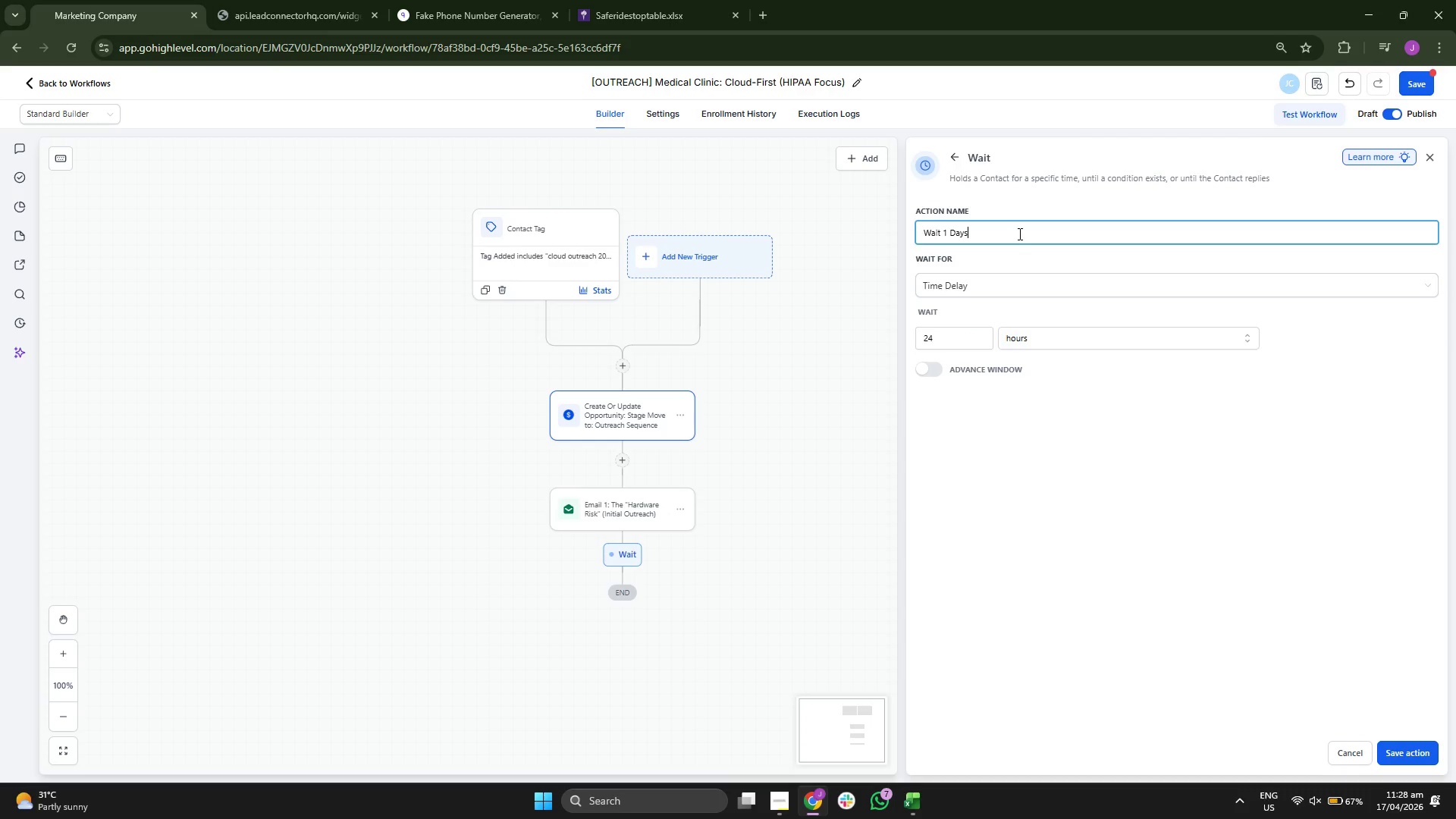 
key(Backspace)
 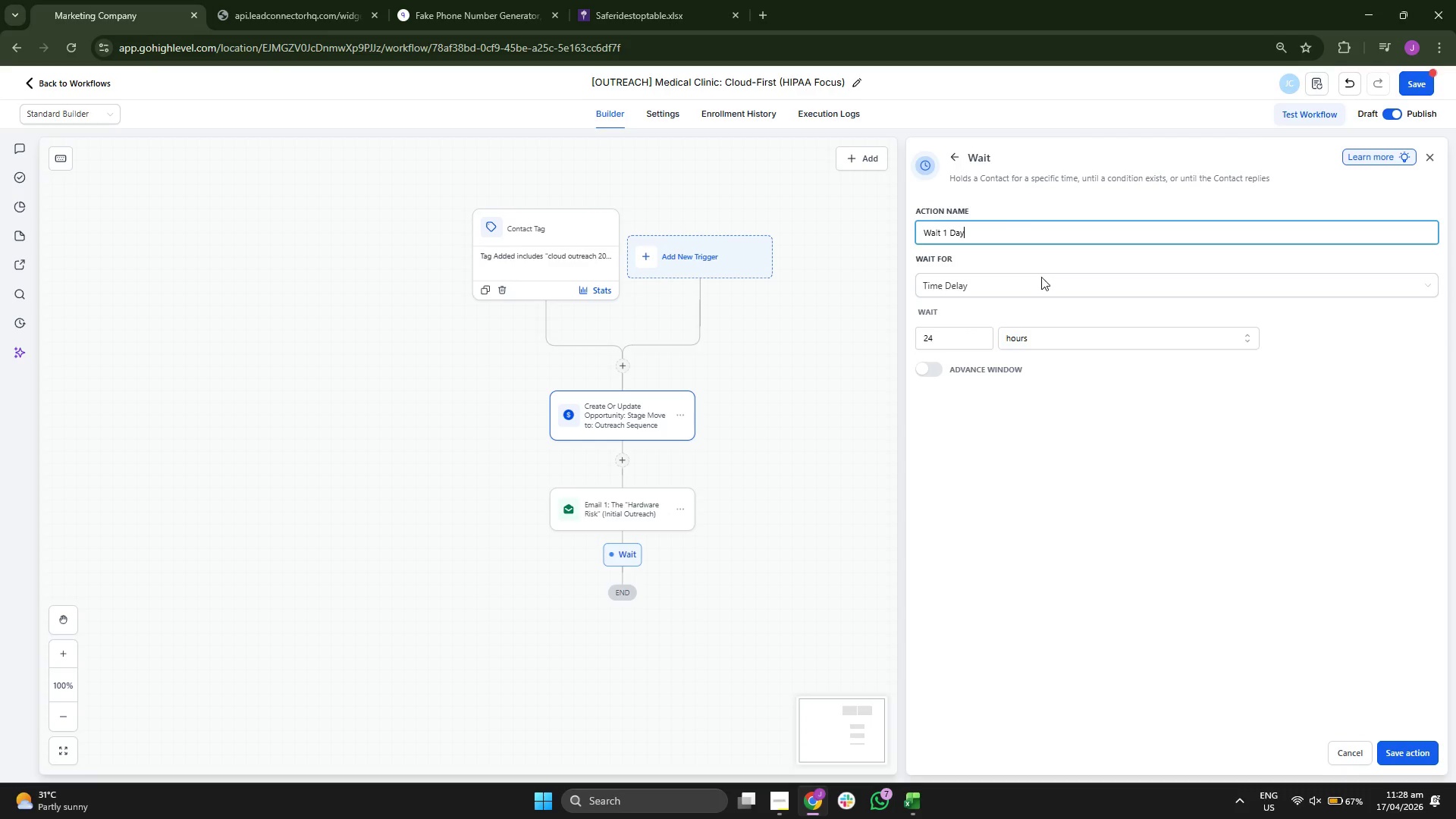 
left_click([1138, 456])
 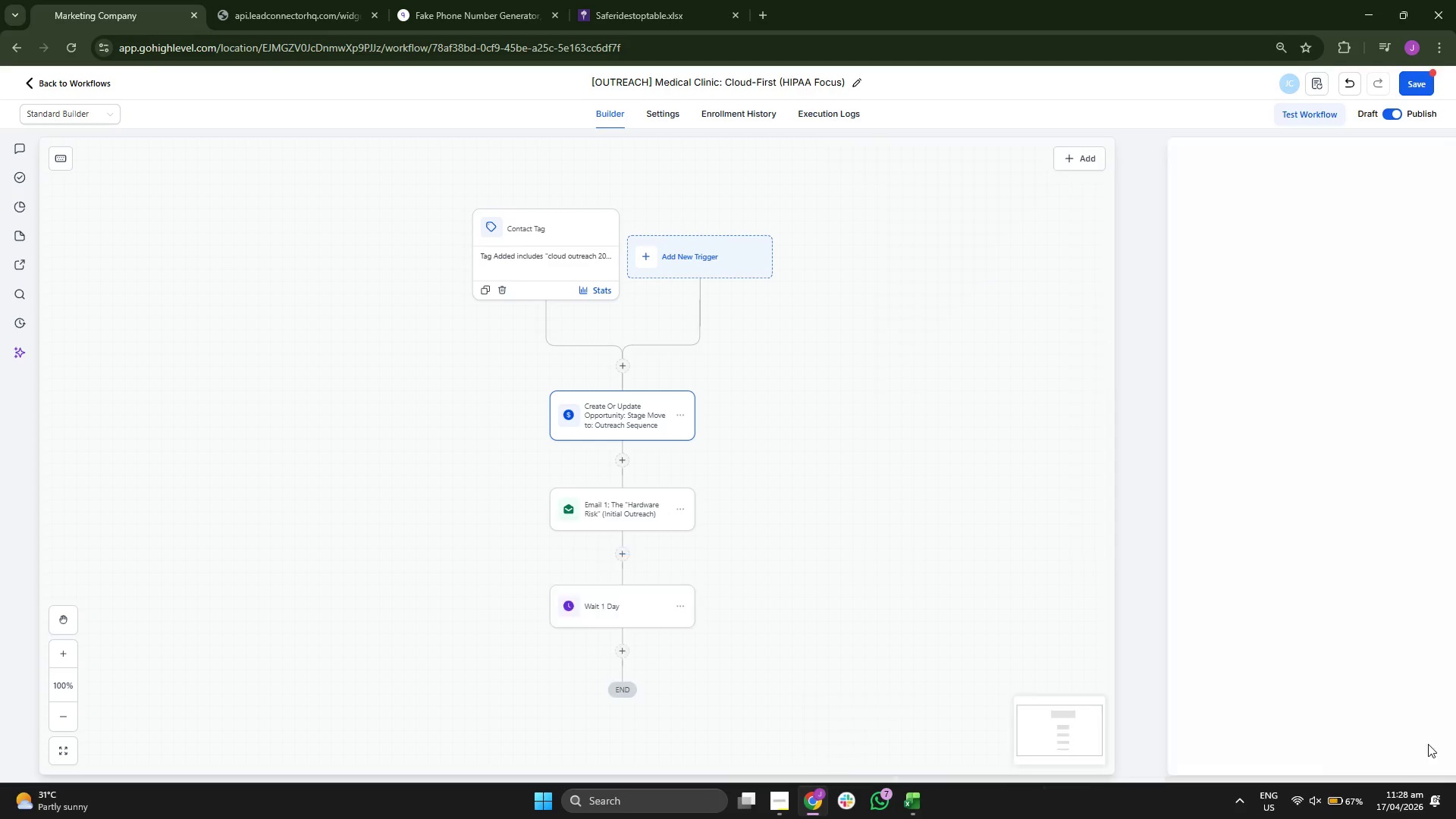 
left_click_drag(start_coordinate=[1040, 649], to_coordinate=[1068, 582])
 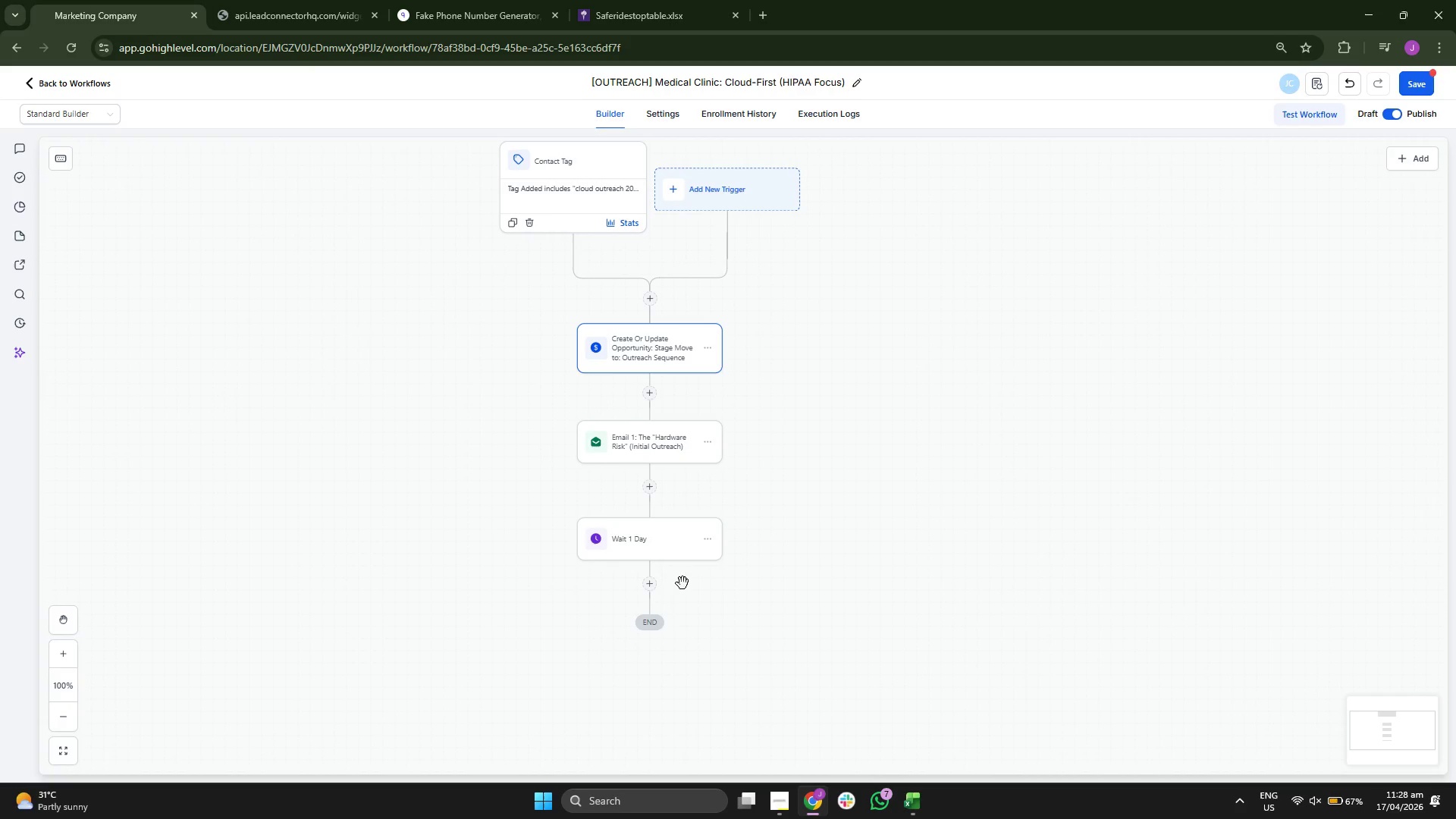 
left_click([654, 590])
 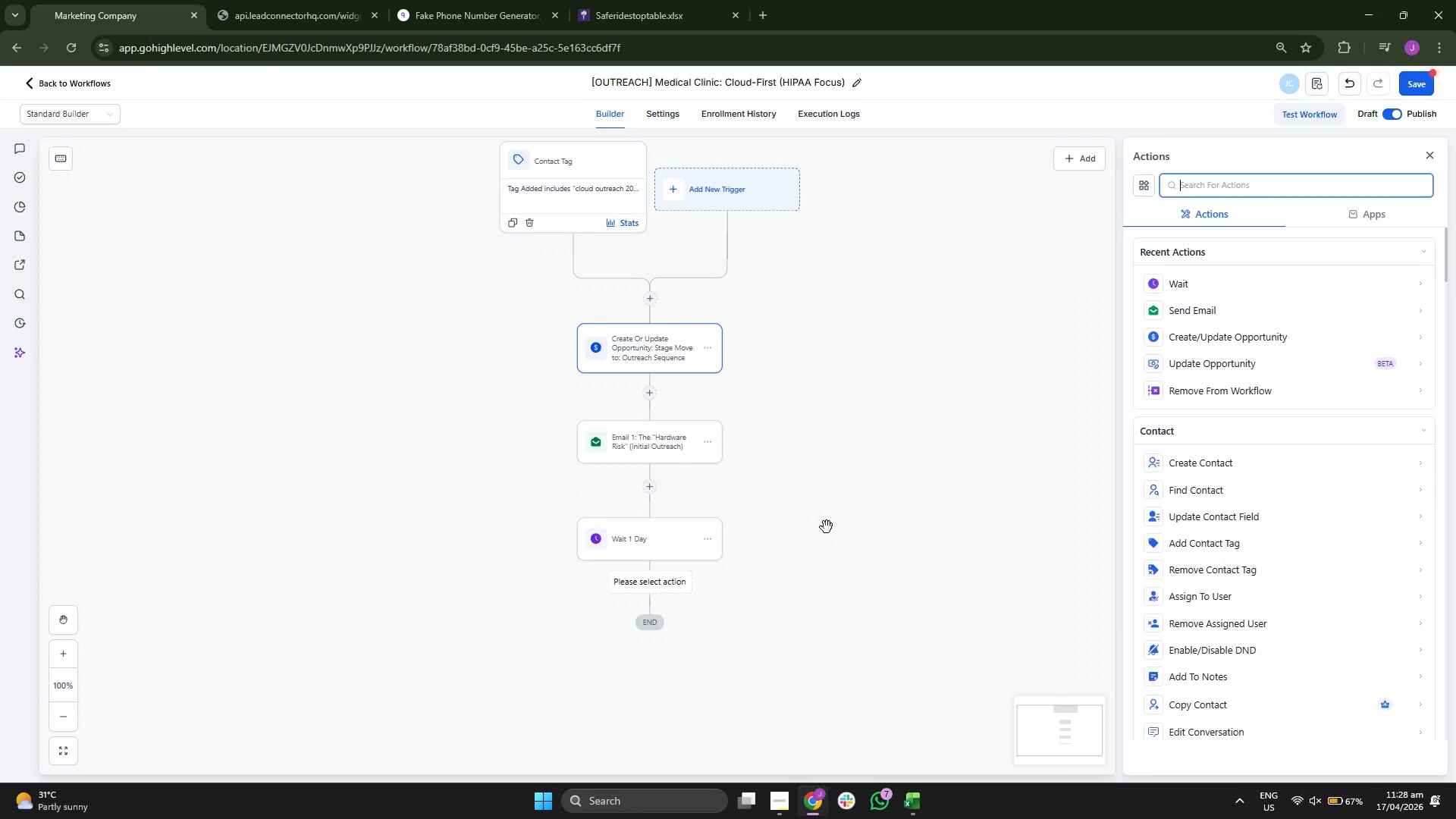 
left_click_drag(start_coordinate=[856, 533], to_coordinate=[853, 508])
 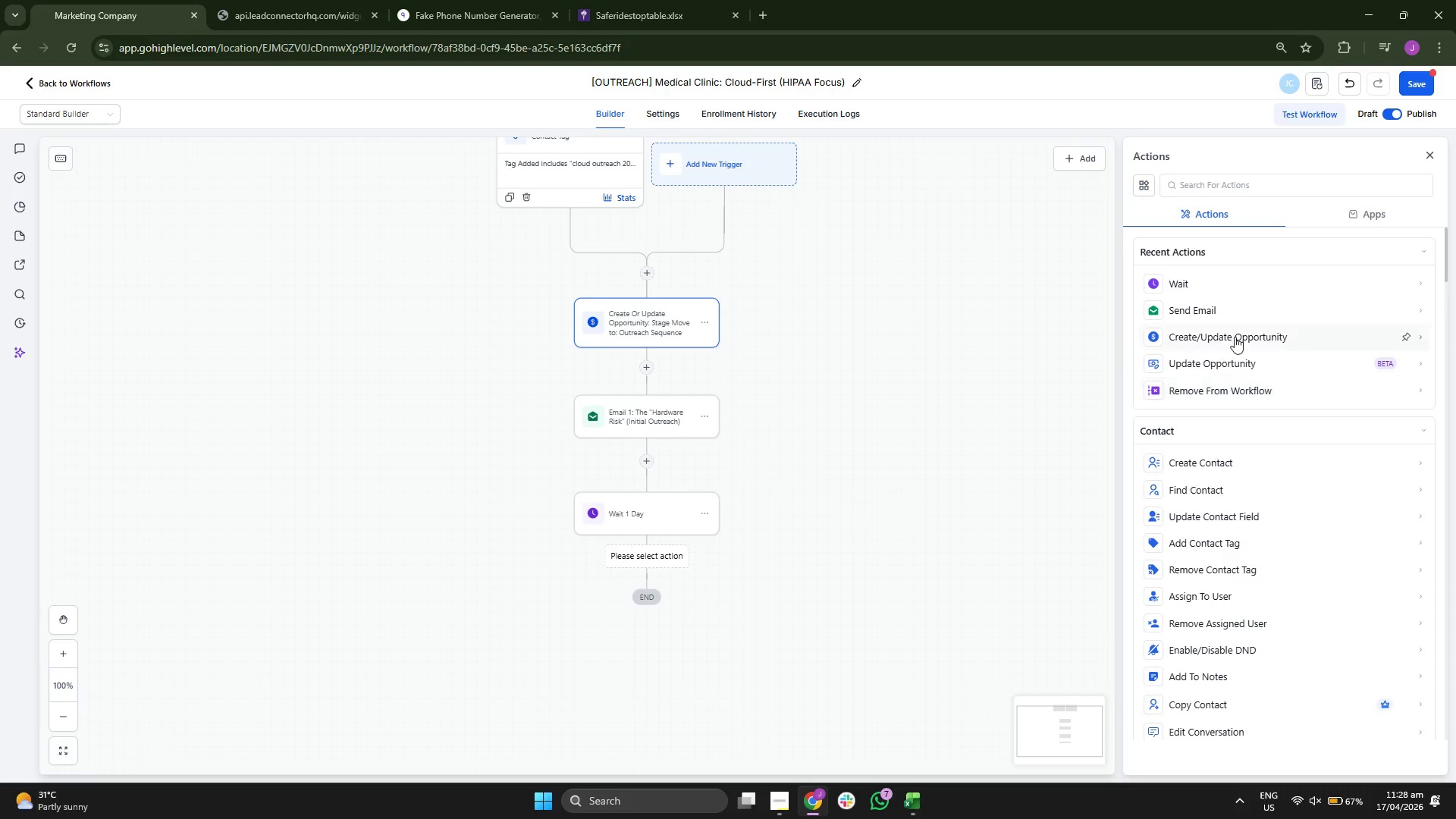 
scroll: coordinate [1260, 501], scroll_direction: down, amount: 2.0
 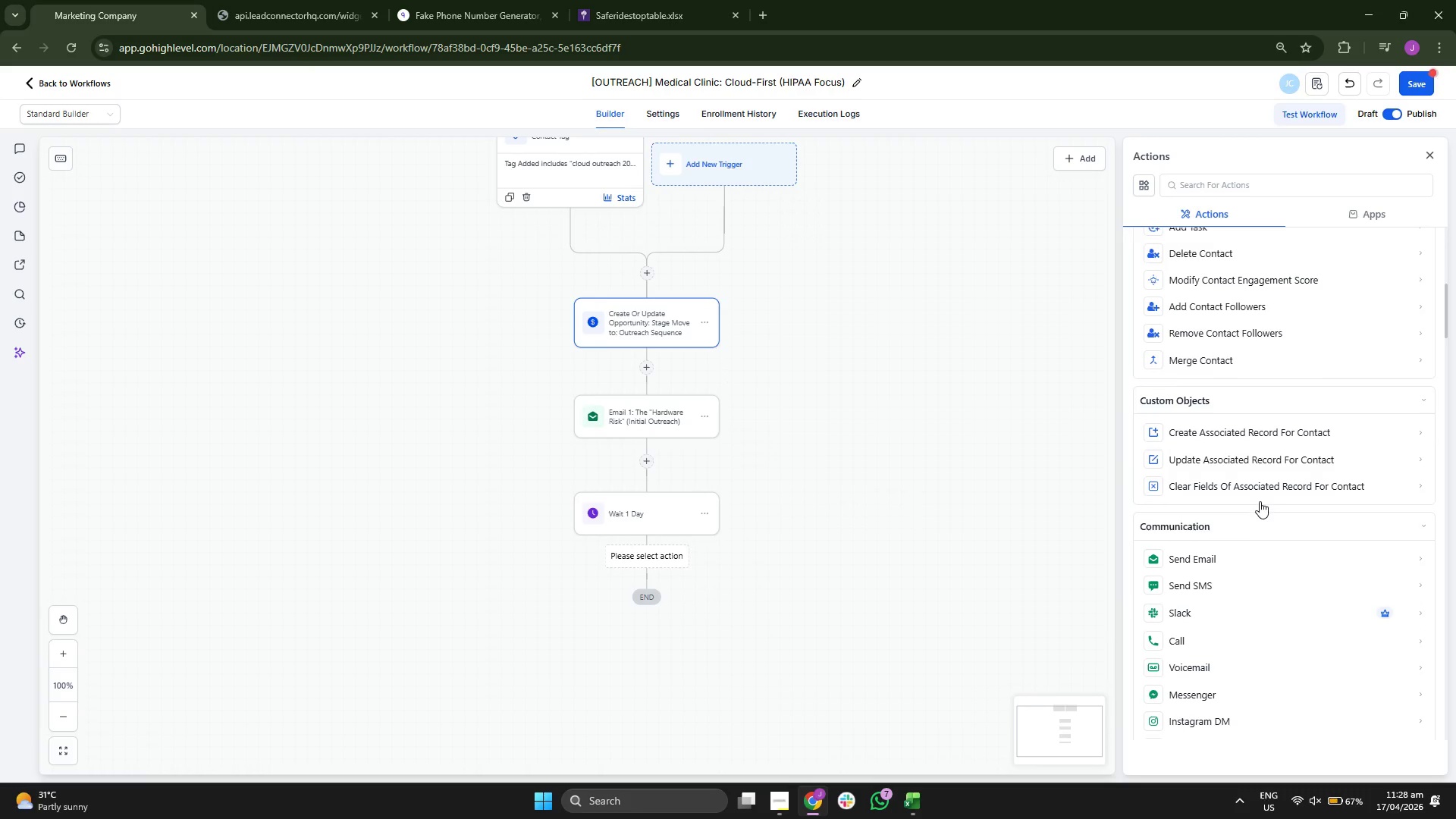 
left_click([1259, 513])
 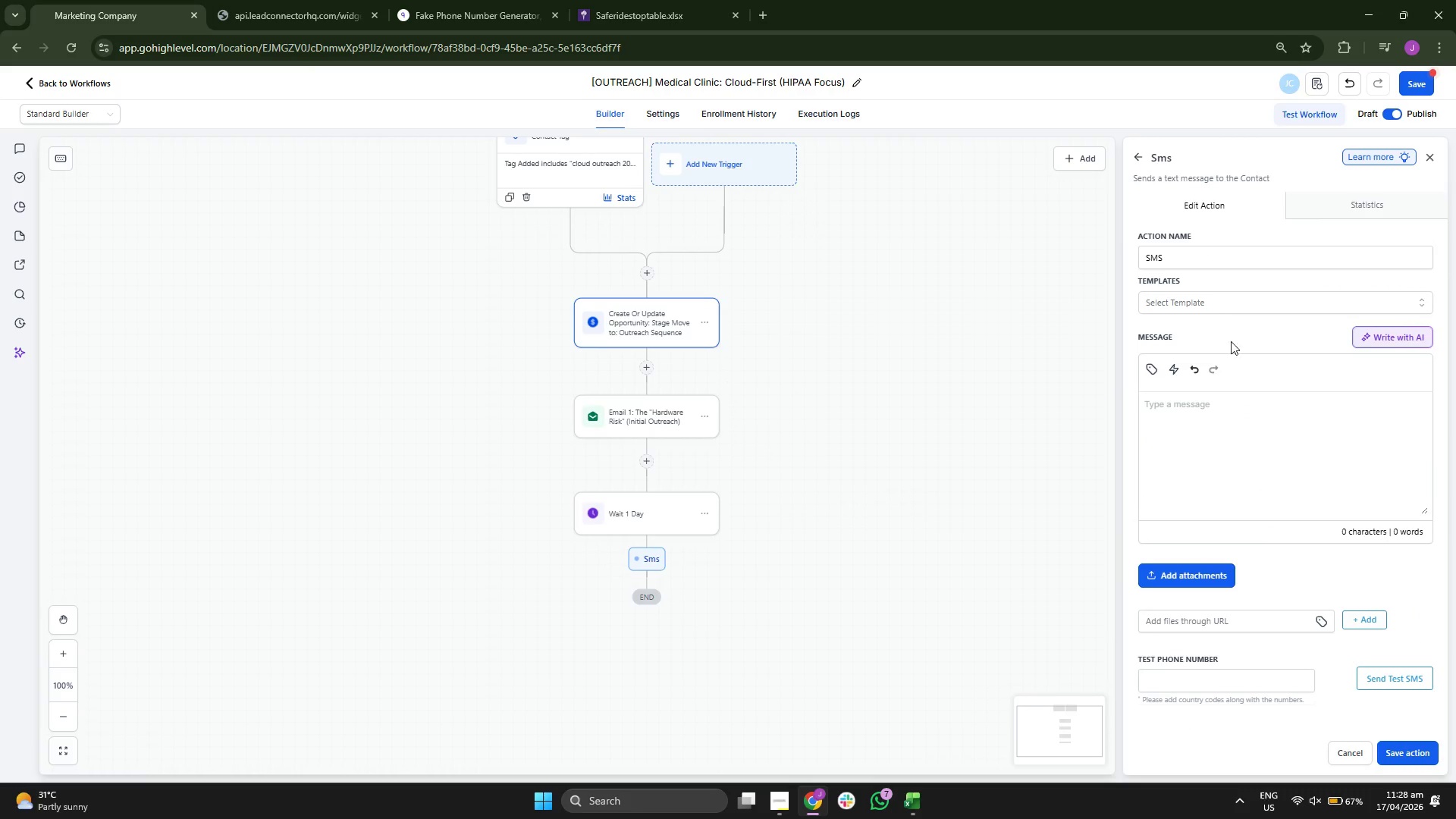 
left_click([1231, 307])
 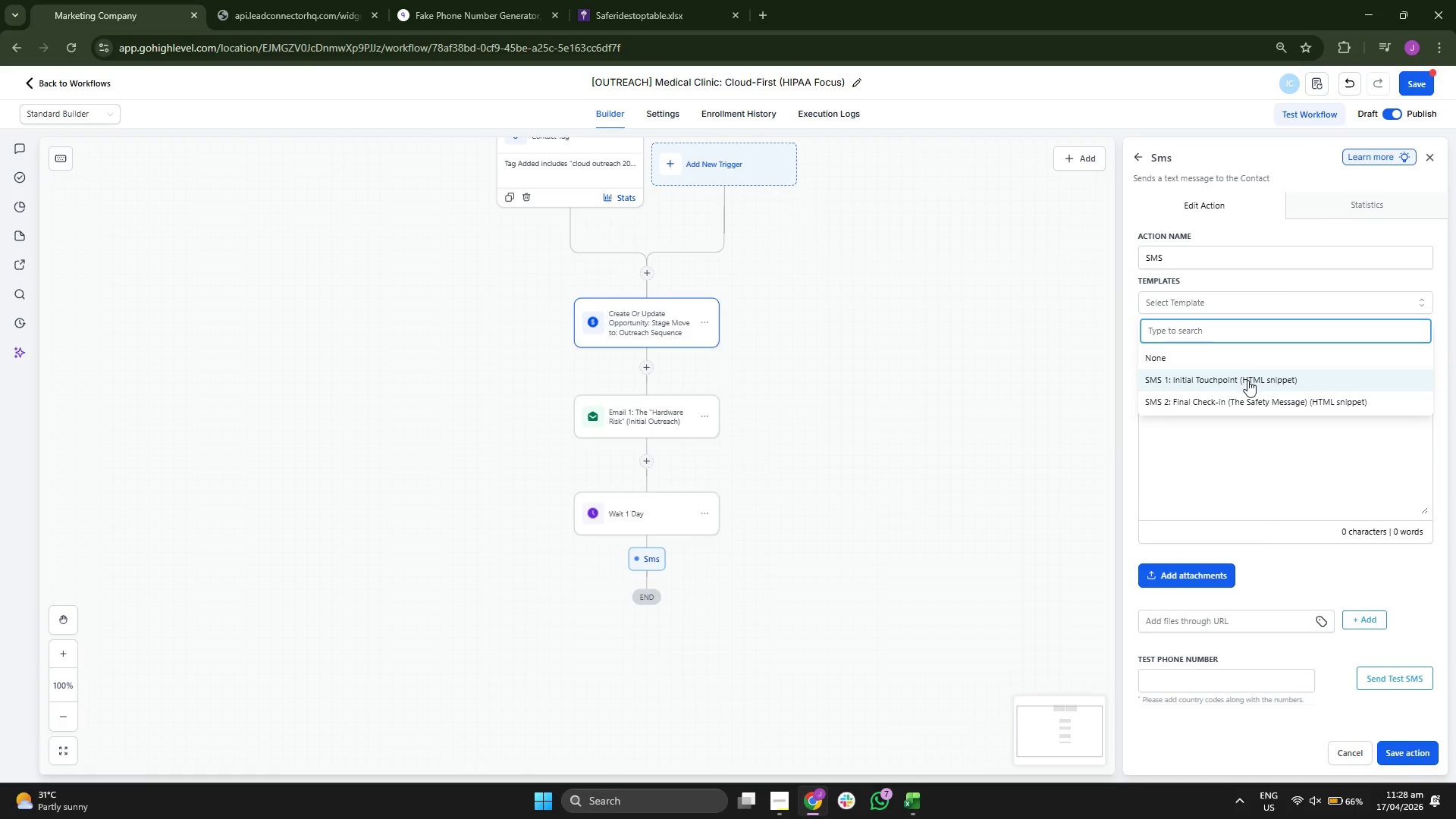 
left_click([1247, 380])
 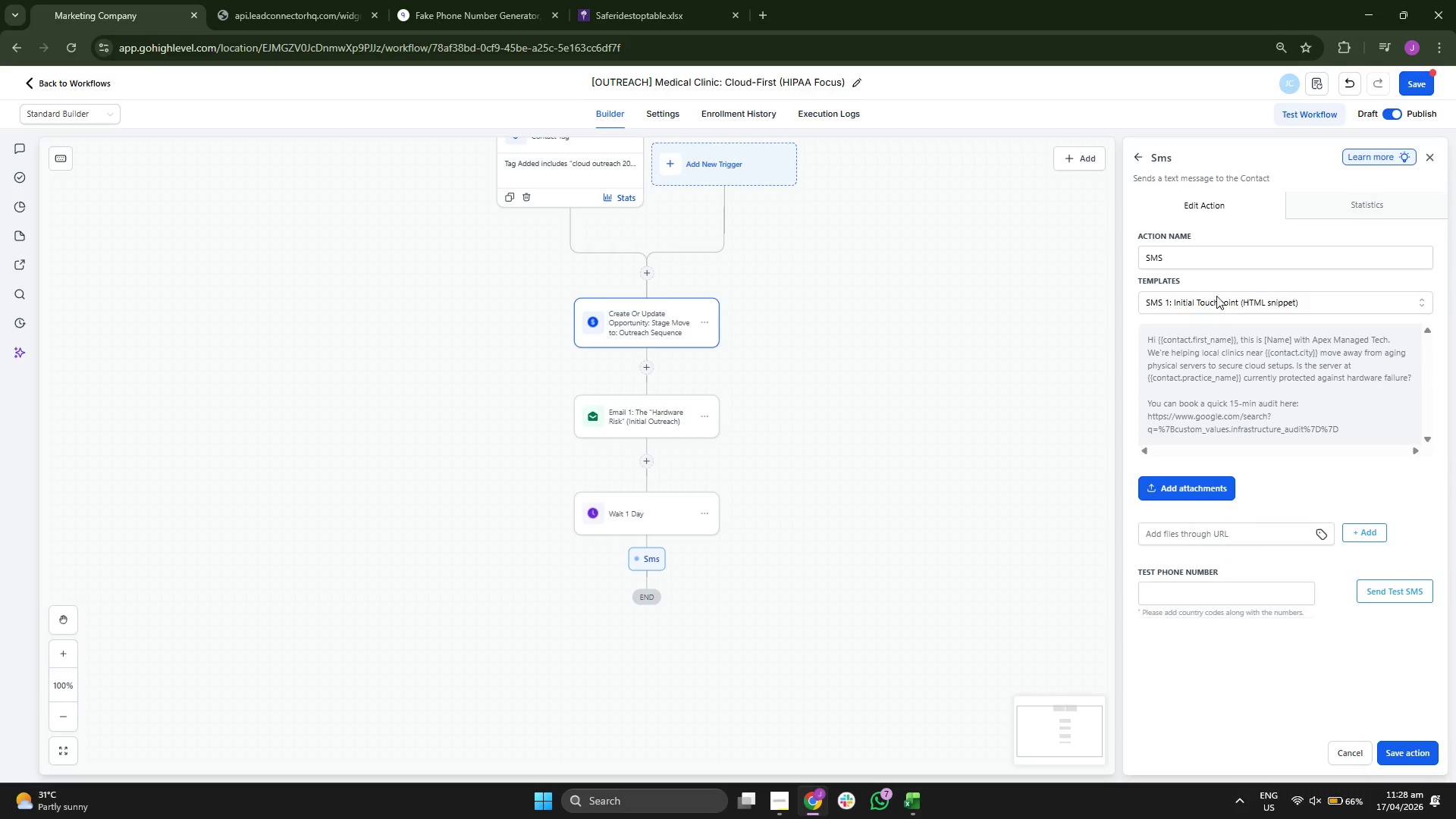 
left_click([1229, 259])
 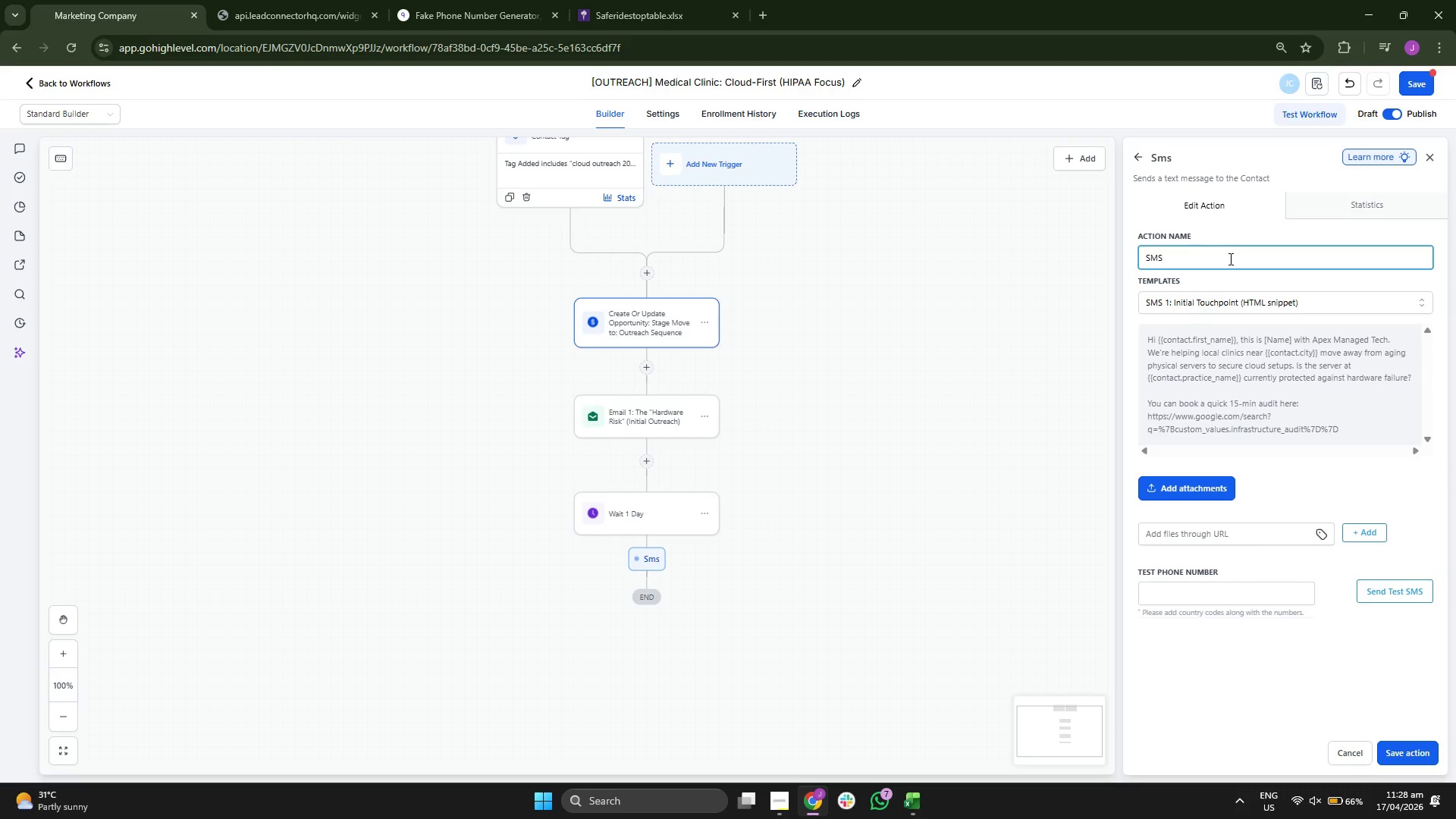 
type( 1: Omt)
key(Backspace)
key(Backspace)
key(Backspace)
type(Into)
key(Backspace)
type(roductoruy)
key(Backspace)
key(Backspace)
type(y Vale)
key(Backspace)
type(ue)
 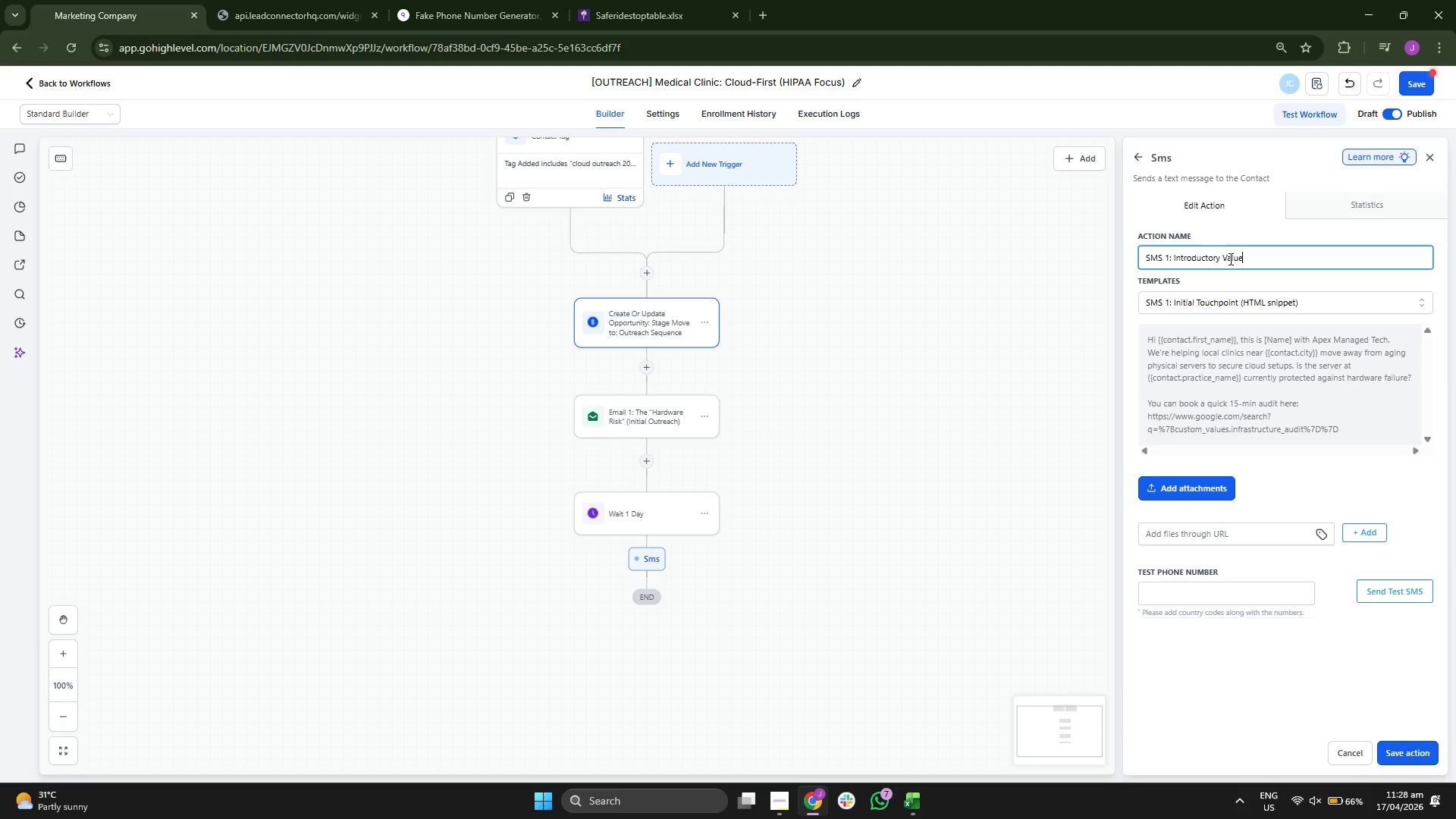 
wait(6.55)
 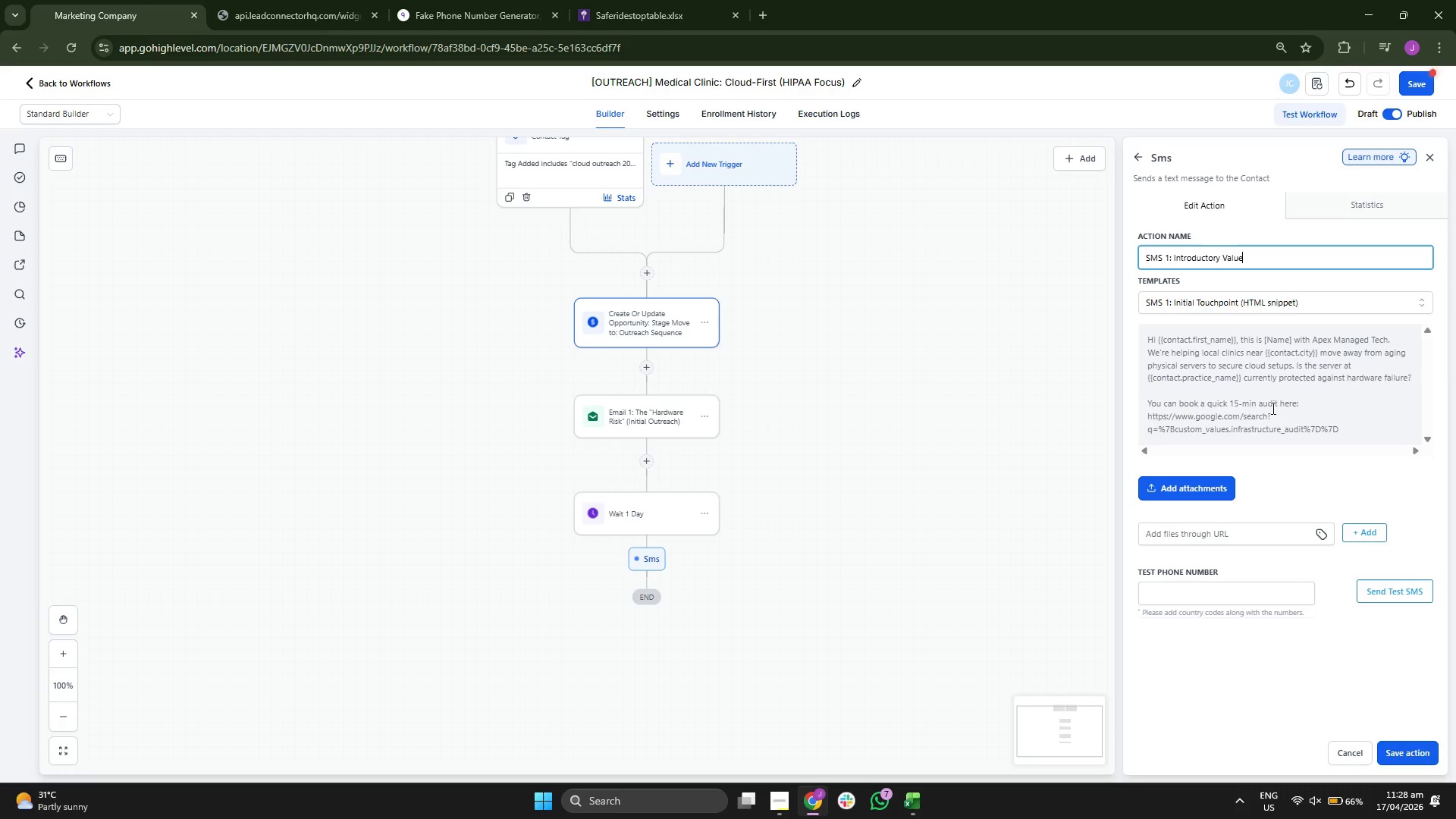 
scroll: coordinate [941, 388], scroll_direction: up, amount: 2.0
 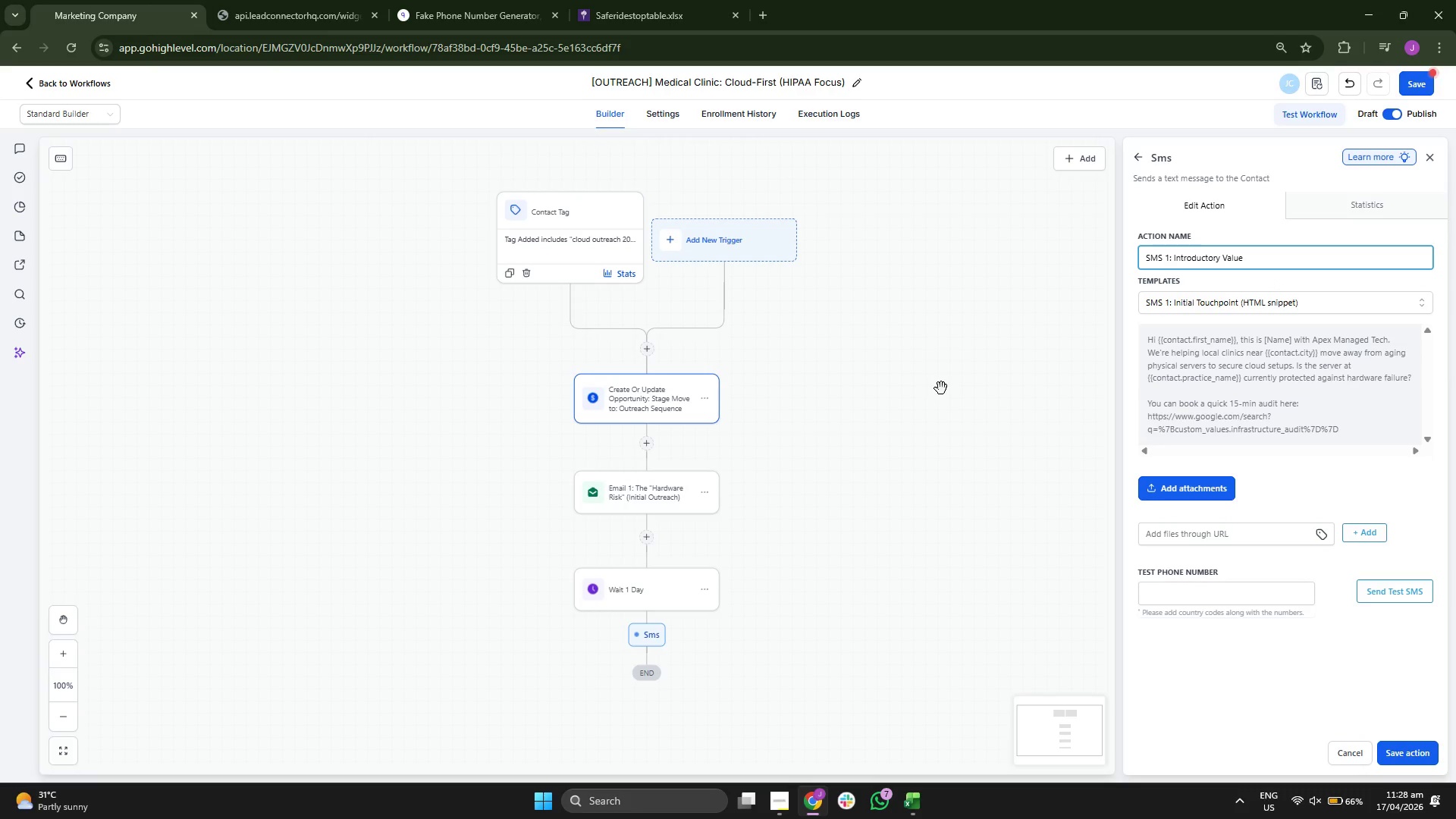 
scroll: coordinate [941, 388], scroll_direction: down, amount: 1.0
 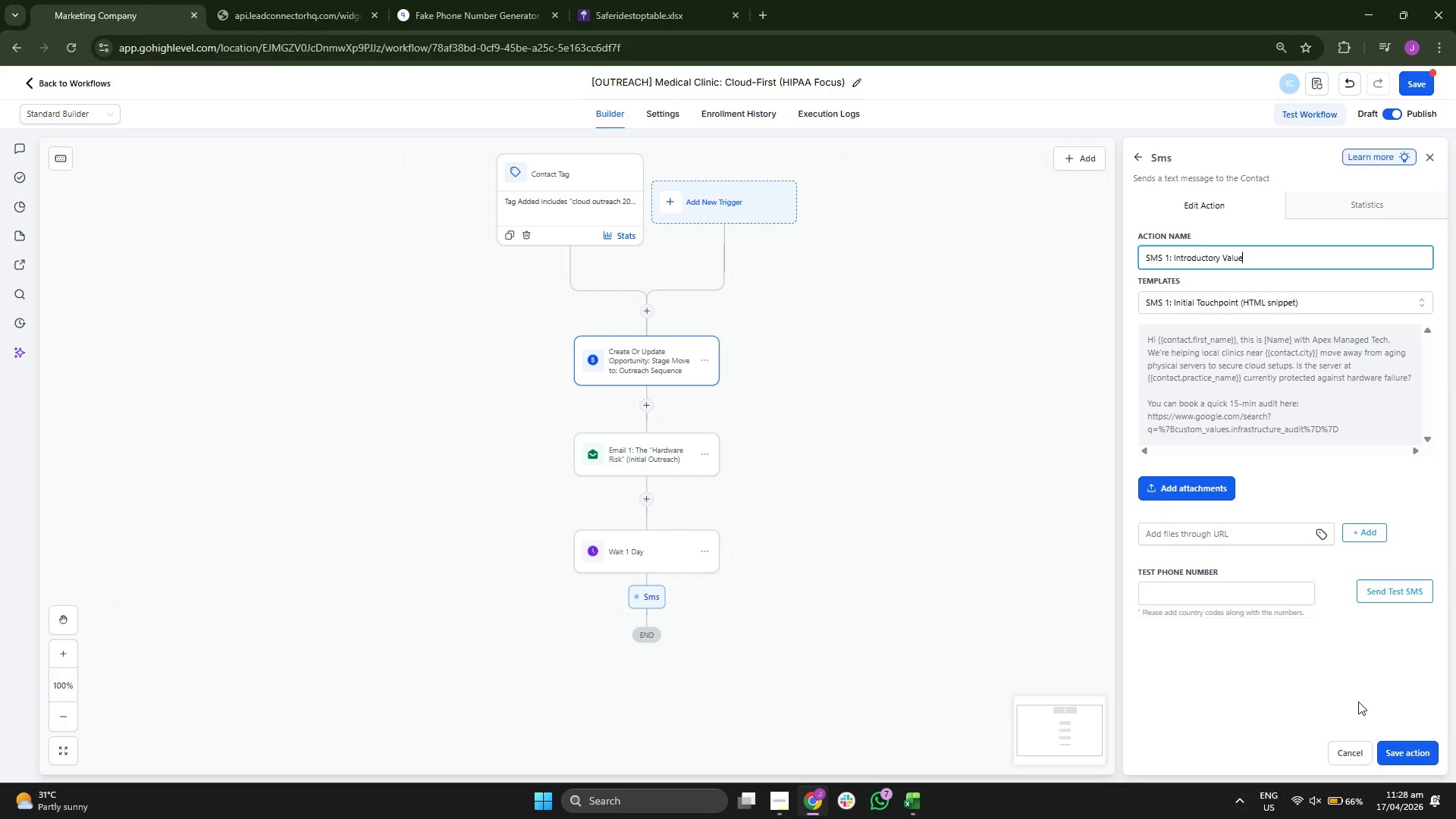 
left_click([1414, 747])
 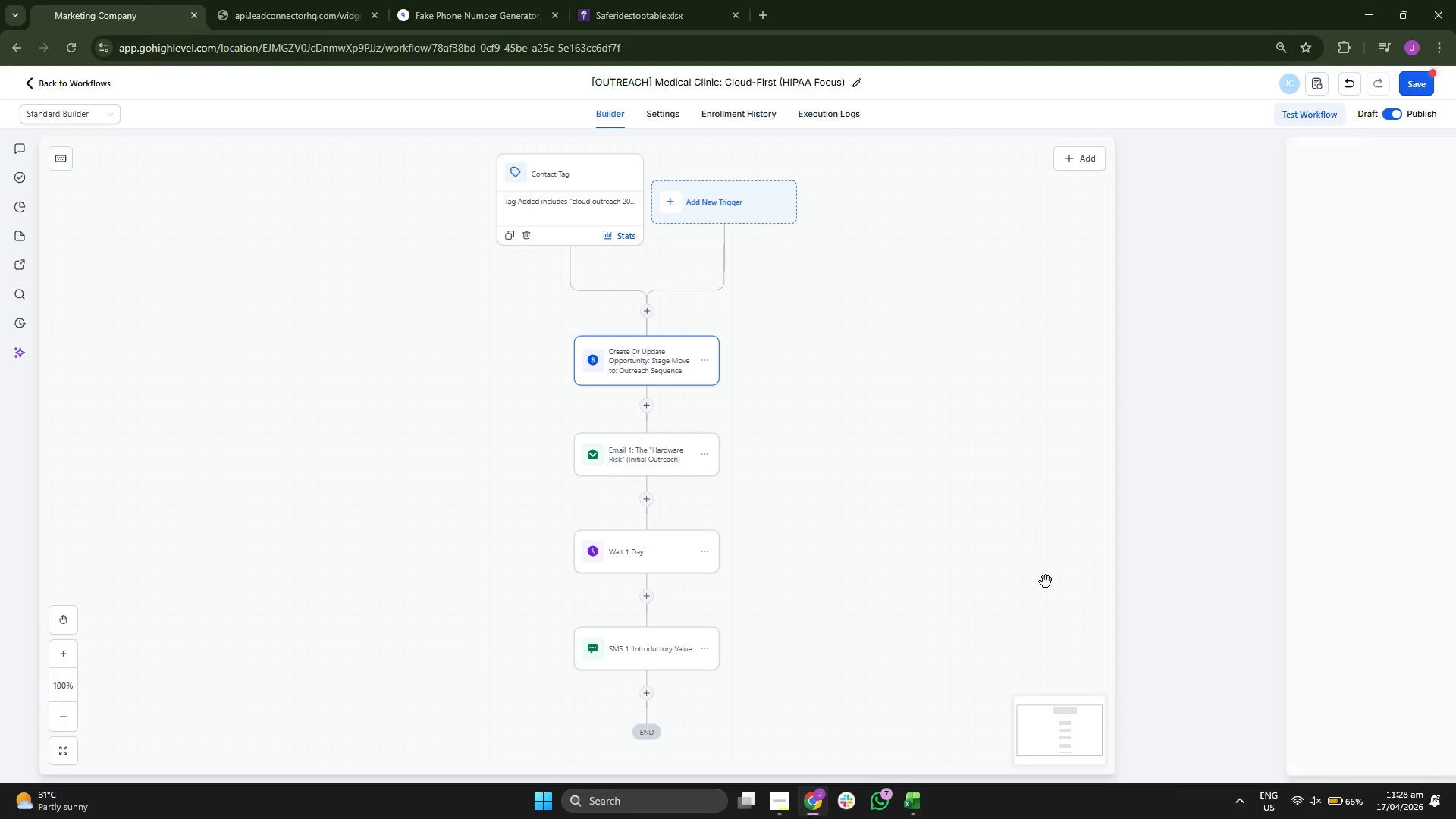 
left_click_drag(start_coordinate=[973, 526], to_coordinate=[993, 445])
 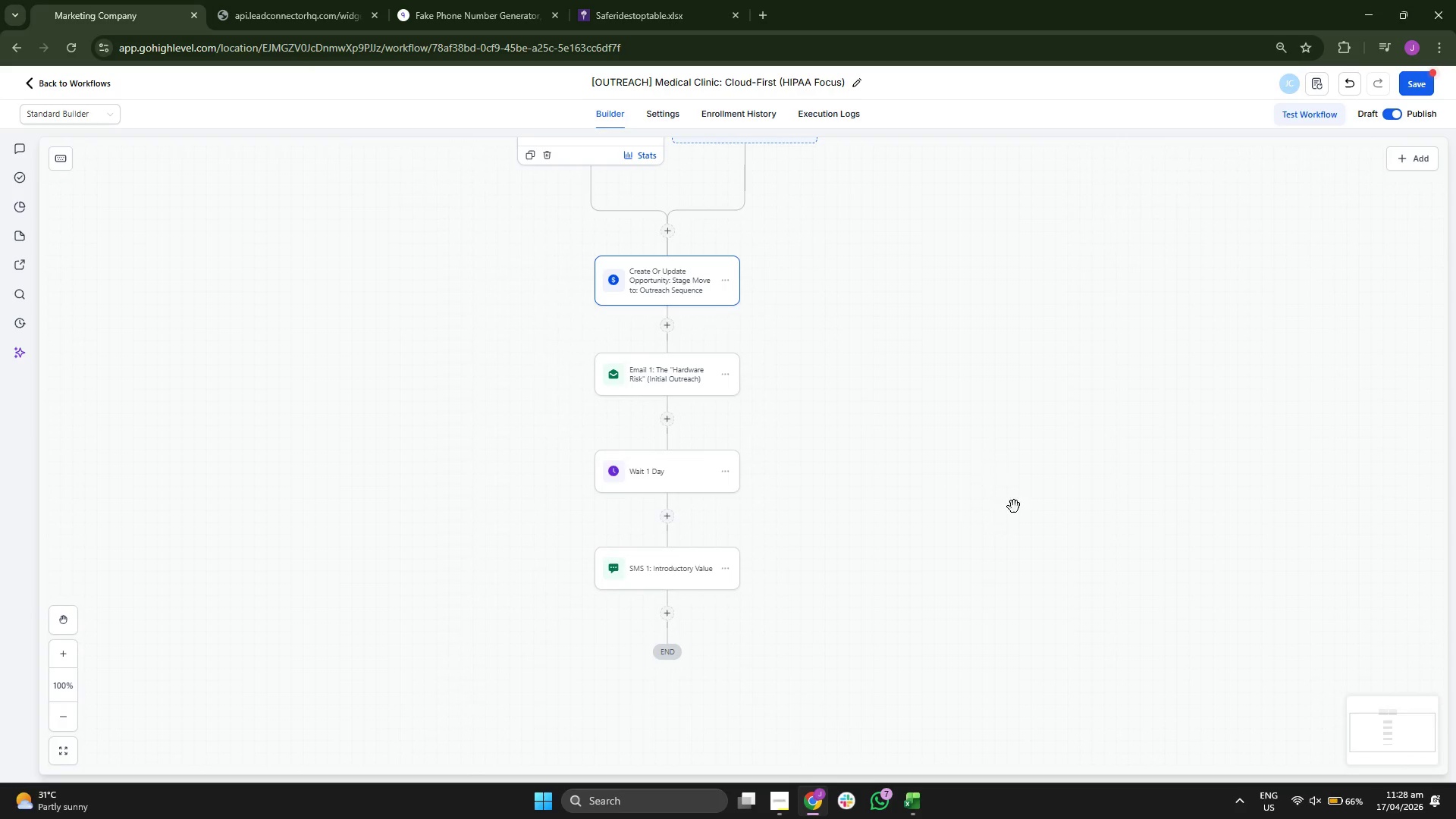 
left_click_drag(start_coordinate=[1066, 542], to_coordinate=[1106, 441])
 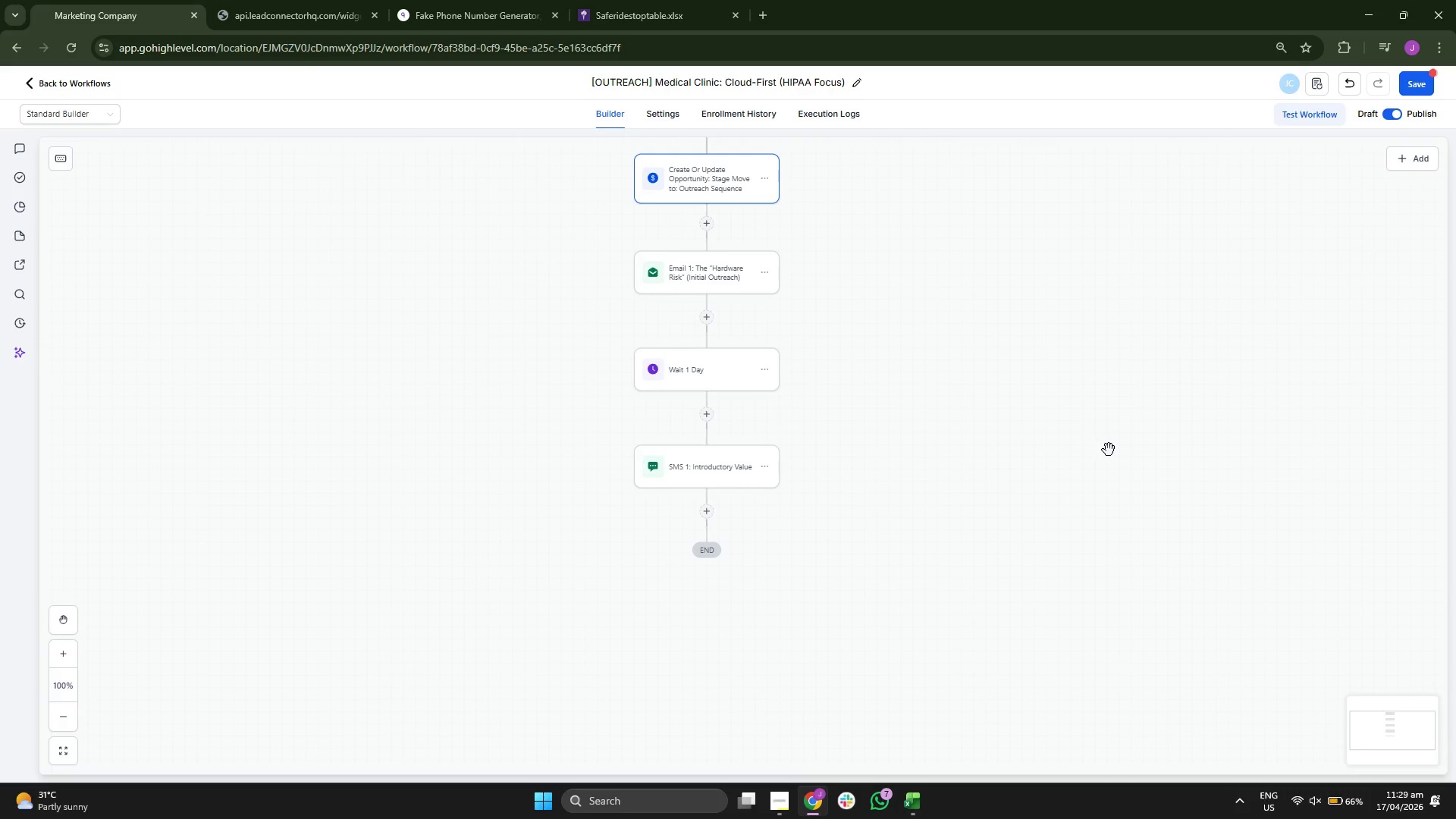 
left_click_drag(start_coordinate=[1109, 450], to_coordinate=[1115, 435])
 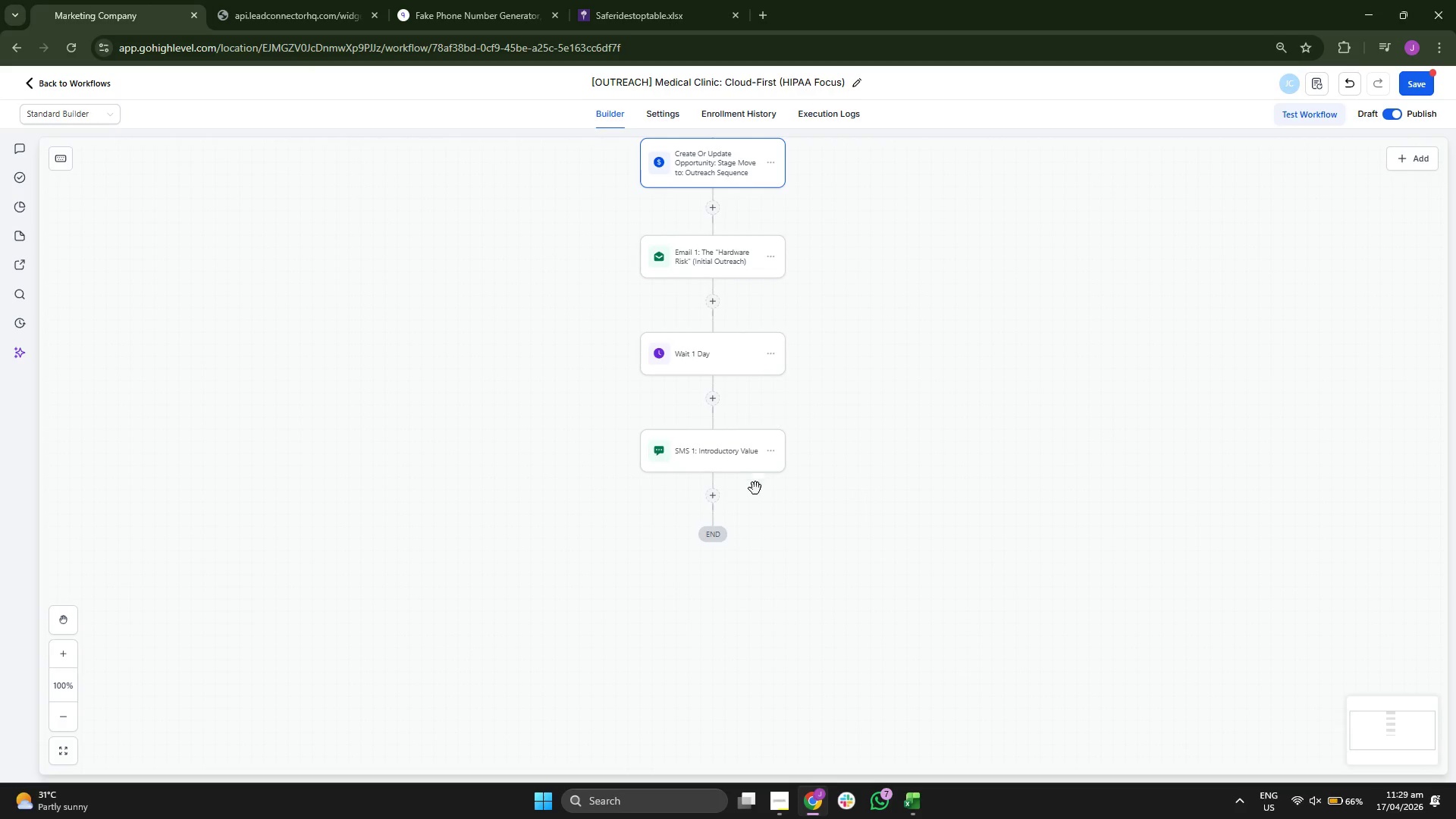 
left_click([711, 501])
 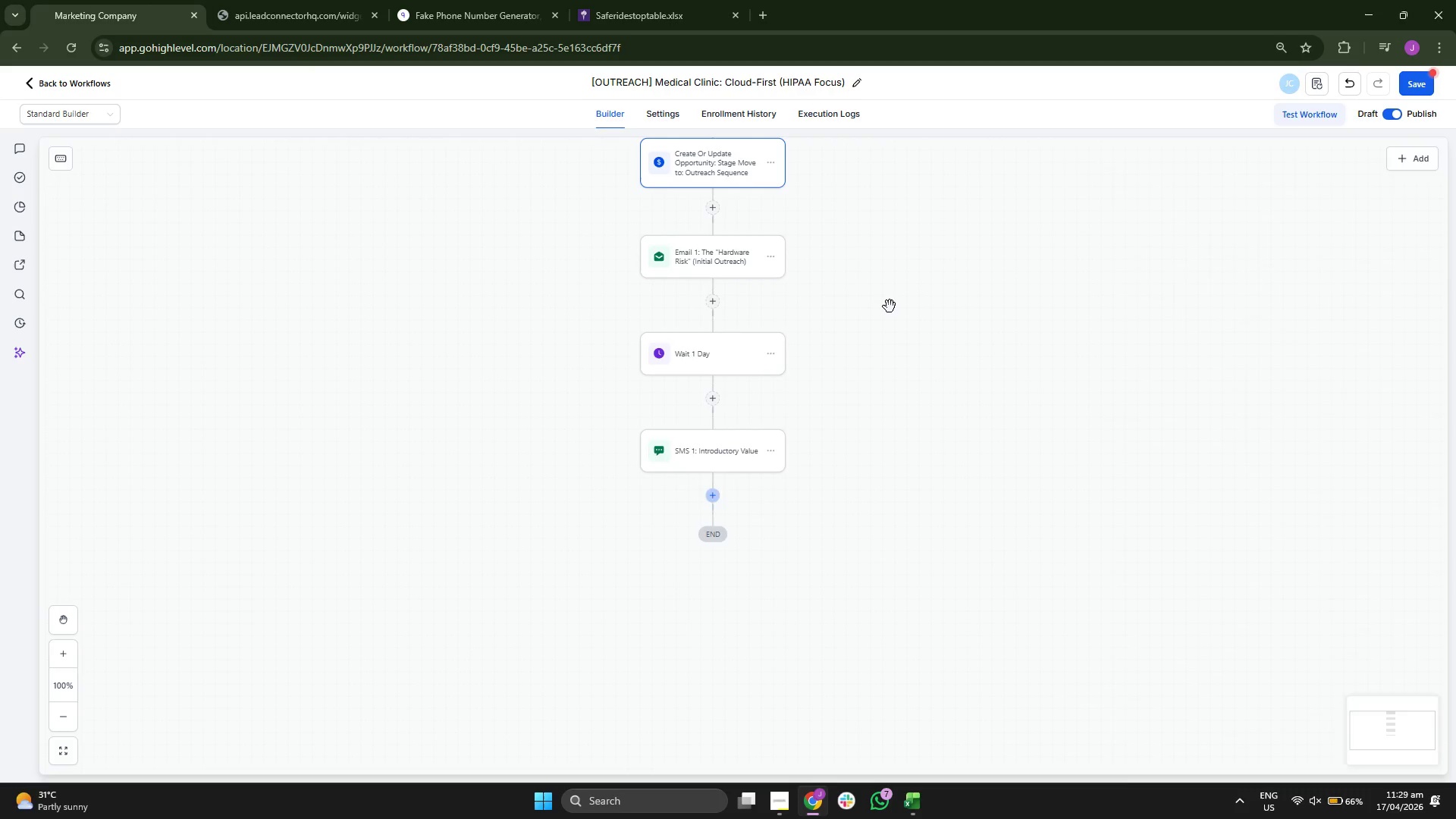 
left_click_drag(start_coordinate=[890, 306], to_coordinate=[883, 347])
 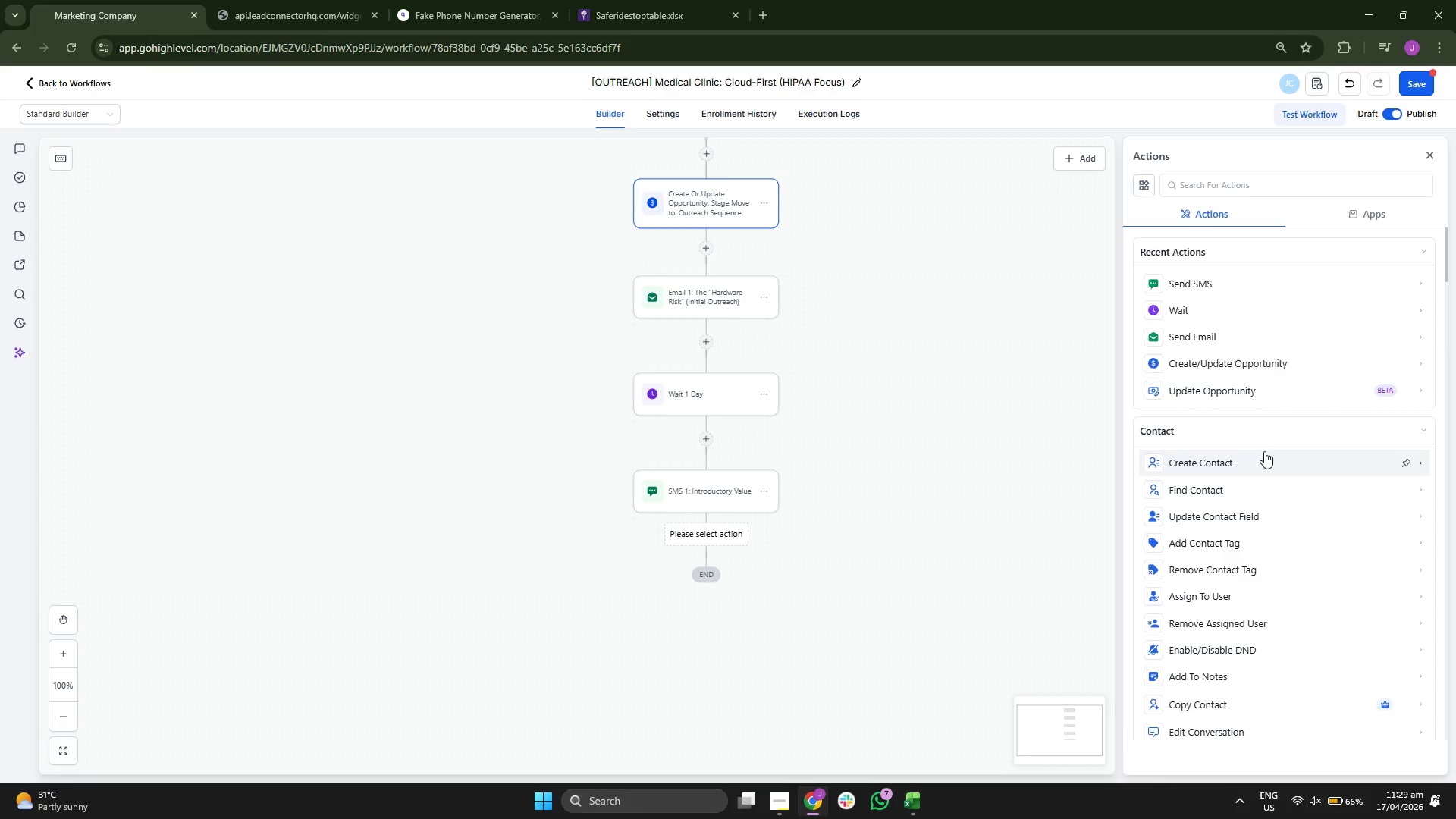 
scroll: coordinate [1263, 453], scroll_direction: down, amount: 5.0
 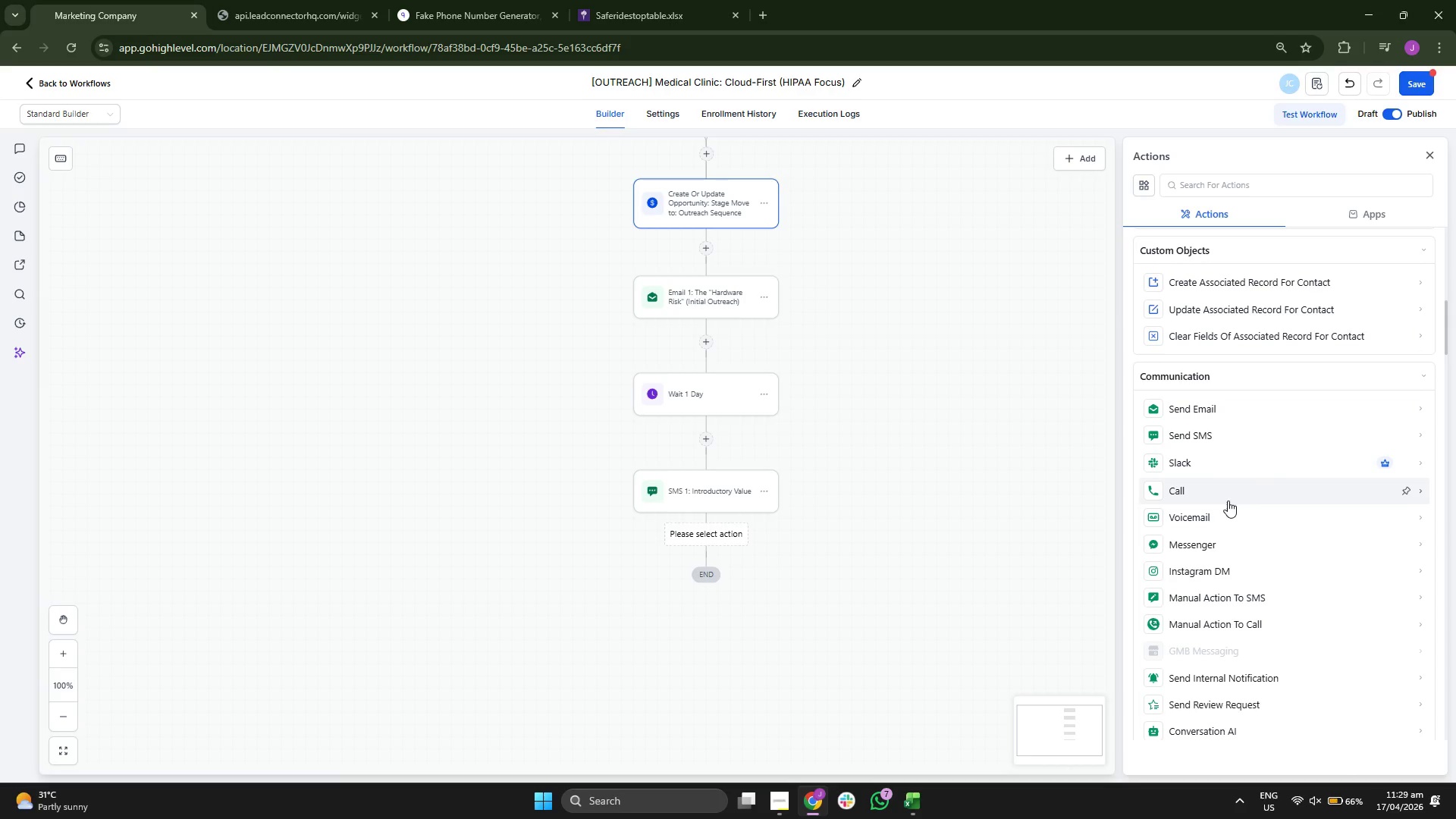 
key(CapsLock)
 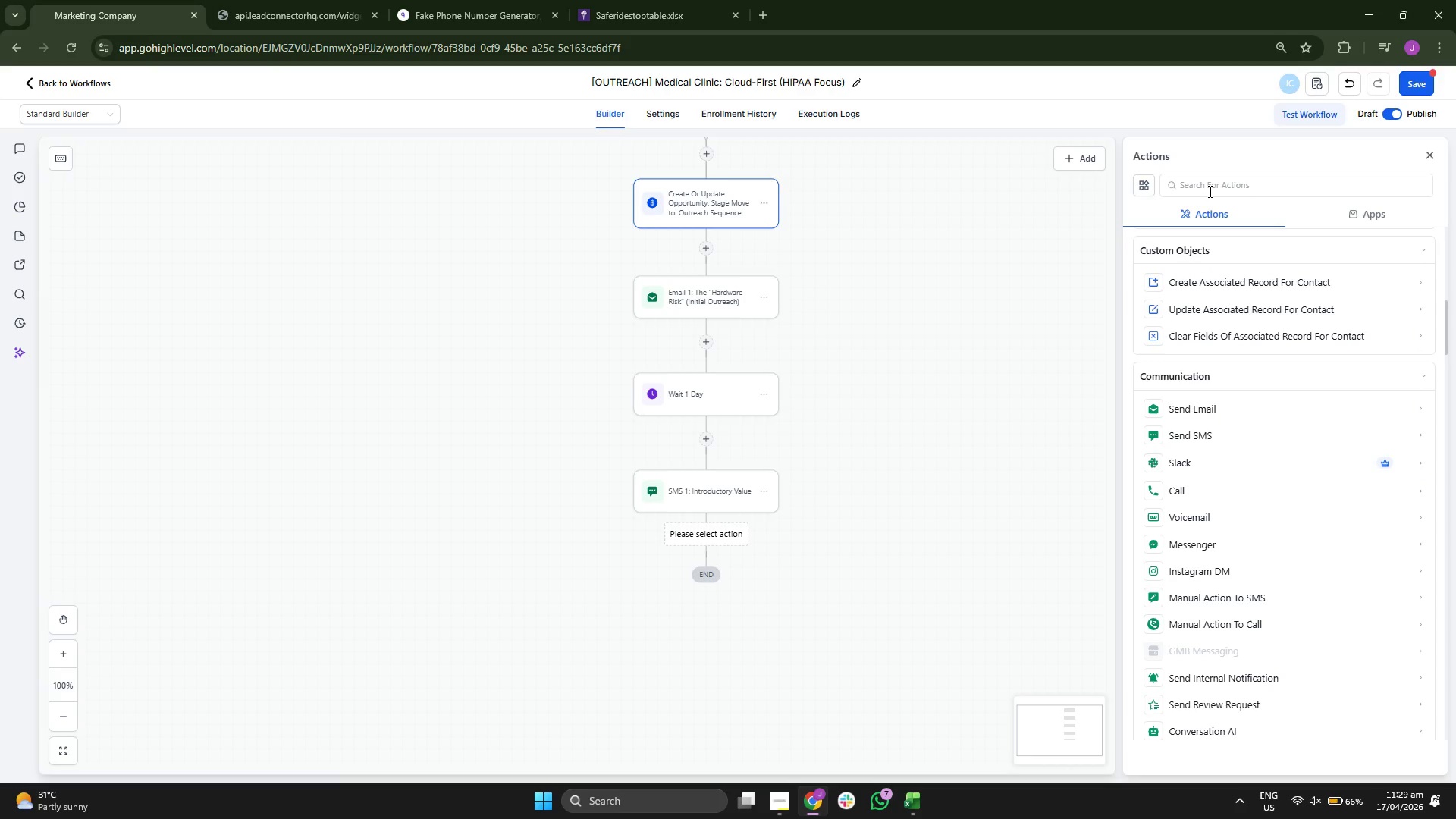 
left_click([1210, 190])
 